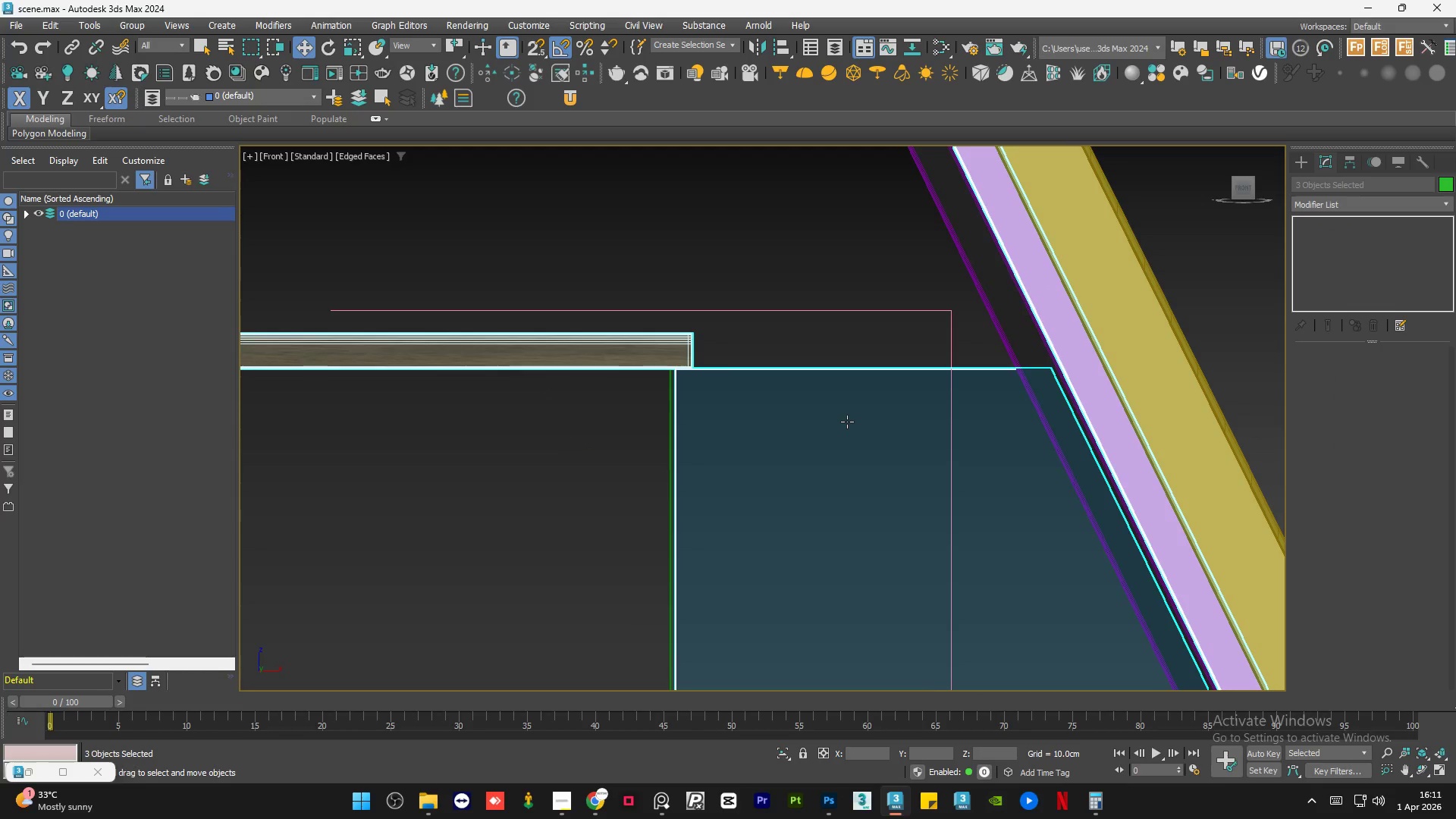 
scroll: coordinate [855, 422], scroll_direction: down, amount: 5.0
 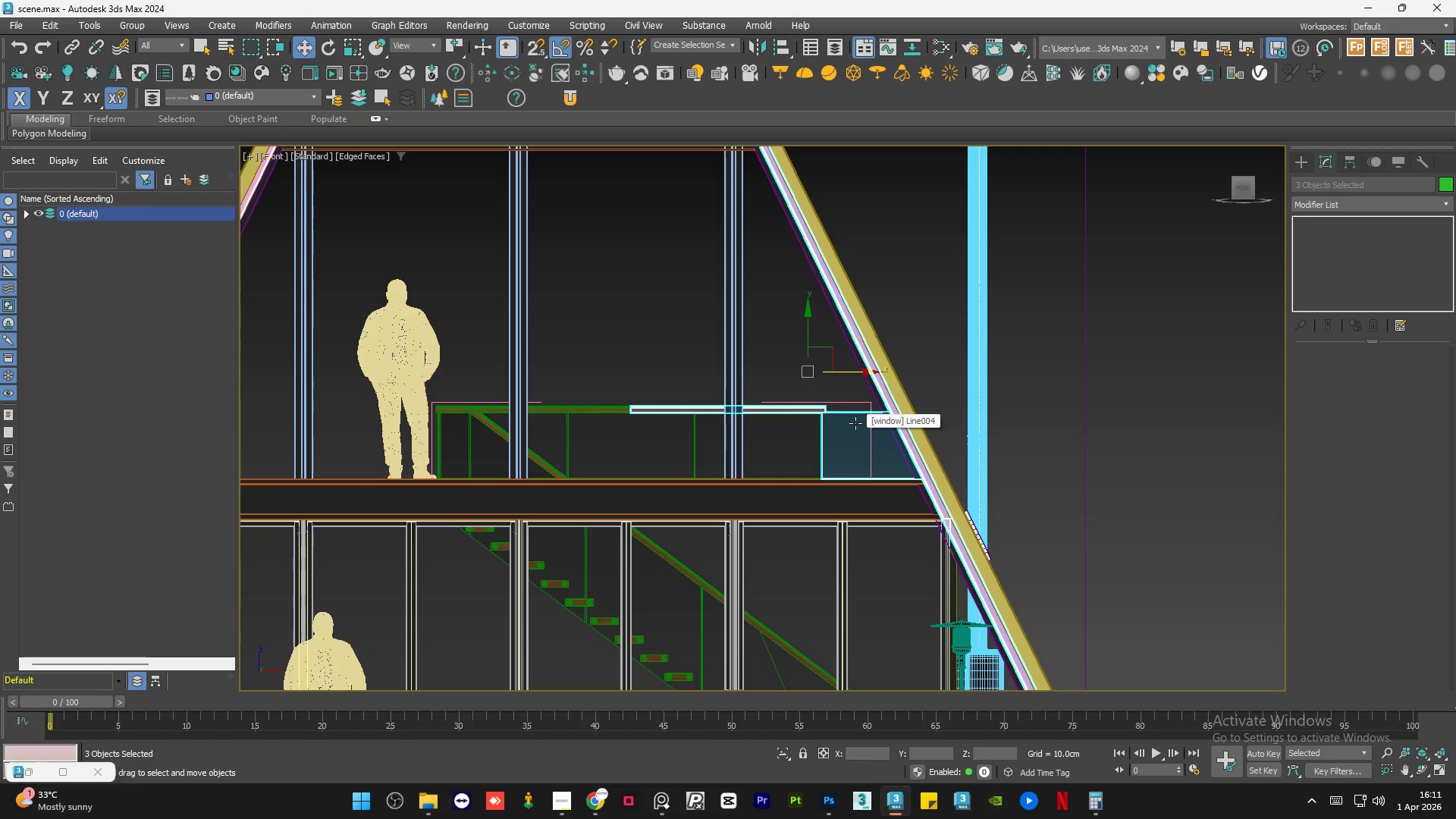 
key(Alt+Q)
 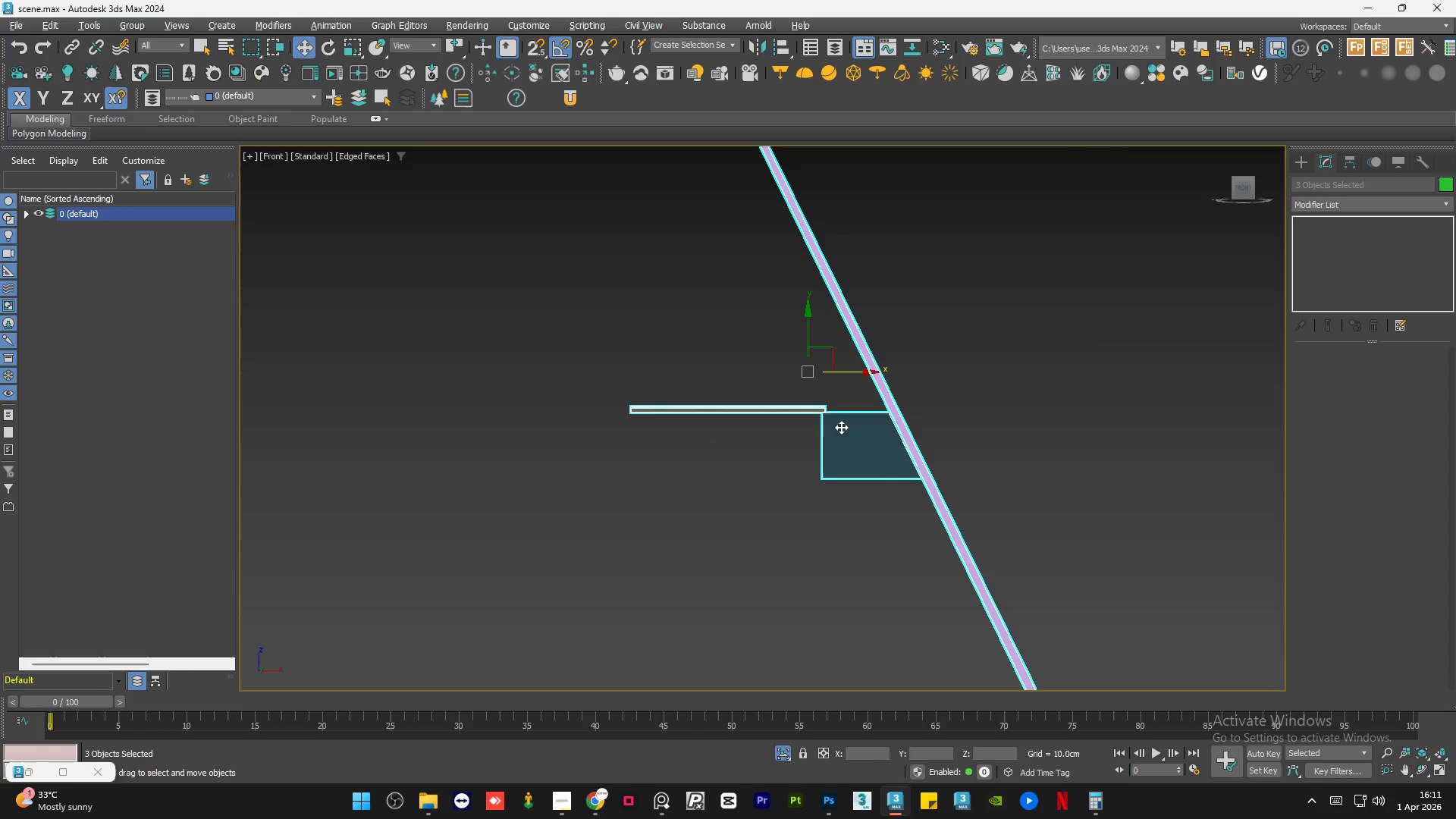 
left_click([778, 461])
 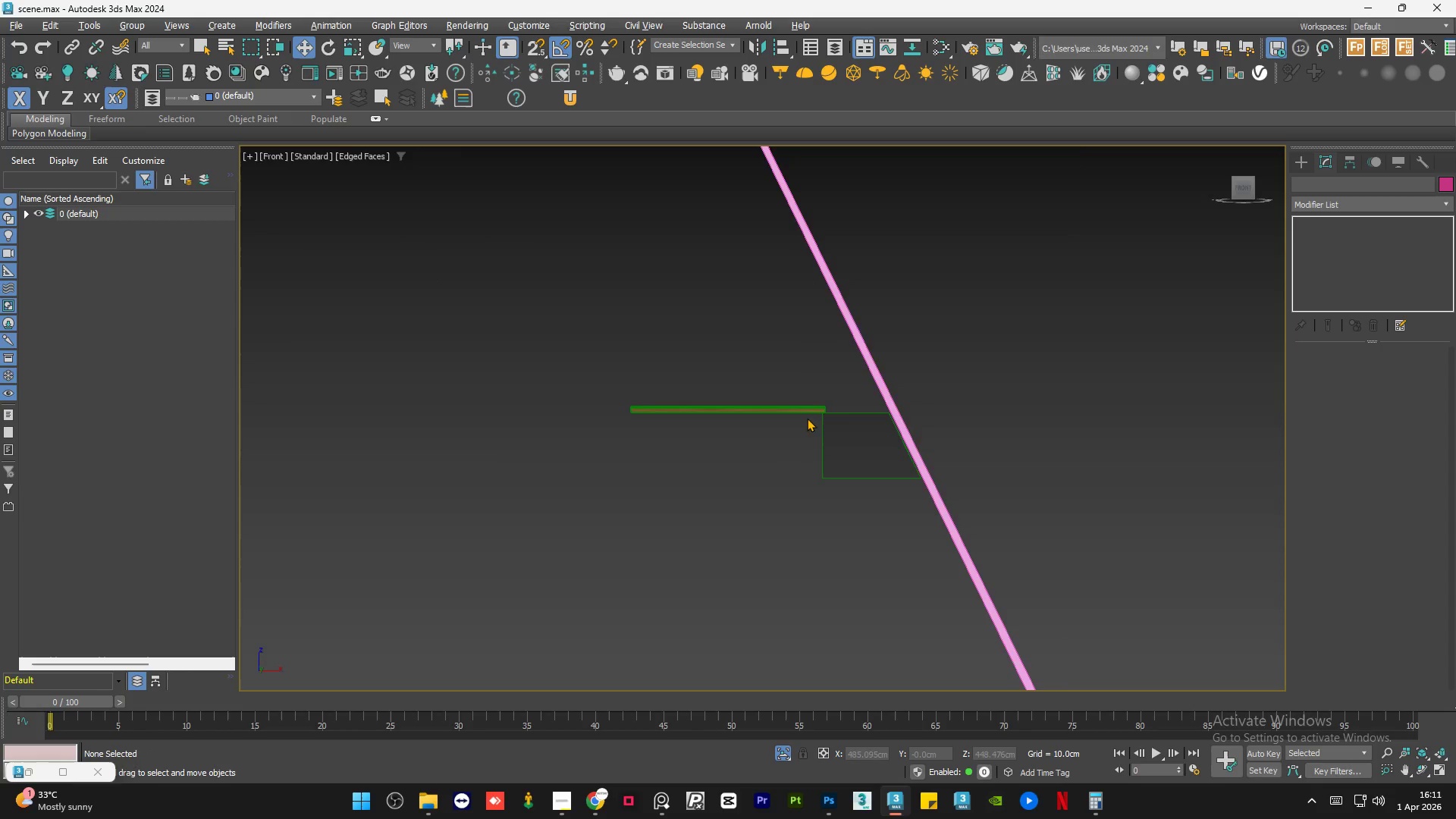 
left_click([812, 413])
 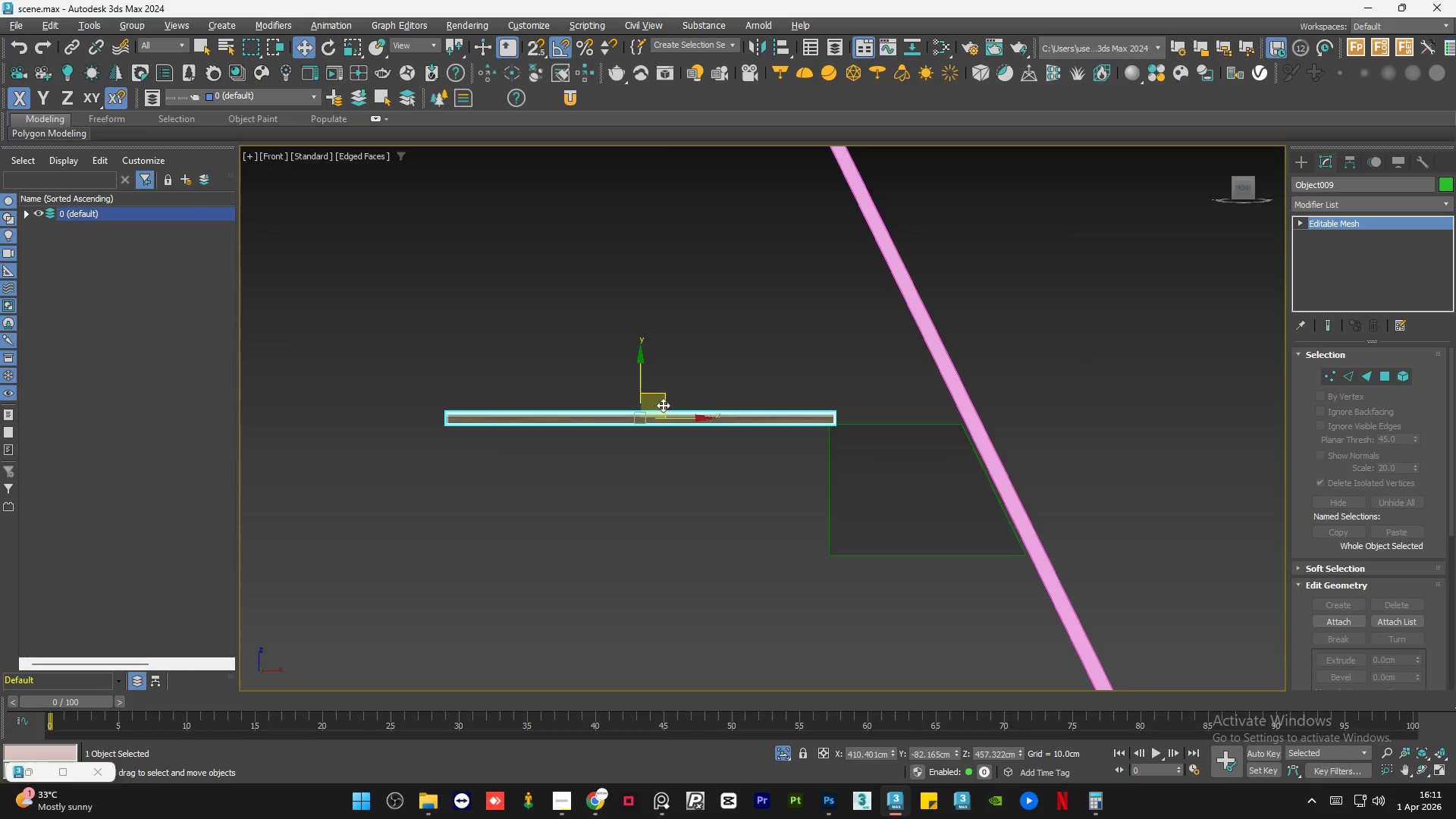 
scroll: coordinate [815, 400], scroll_direction: up, amount: 2.0
 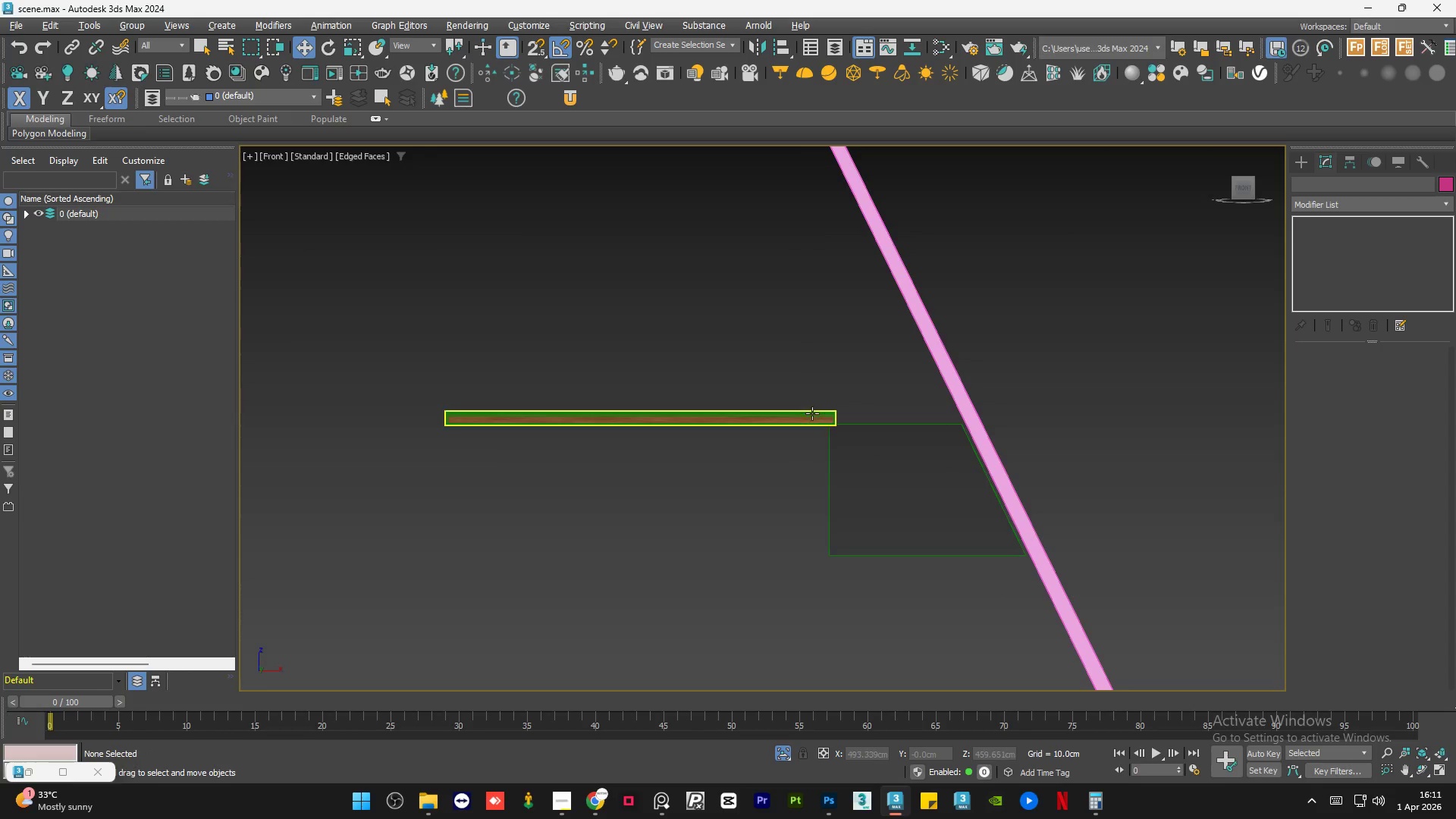 
hold_key(key=ShiftLeft, duration=1.48)
left_click_drag(start_coordinate=[673, 413], to_coordinate=[1065, 417])
 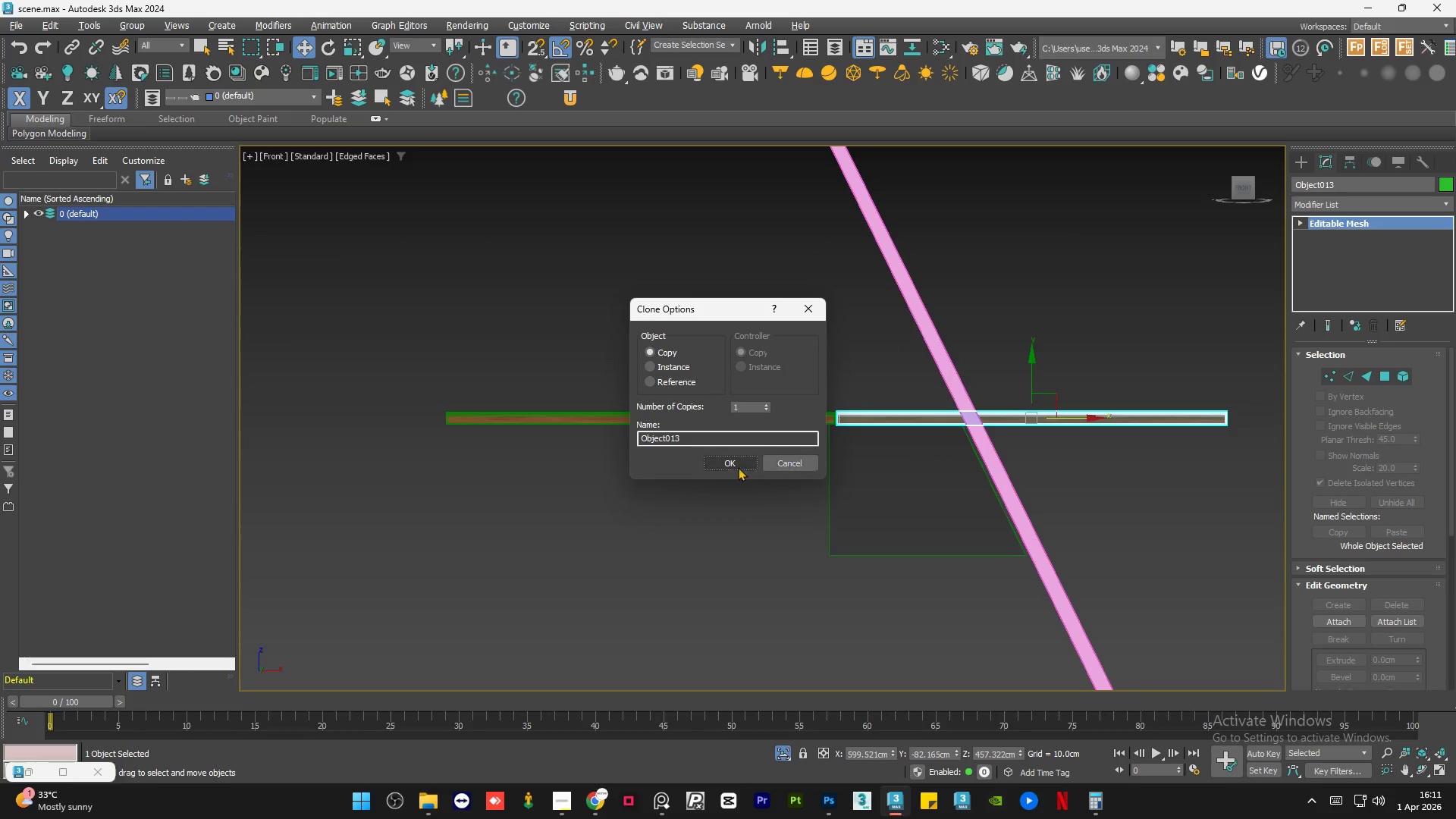 
left_click([736, 460])
 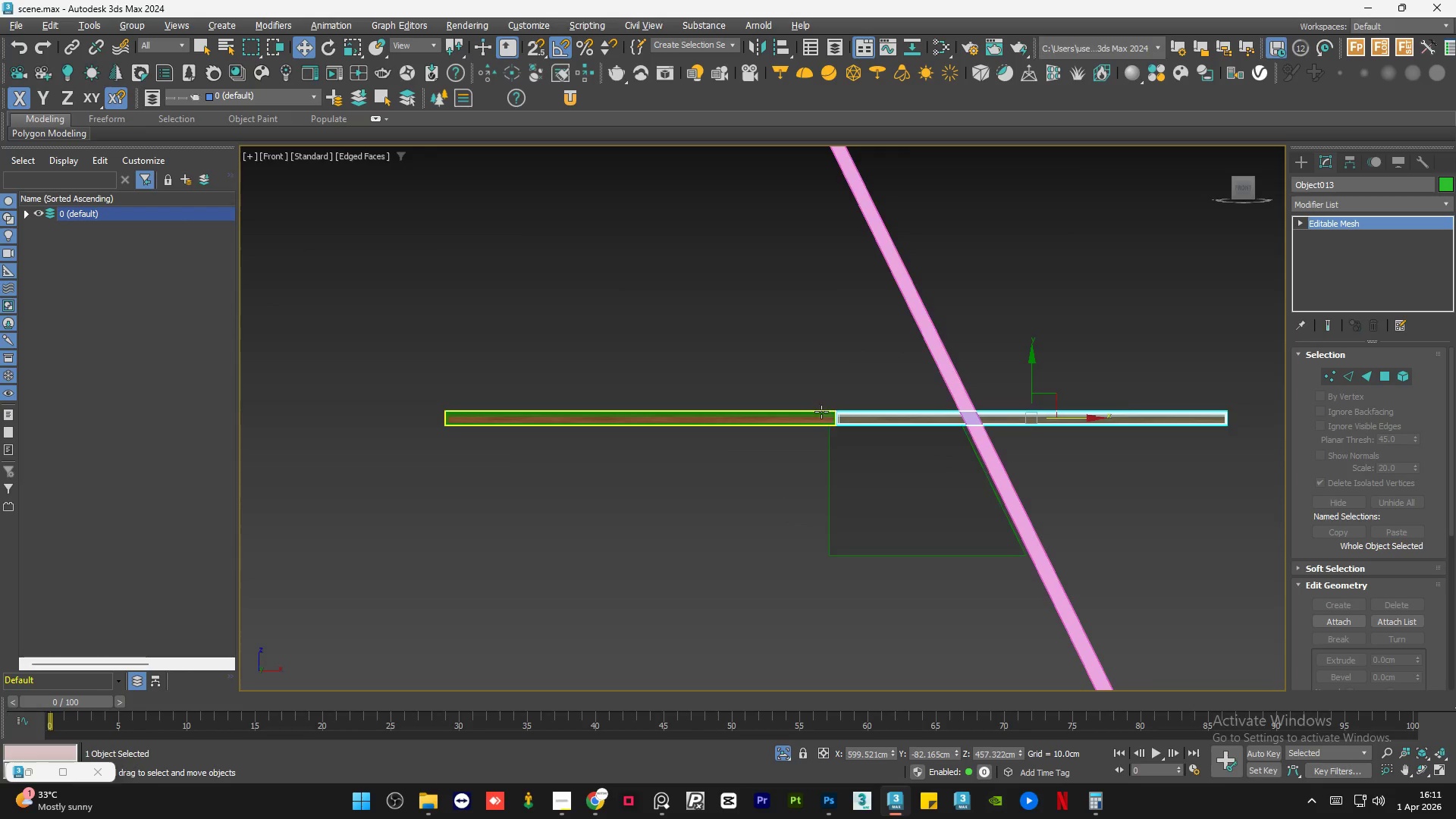 
left_click_drag(start_coordinate=[863, 413], to_coordinate=[815, 402])
 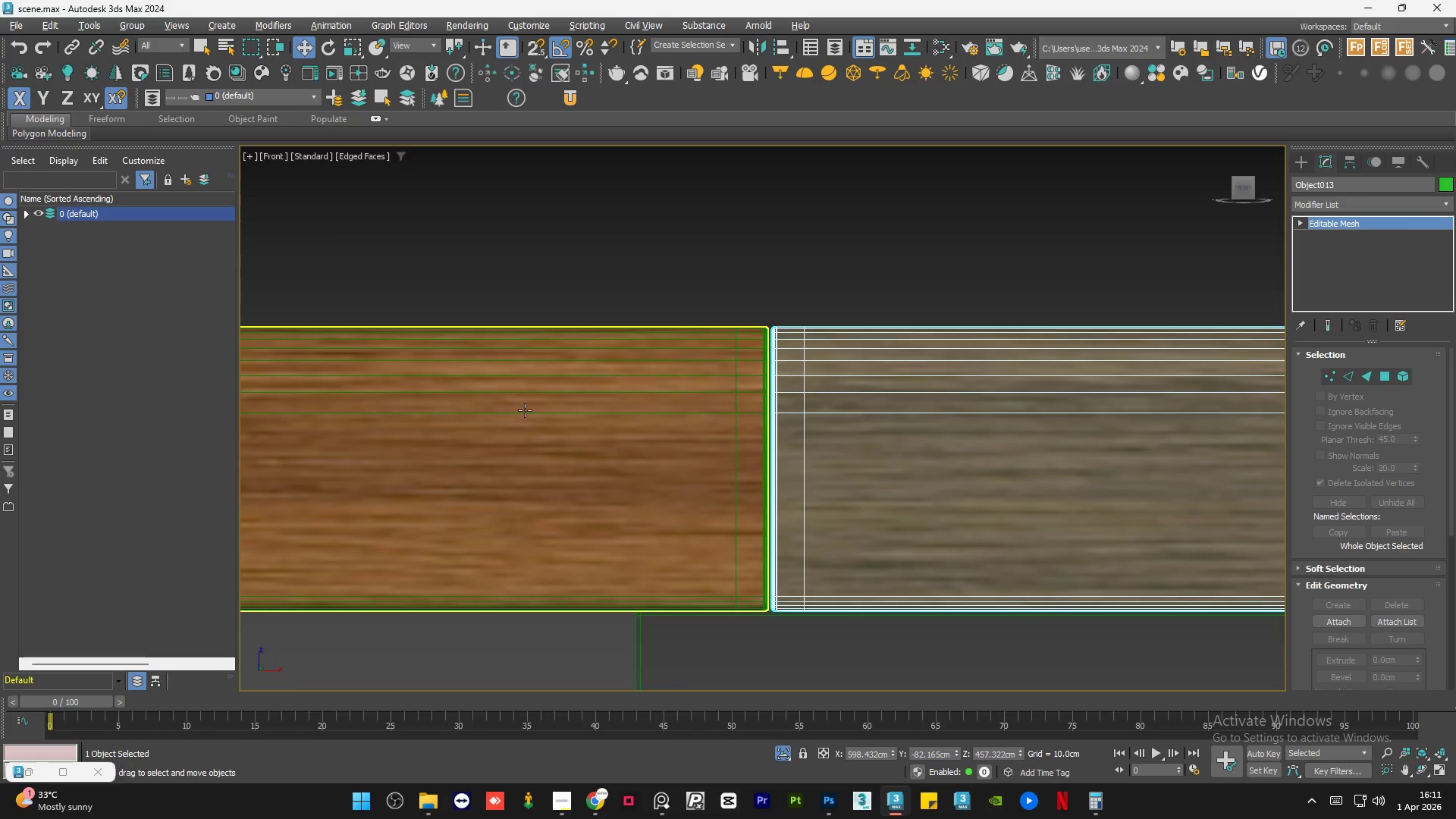 
scroll: coordinate [866, 452], scroll_direction: up, amount: 9.0
 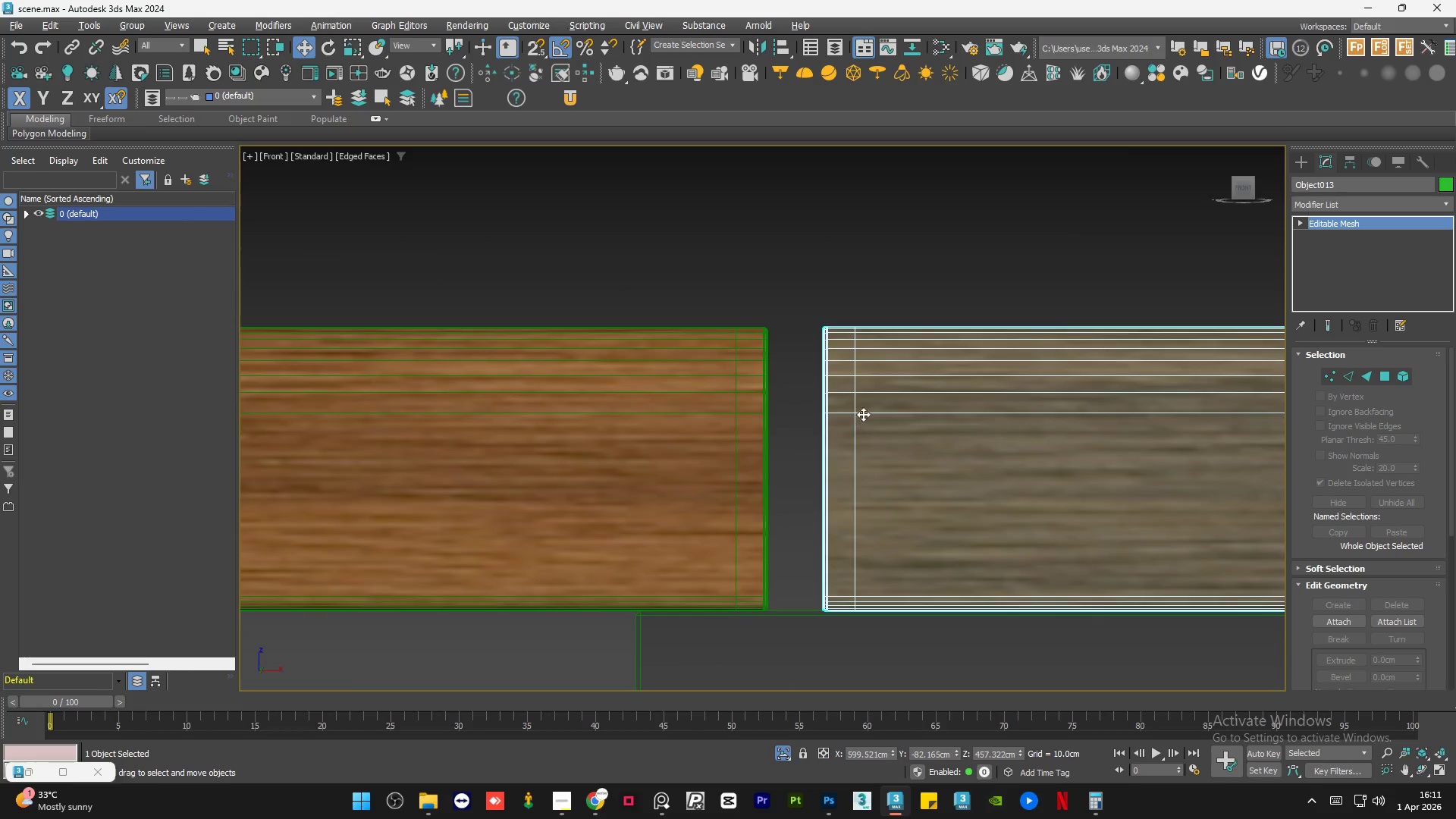 
scroll: coordinate [463, 417], scroll_direction: down, amount: 9.0
 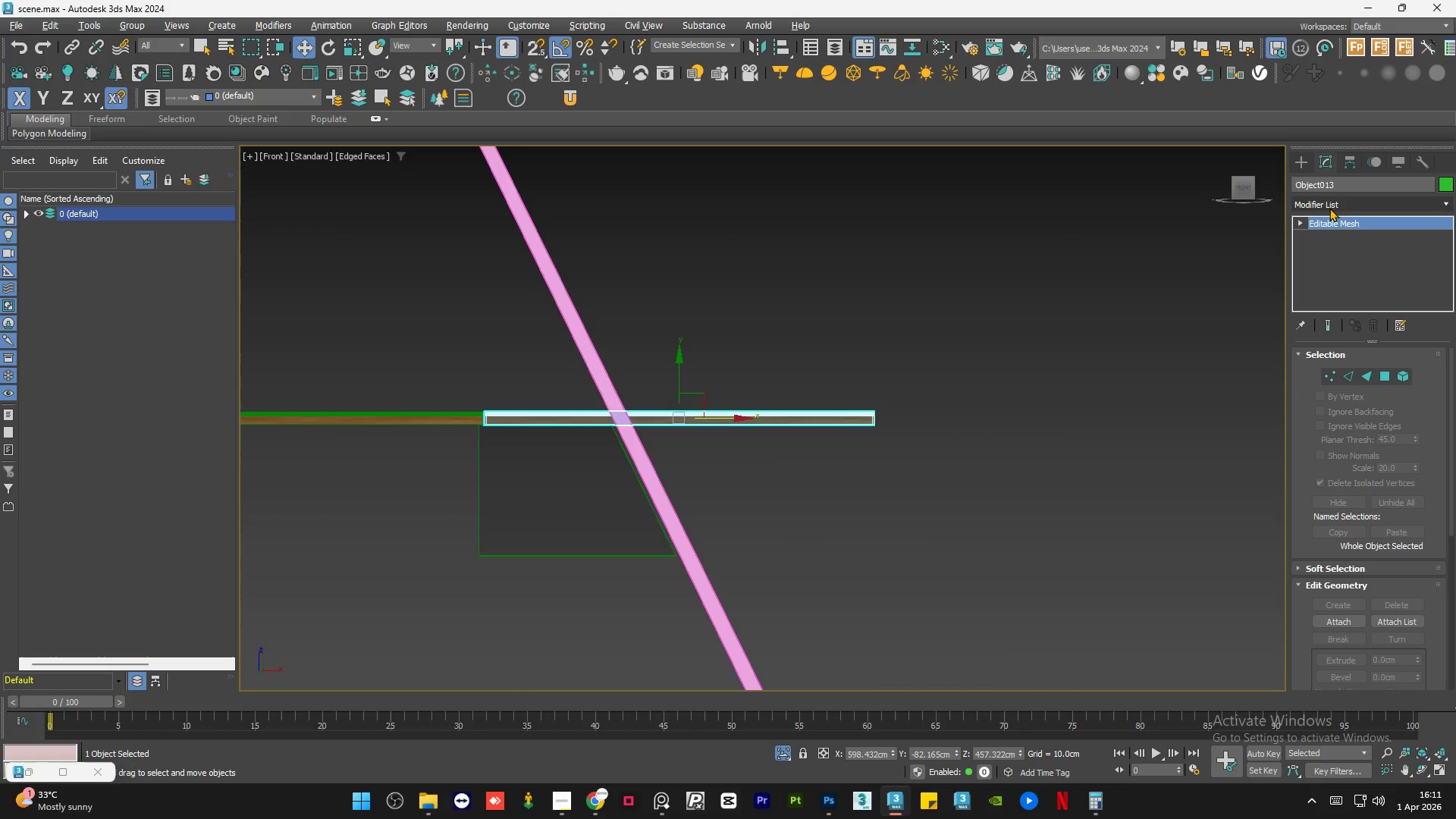 
left_click([1331, 206])
 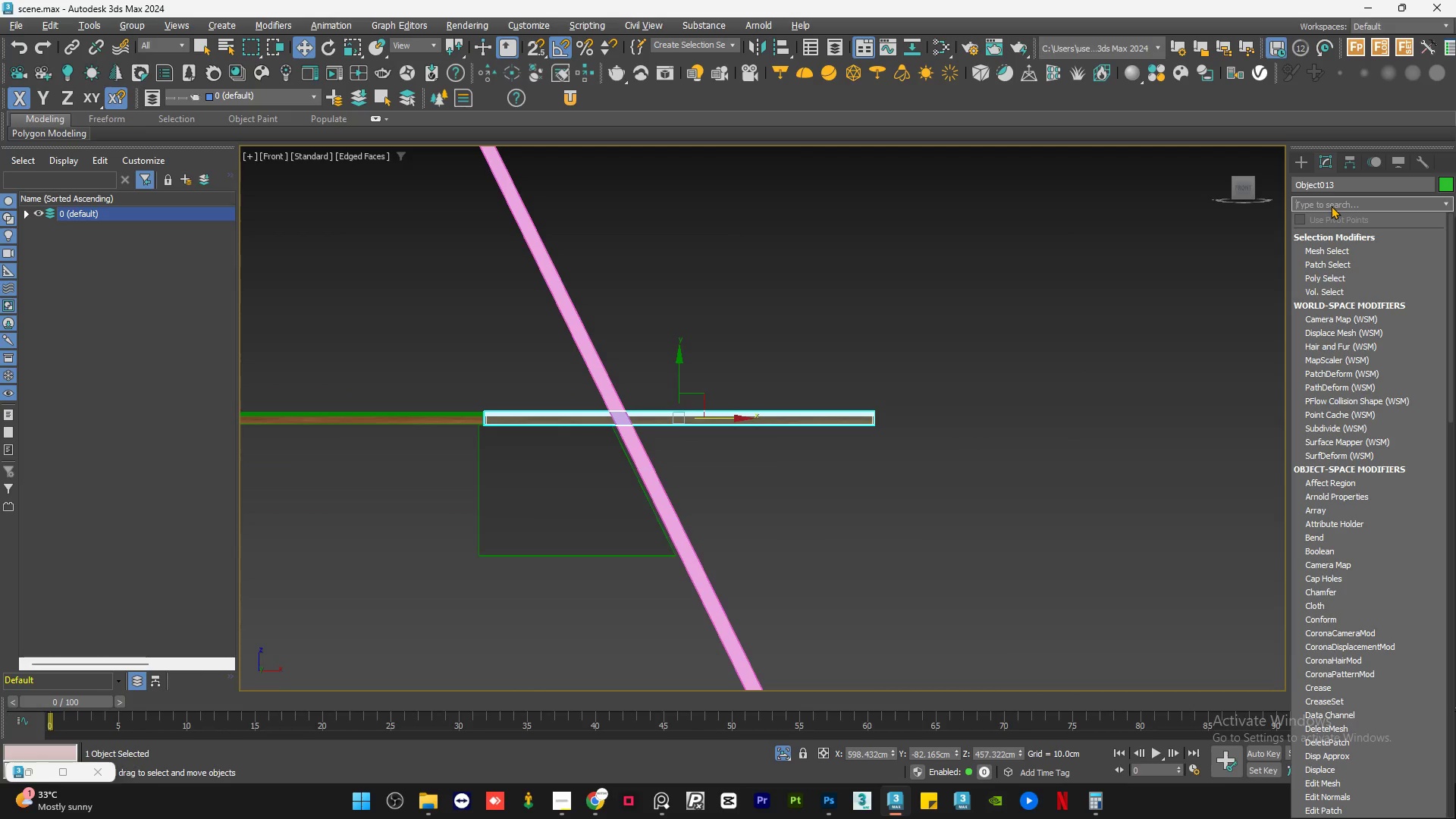 
type(sli)
 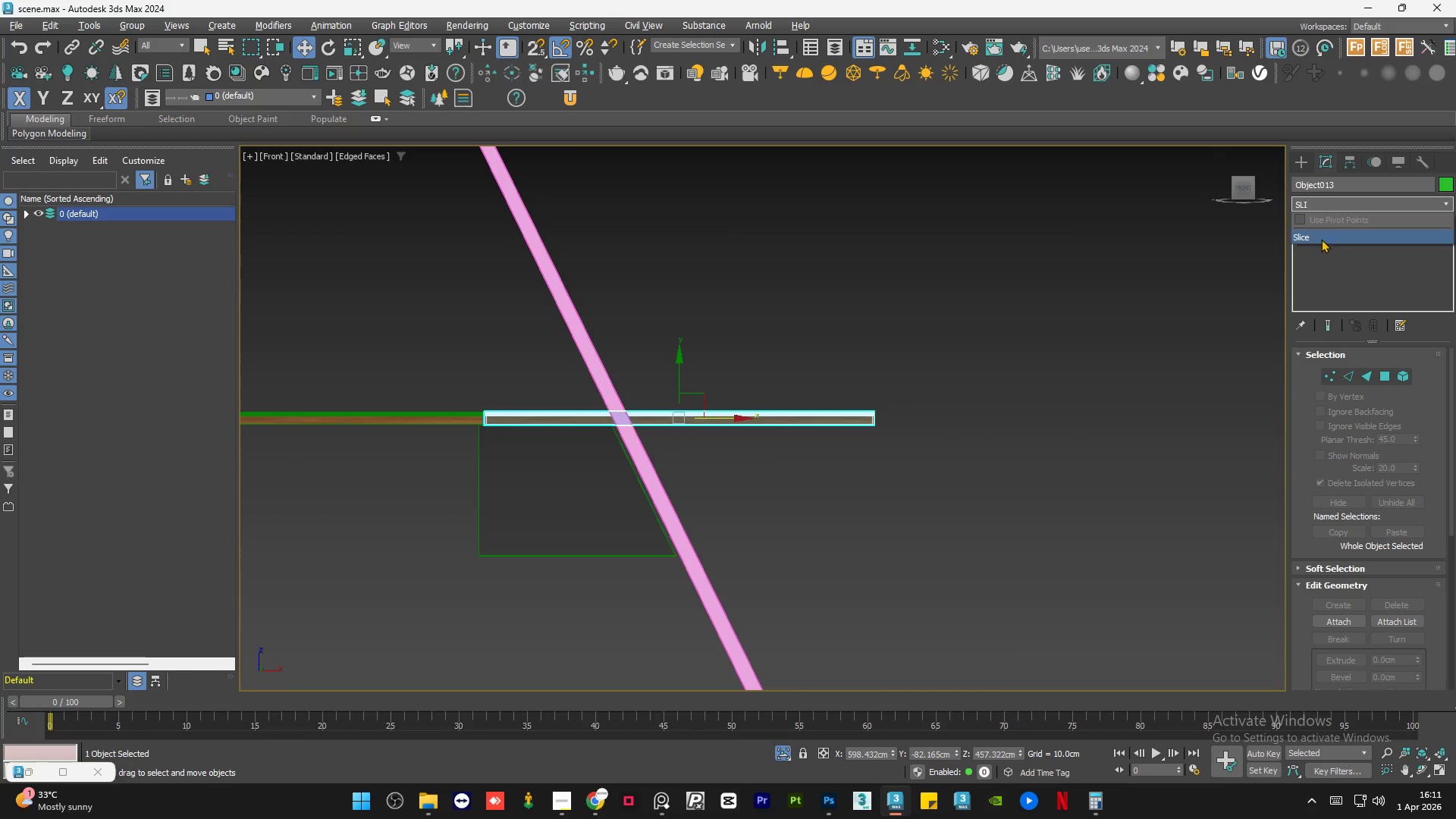 
left_click([1320, 234])
 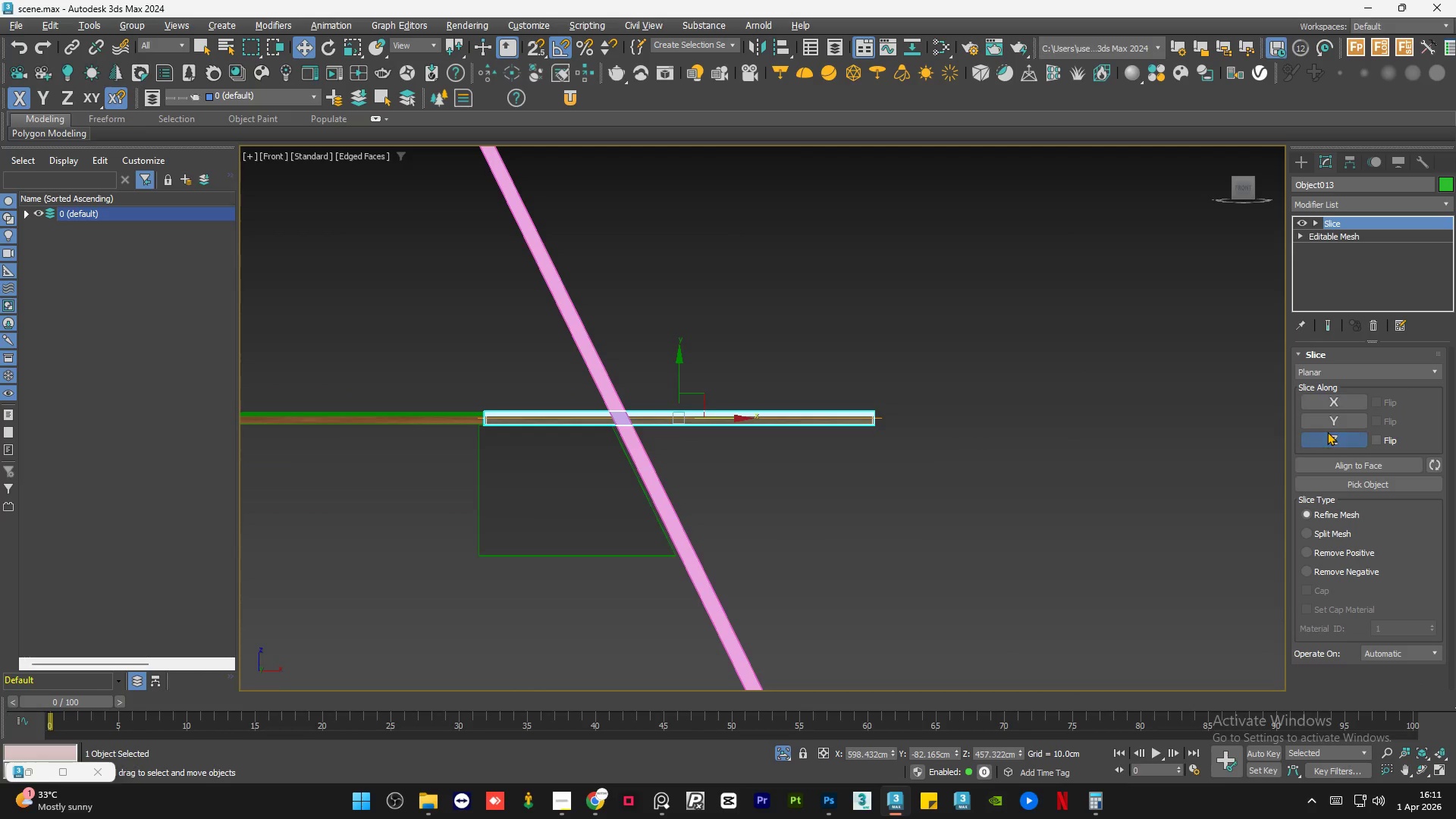 
double_click([1325, 415])
 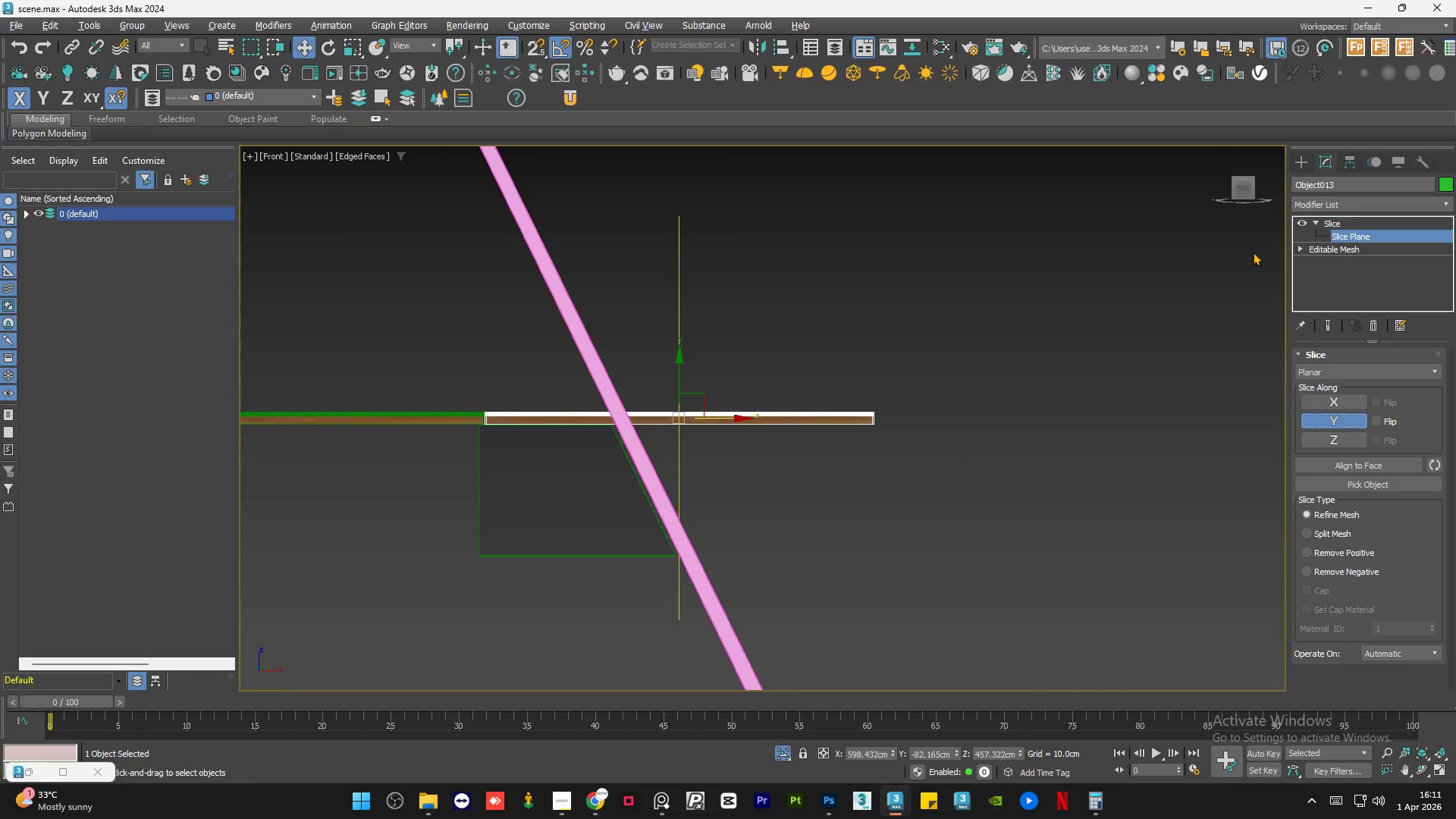 
left_click_drag(start_coordinate=[709, 417], to_coordinate=[642, 408])
 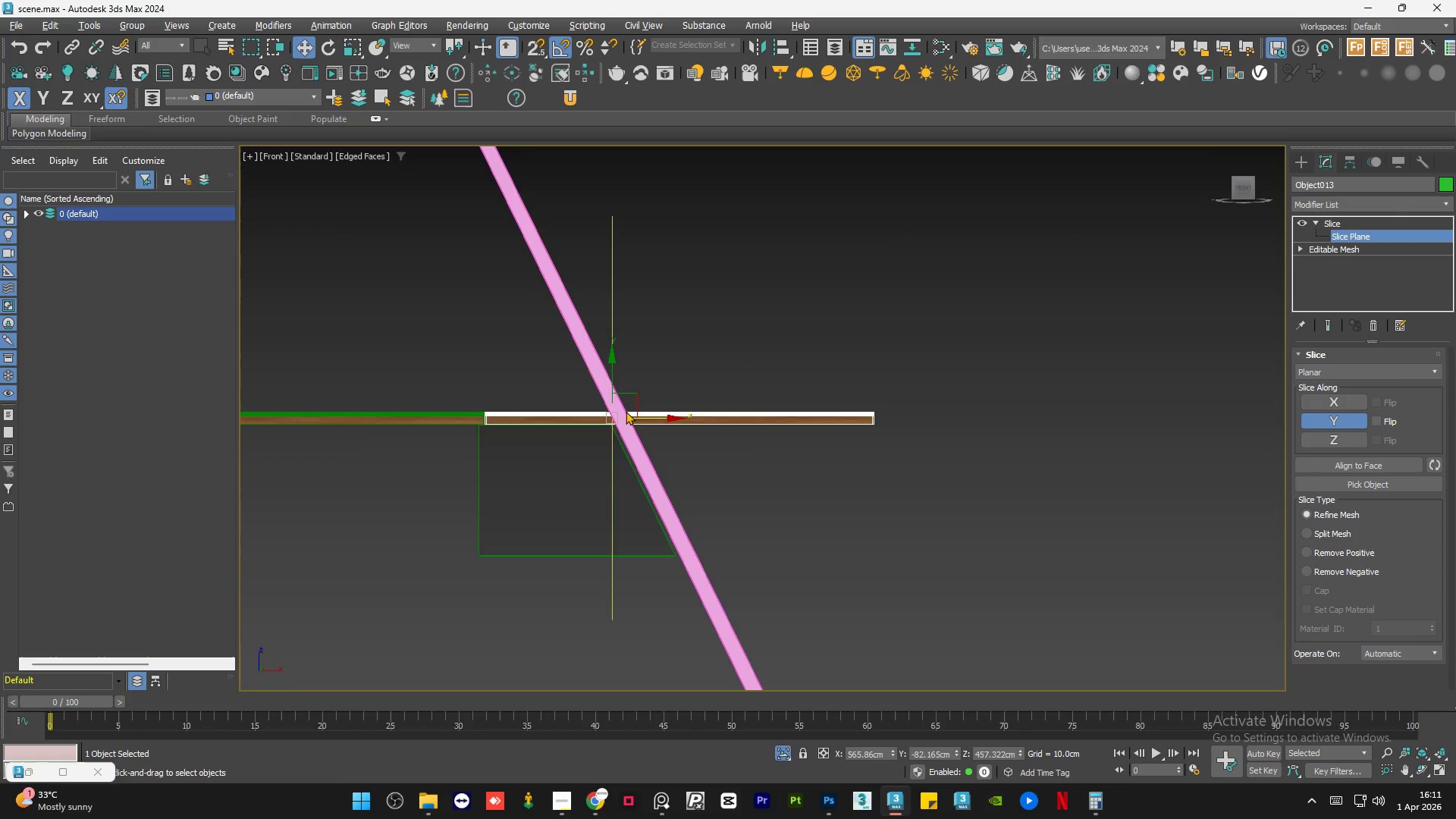 
scroll: coordinate [594, 416], scroll_direction: up, amount: 5.0
 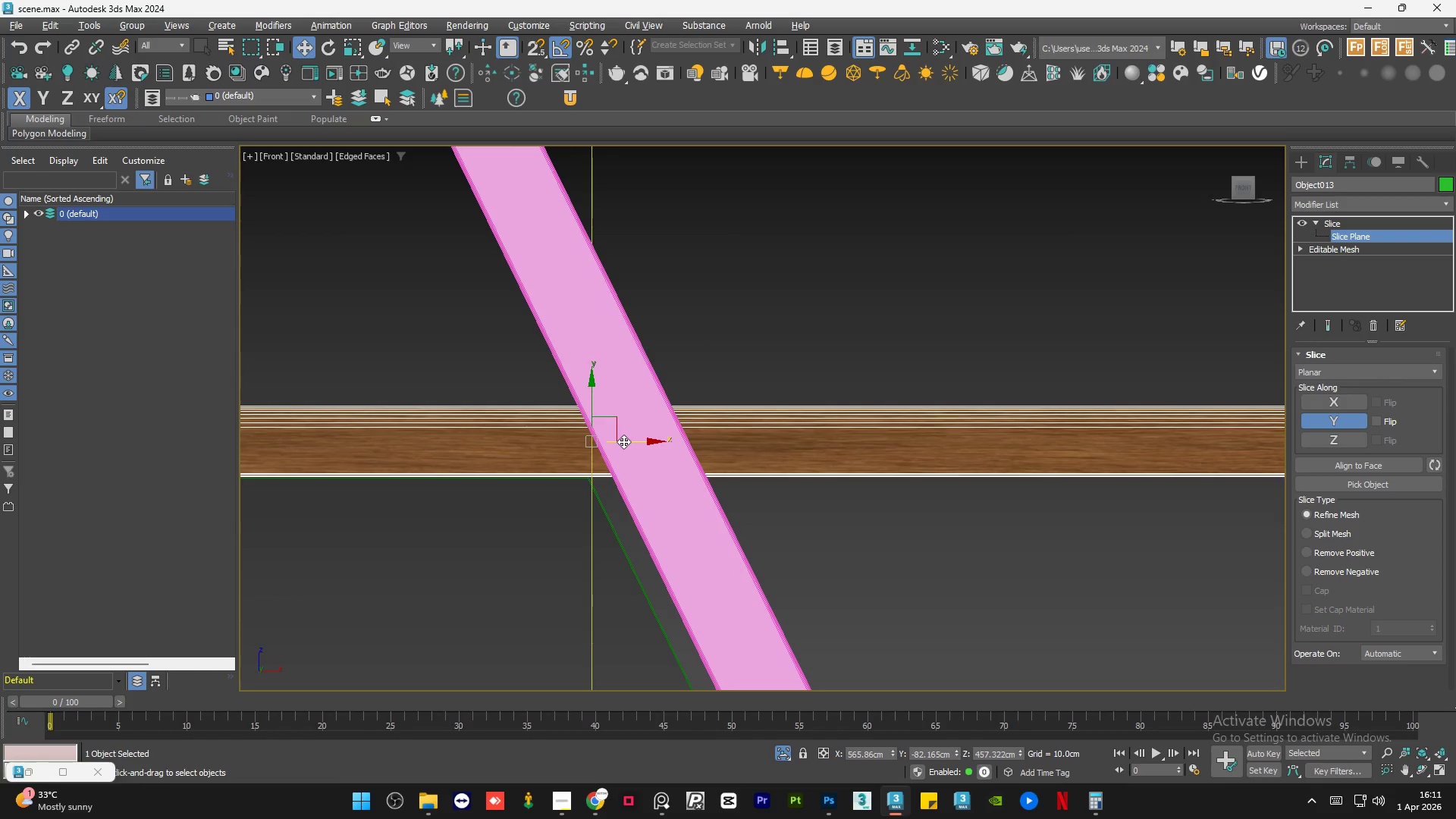 
key(E)
 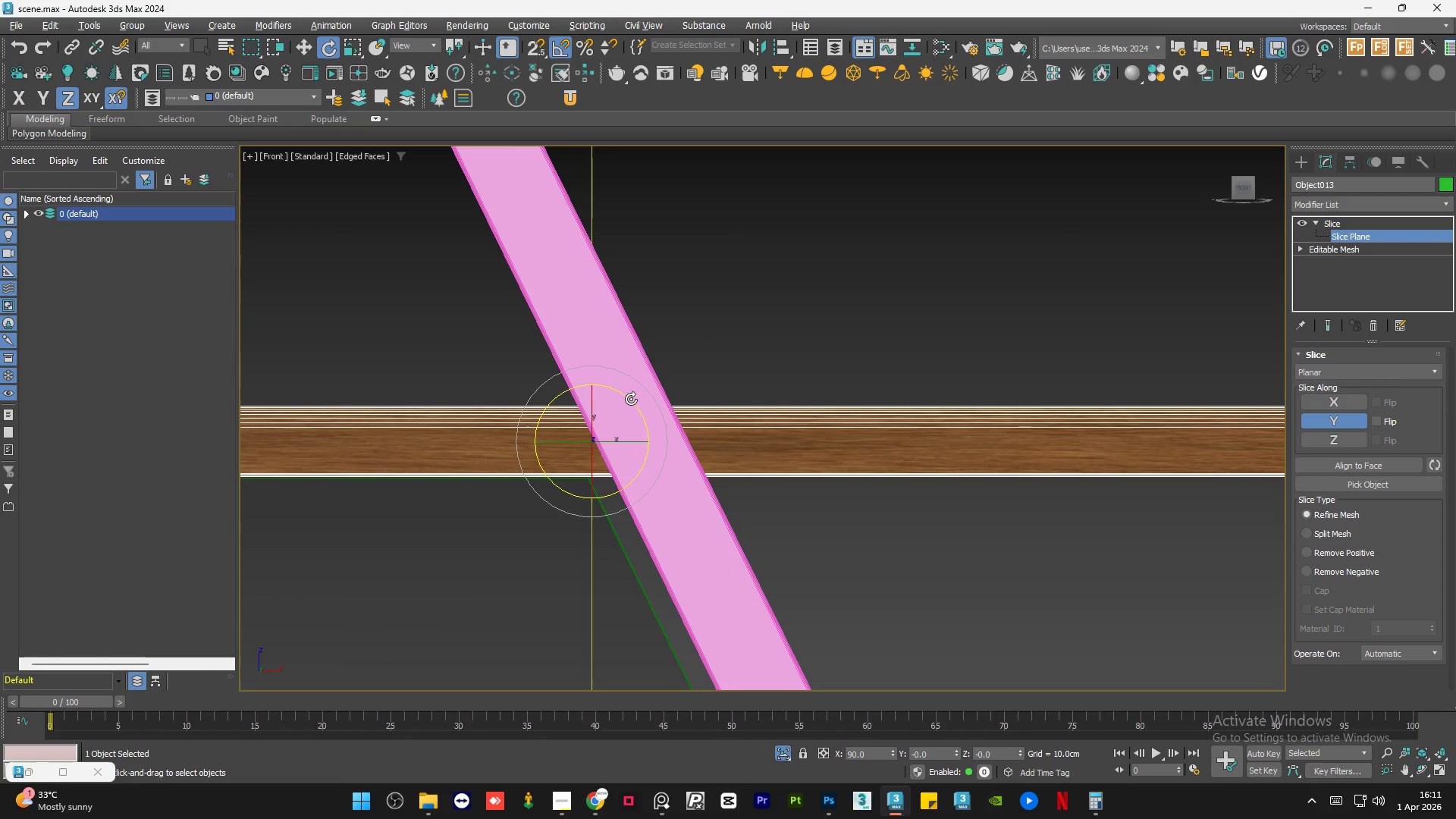 
left_click_drag(start_coordinate=[630, 399], to_coordinate=[611, 391])
 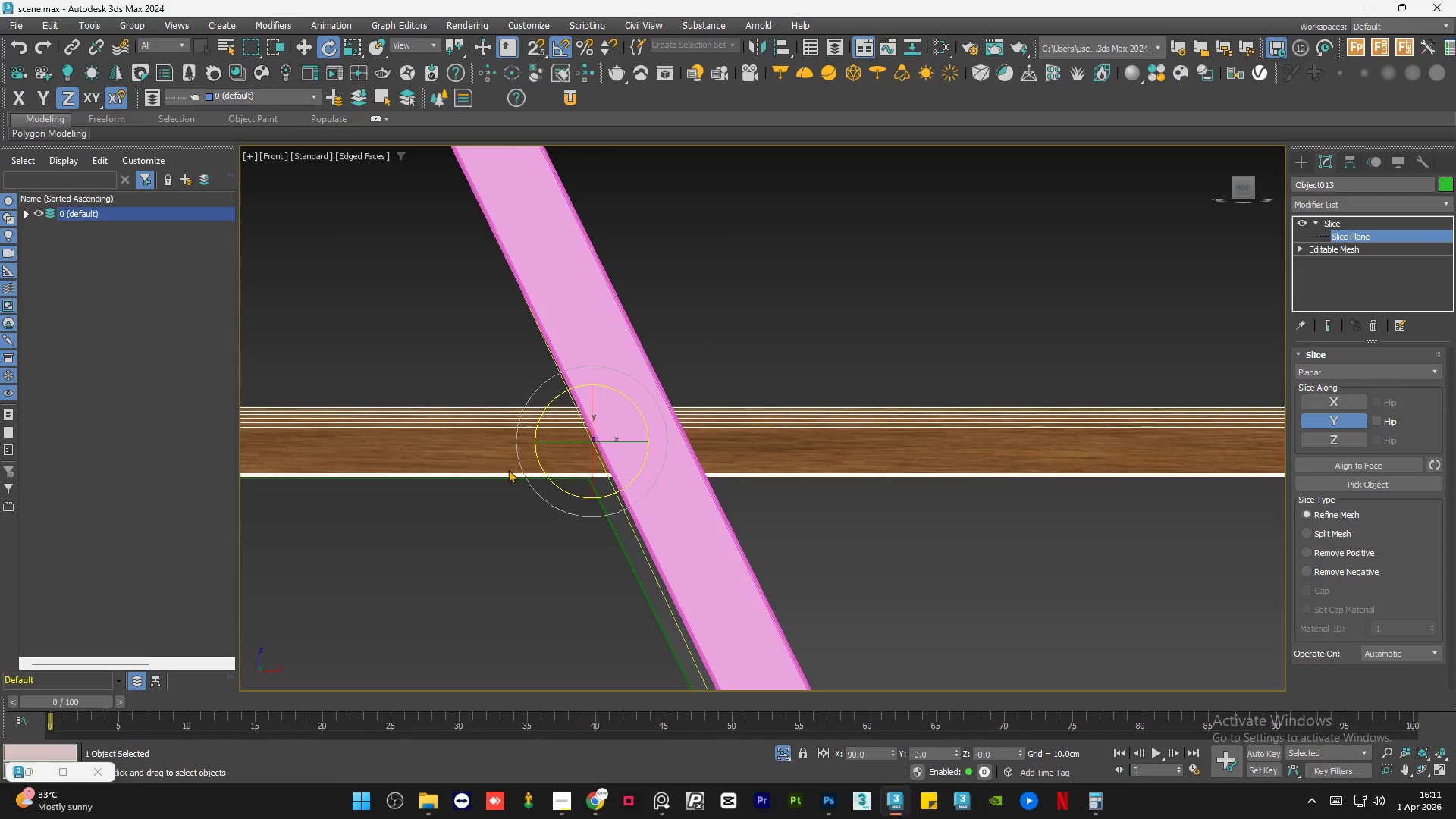 
scroll: coordinate [507, 469], scroll_direction: up, amount: 2.0
 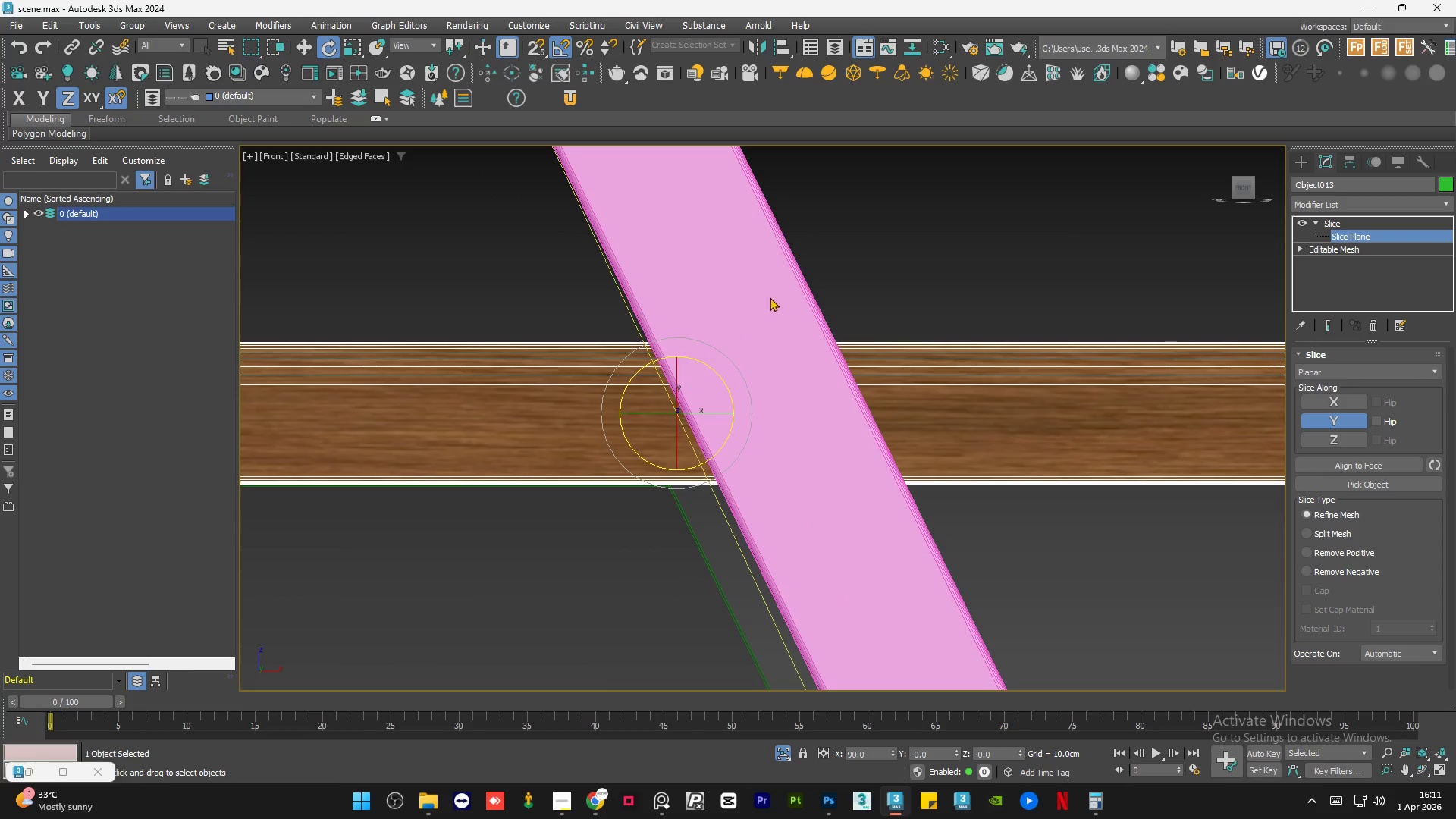 
key(W)
 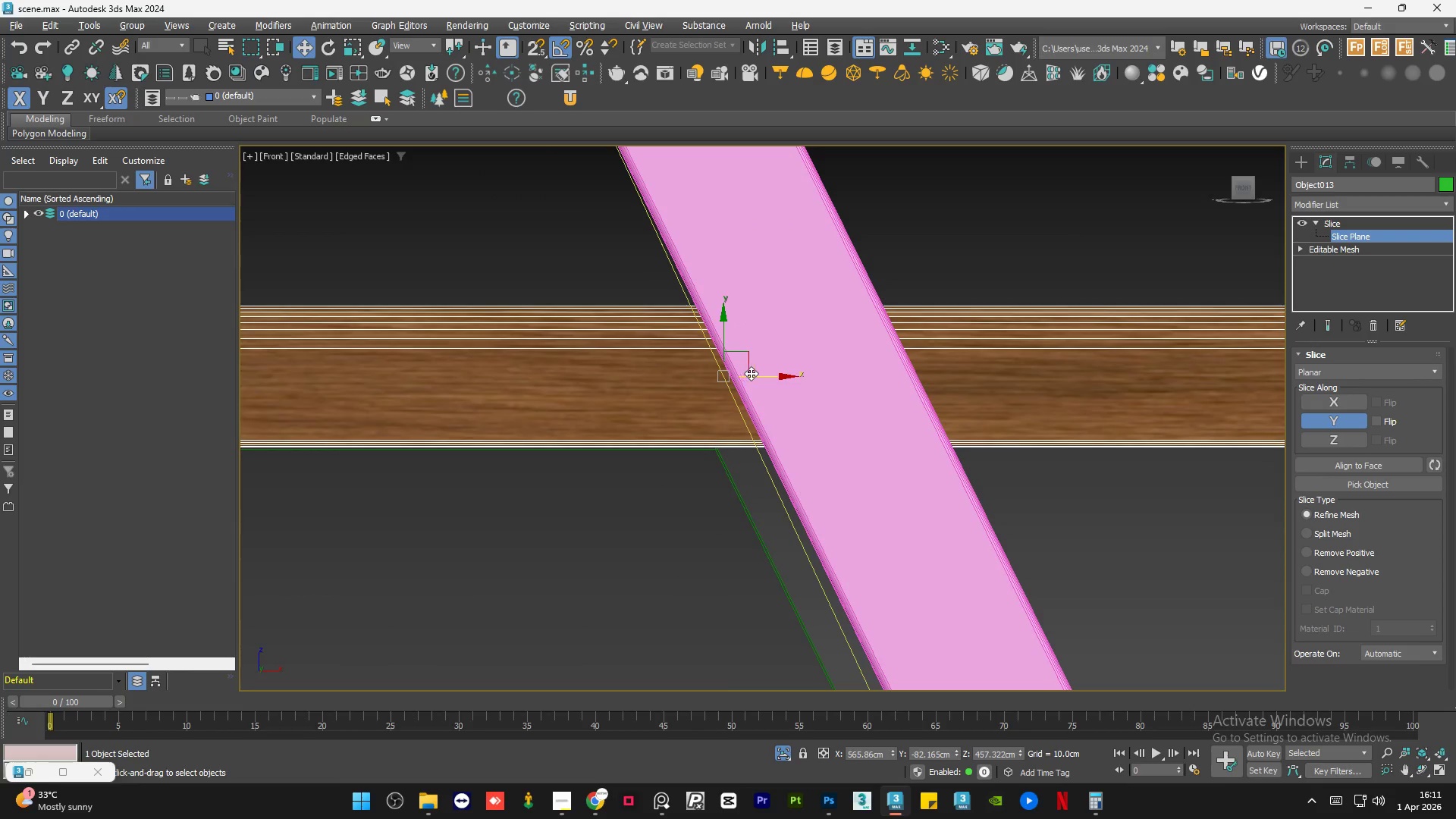 
scroll: coordinate [683, 390], scroll_direction: none, amount: 0.0
 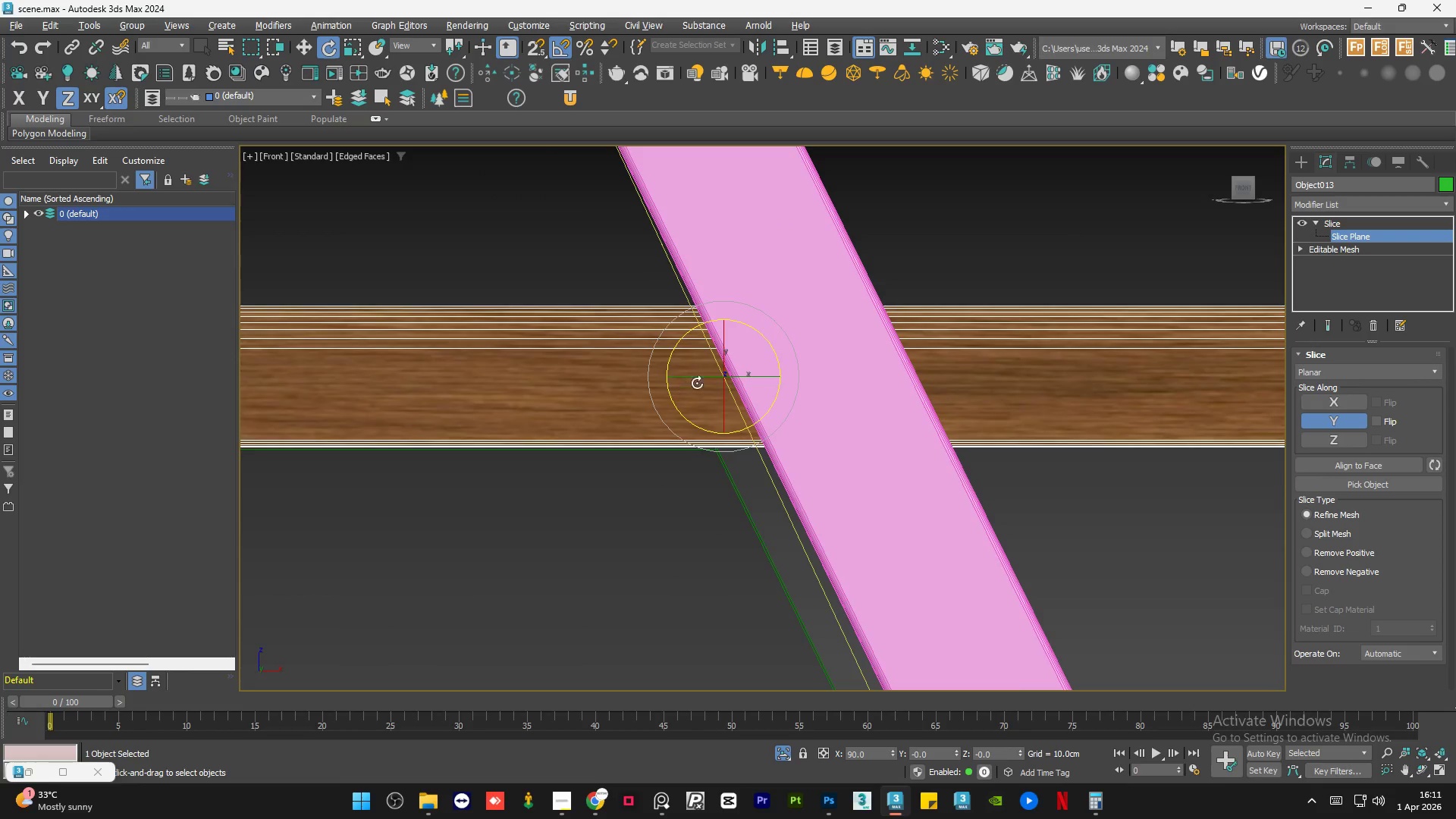 
left_click_drag(start_coordinate=[755, 374], to_coordinate=[745, 375])
 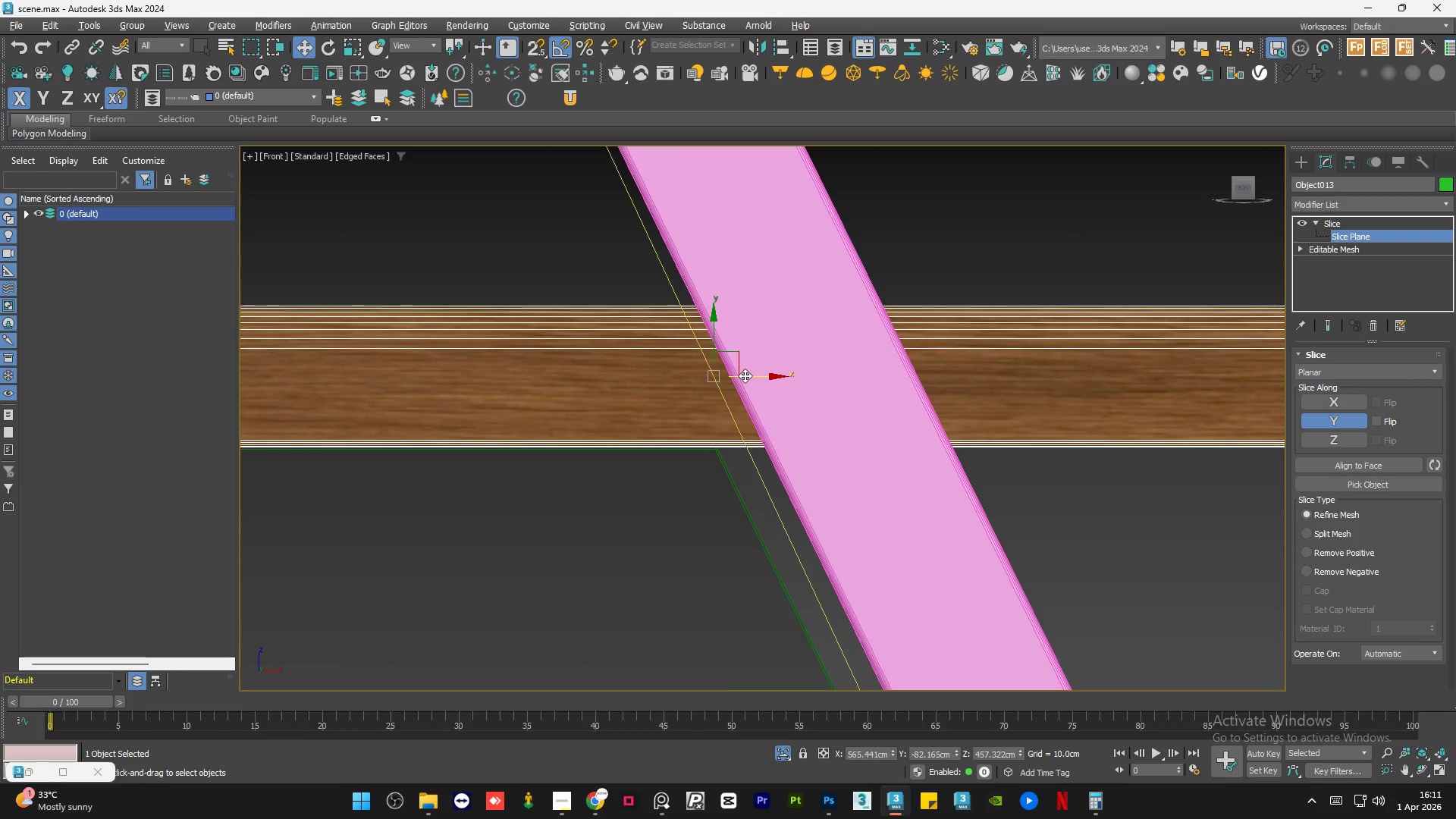 
type(ea)
 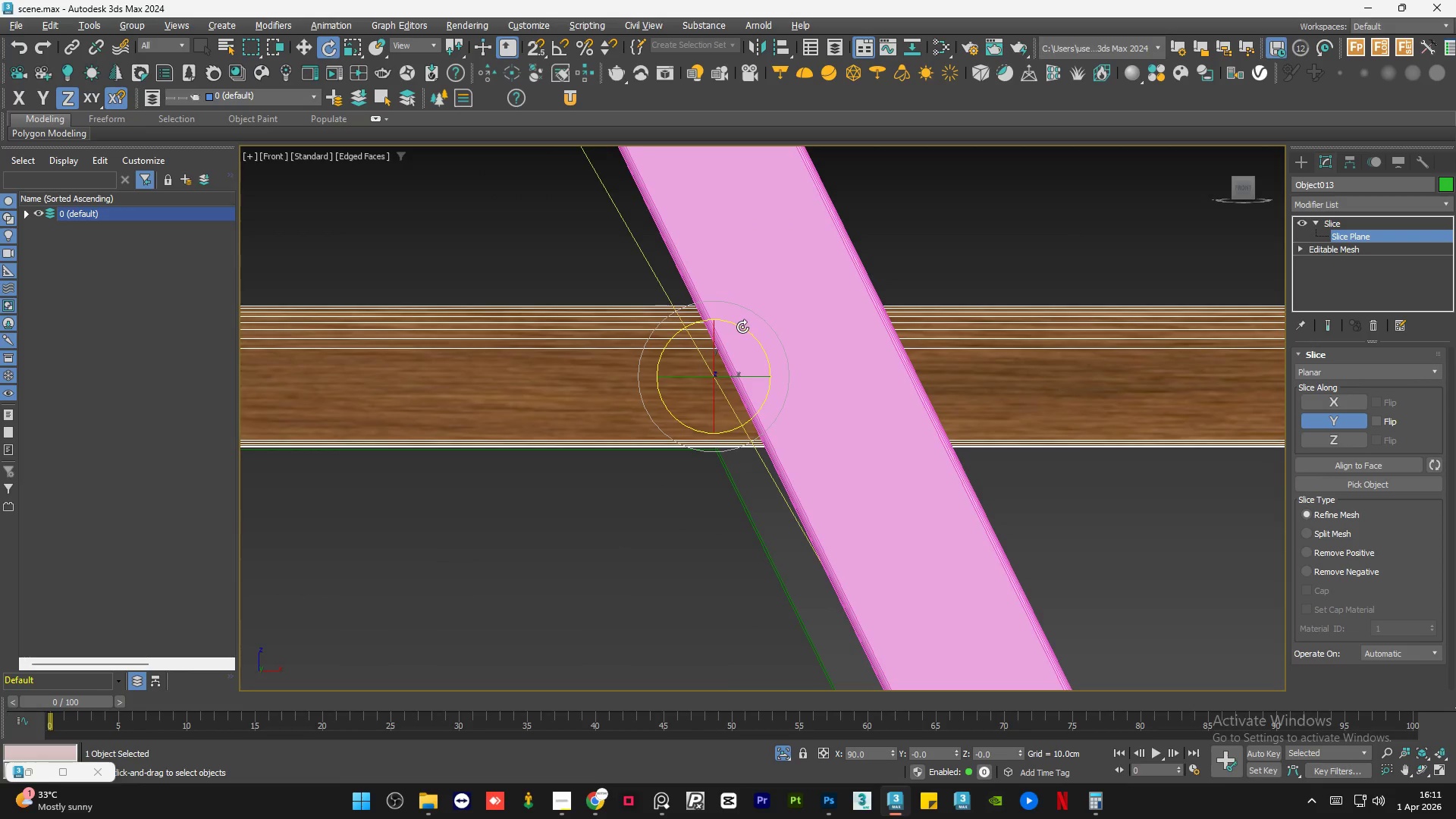 
left_click_drag(start_coordinate=[742, 327], to_coordinate=[749, 328])
 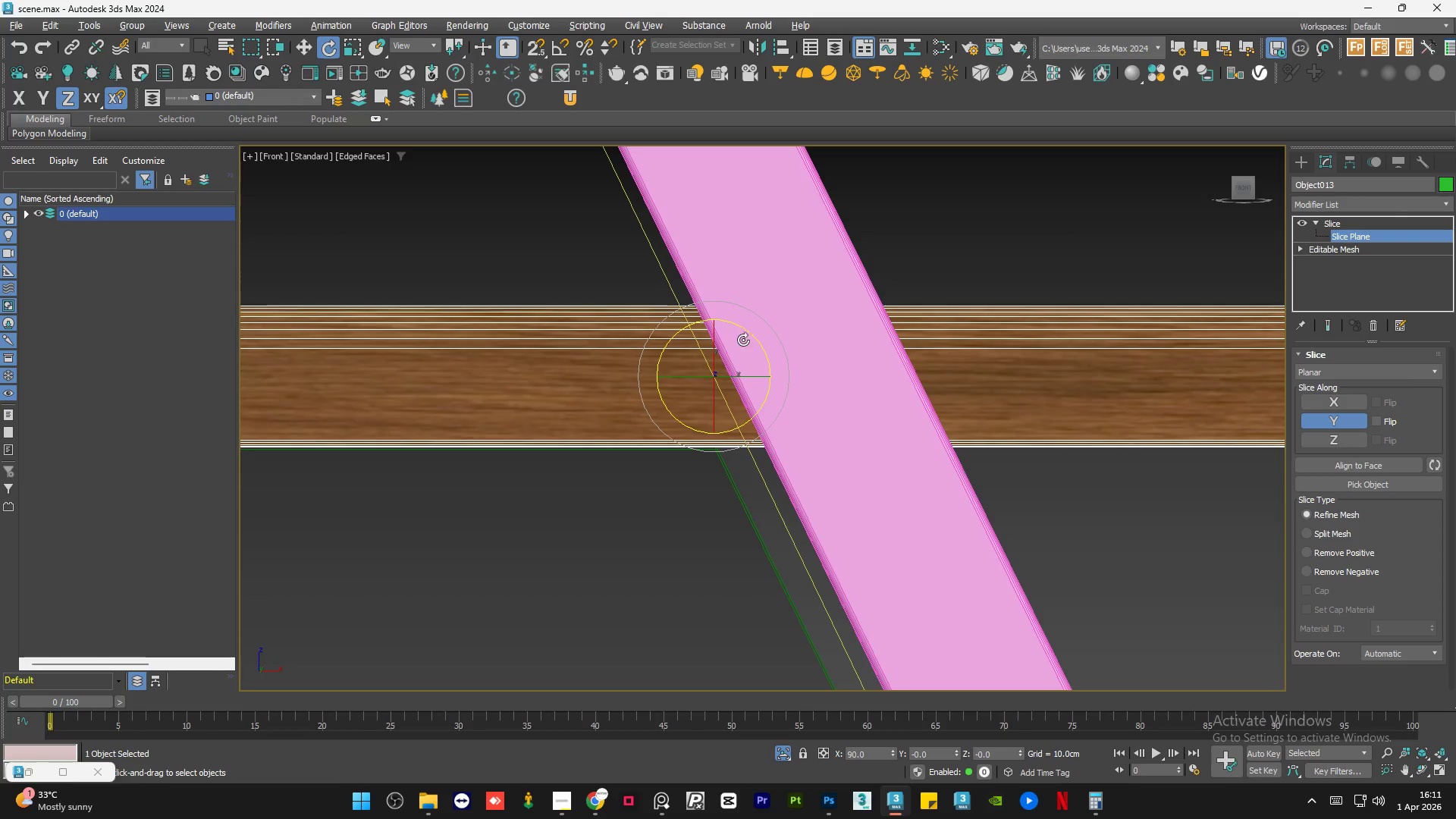 
type(aqw)
 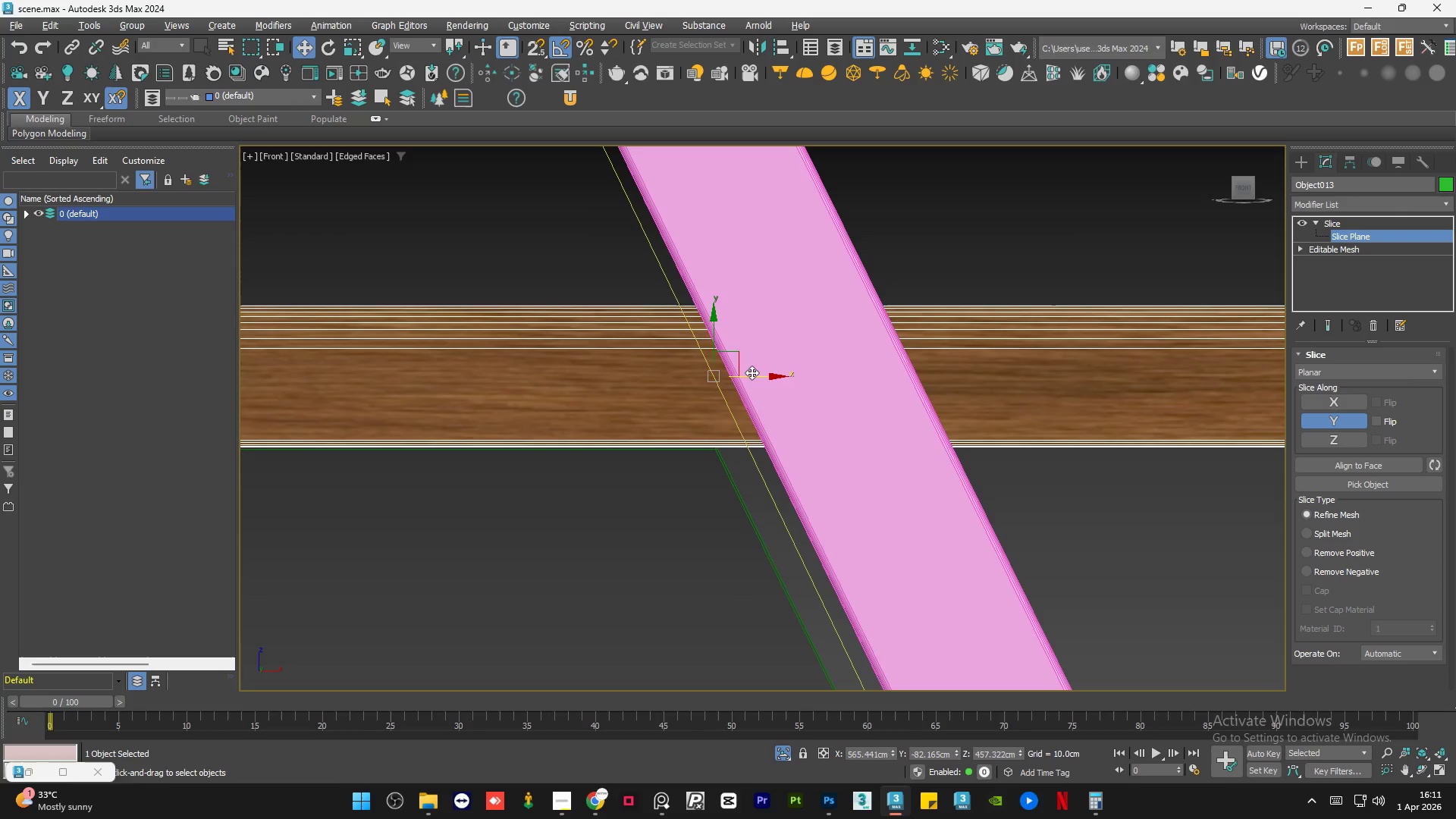 
left_click_drag(start_coordinate=[754, 375], to_coordinate=[761, 375])
 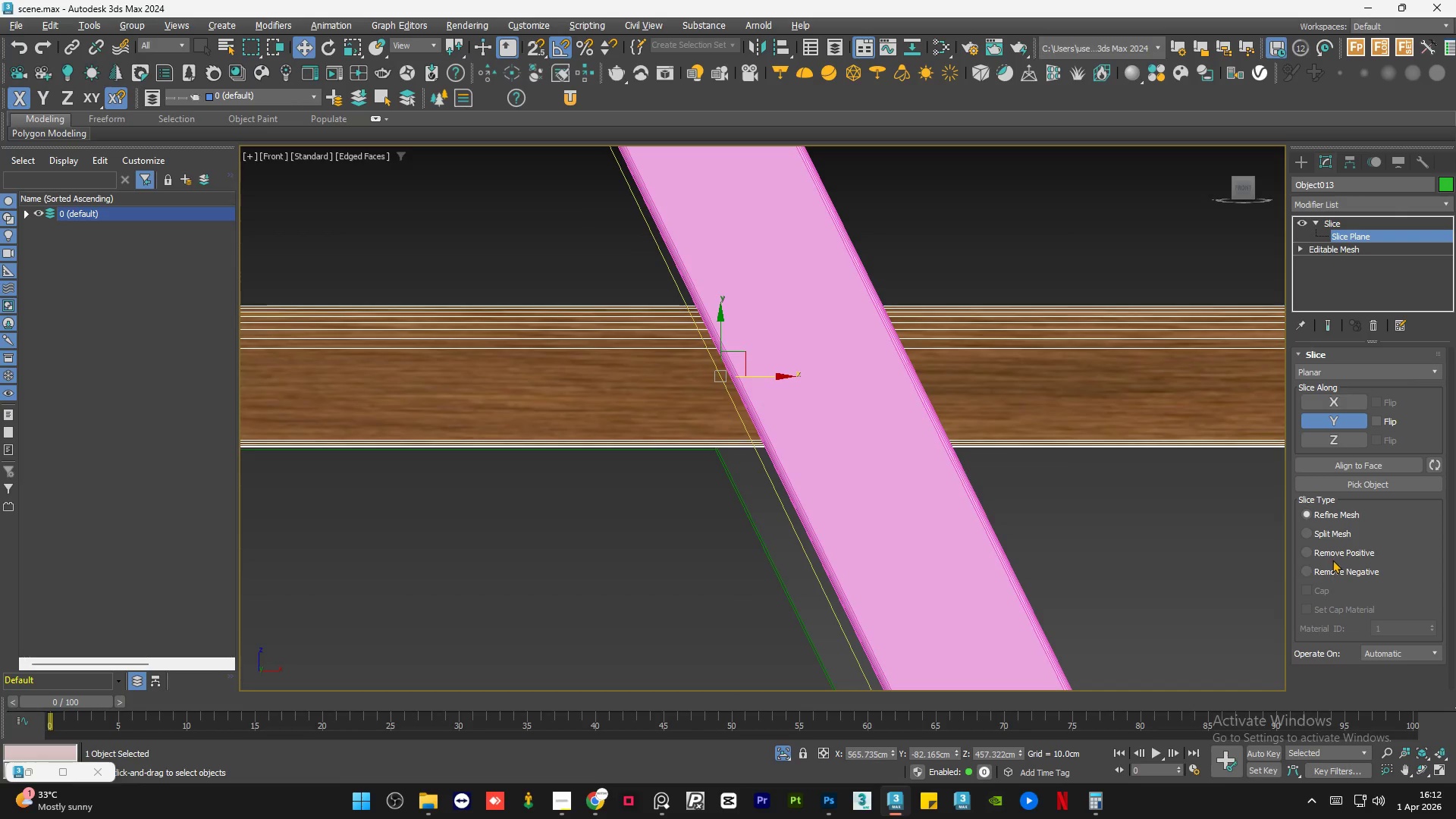 
left_click([1332, 552])
 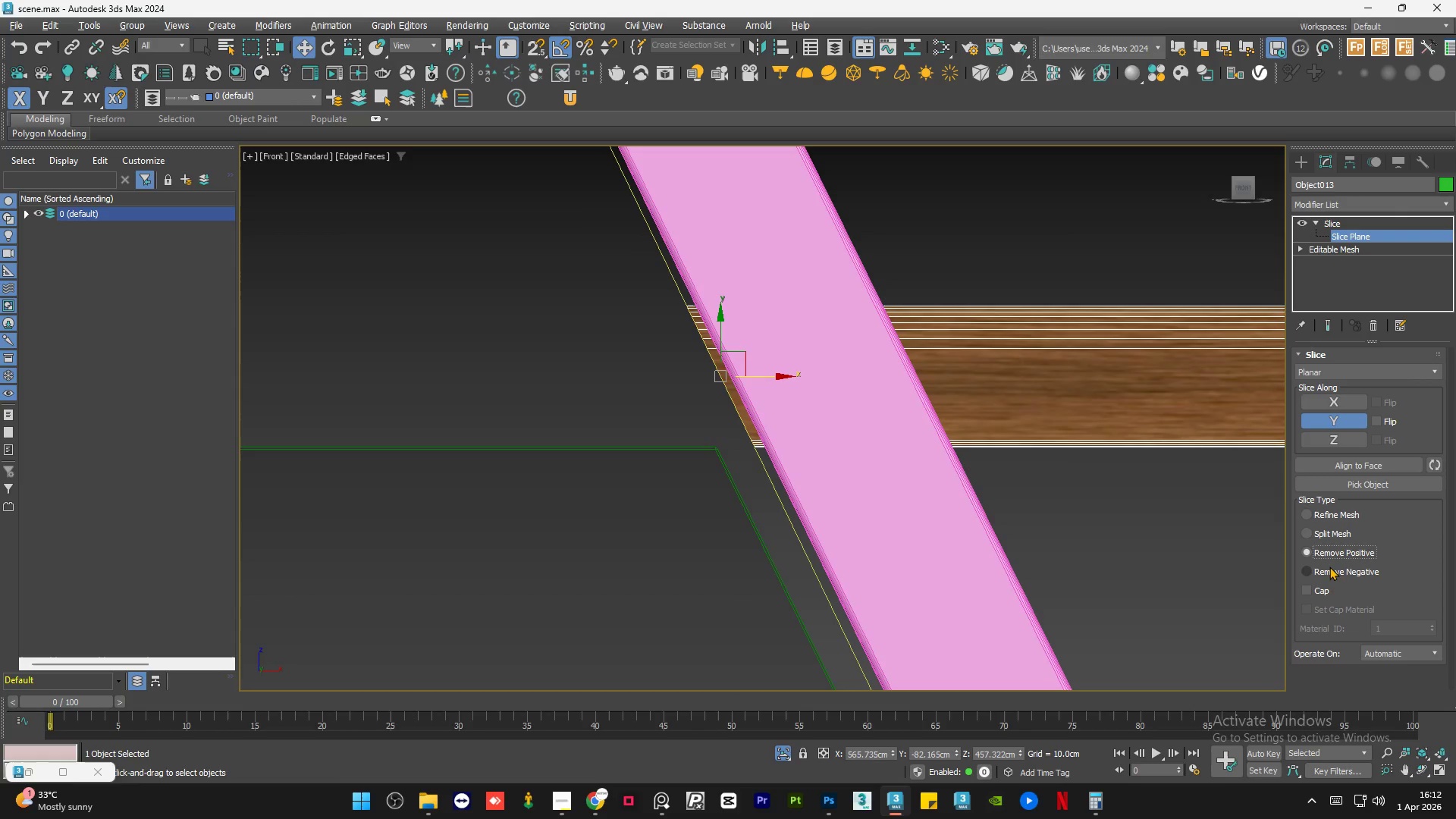 
left_click([1329, 571])
 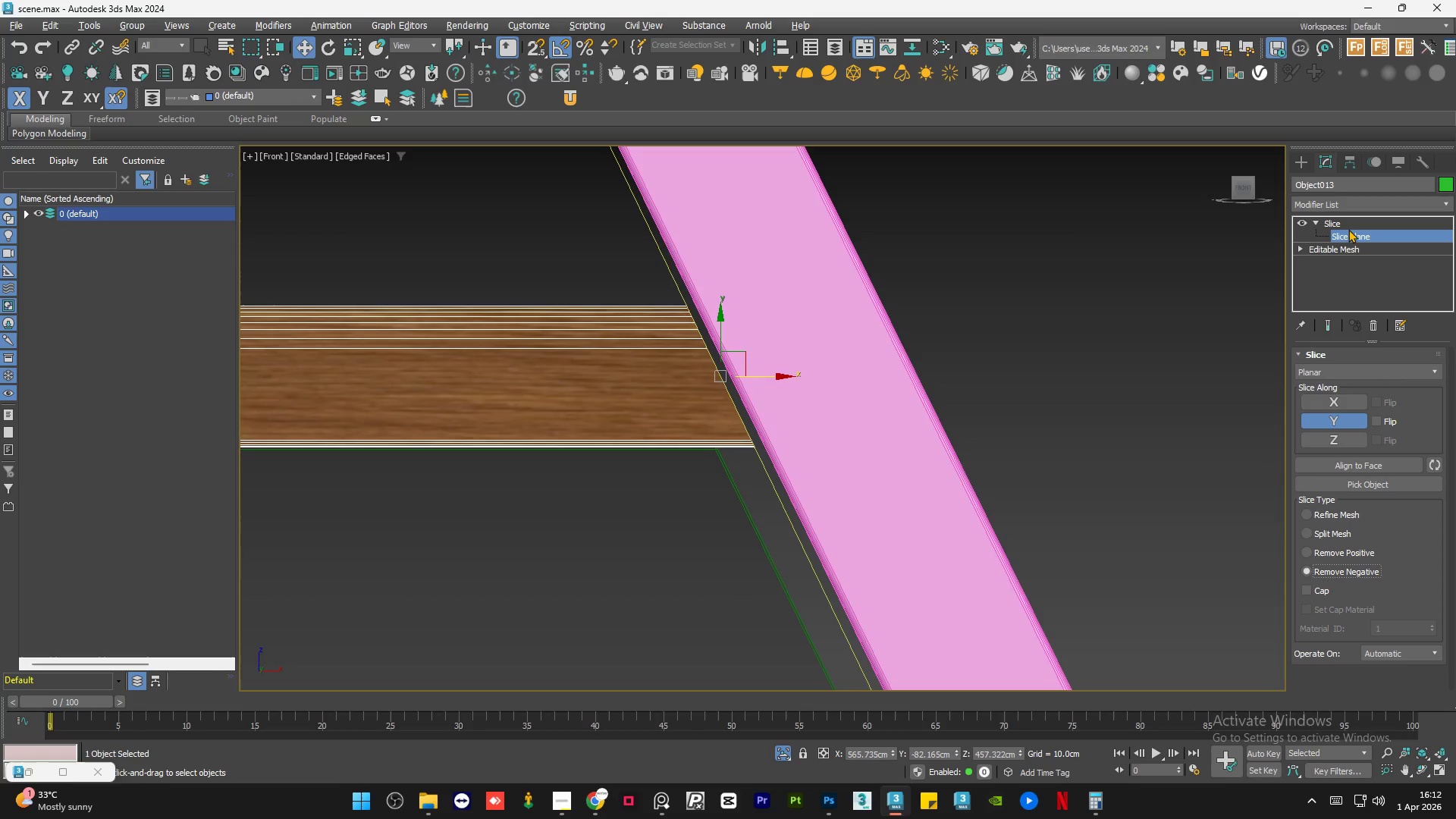 
left_click([1349, 223])
 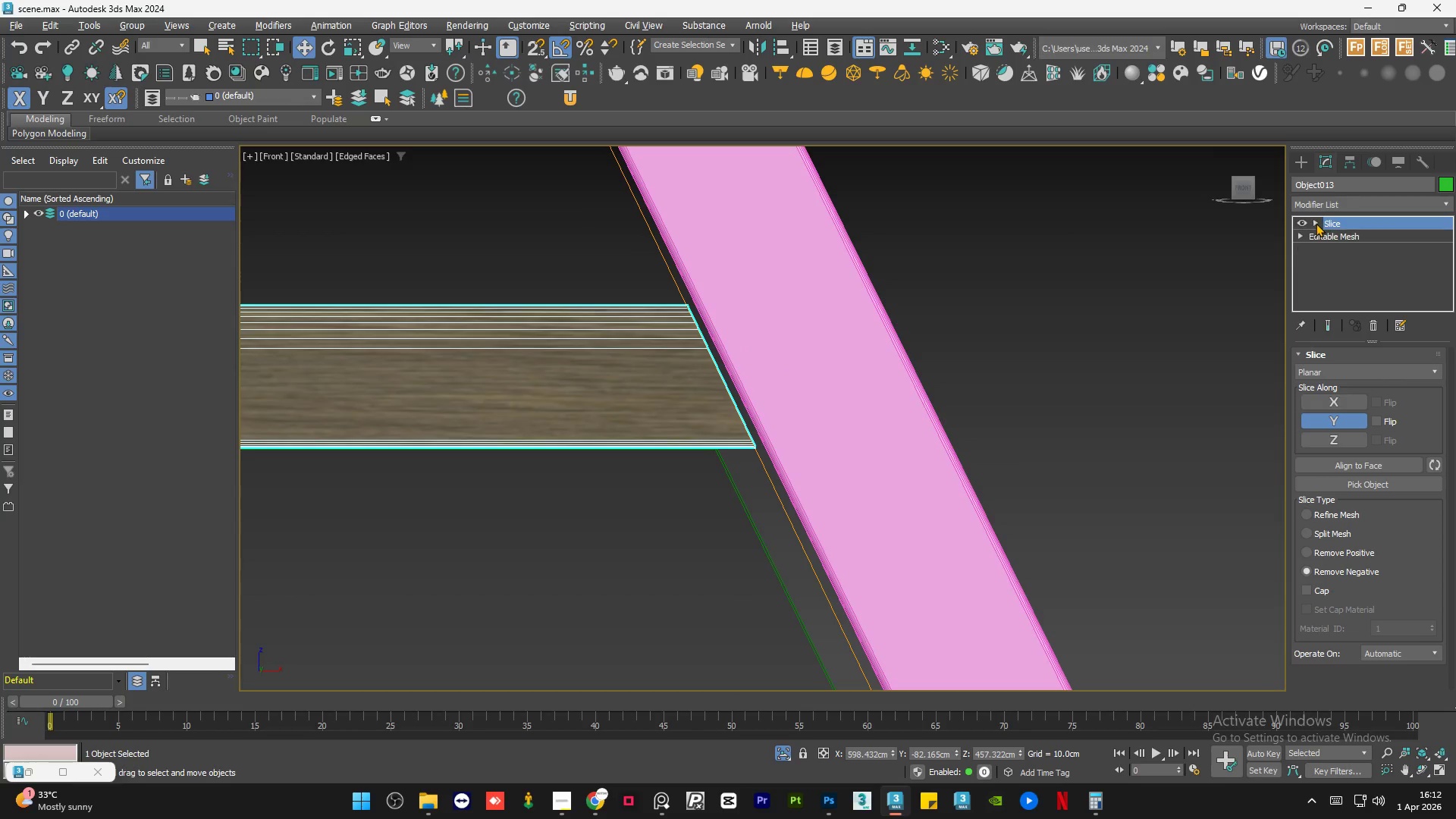 
double_click([1164, 306])
 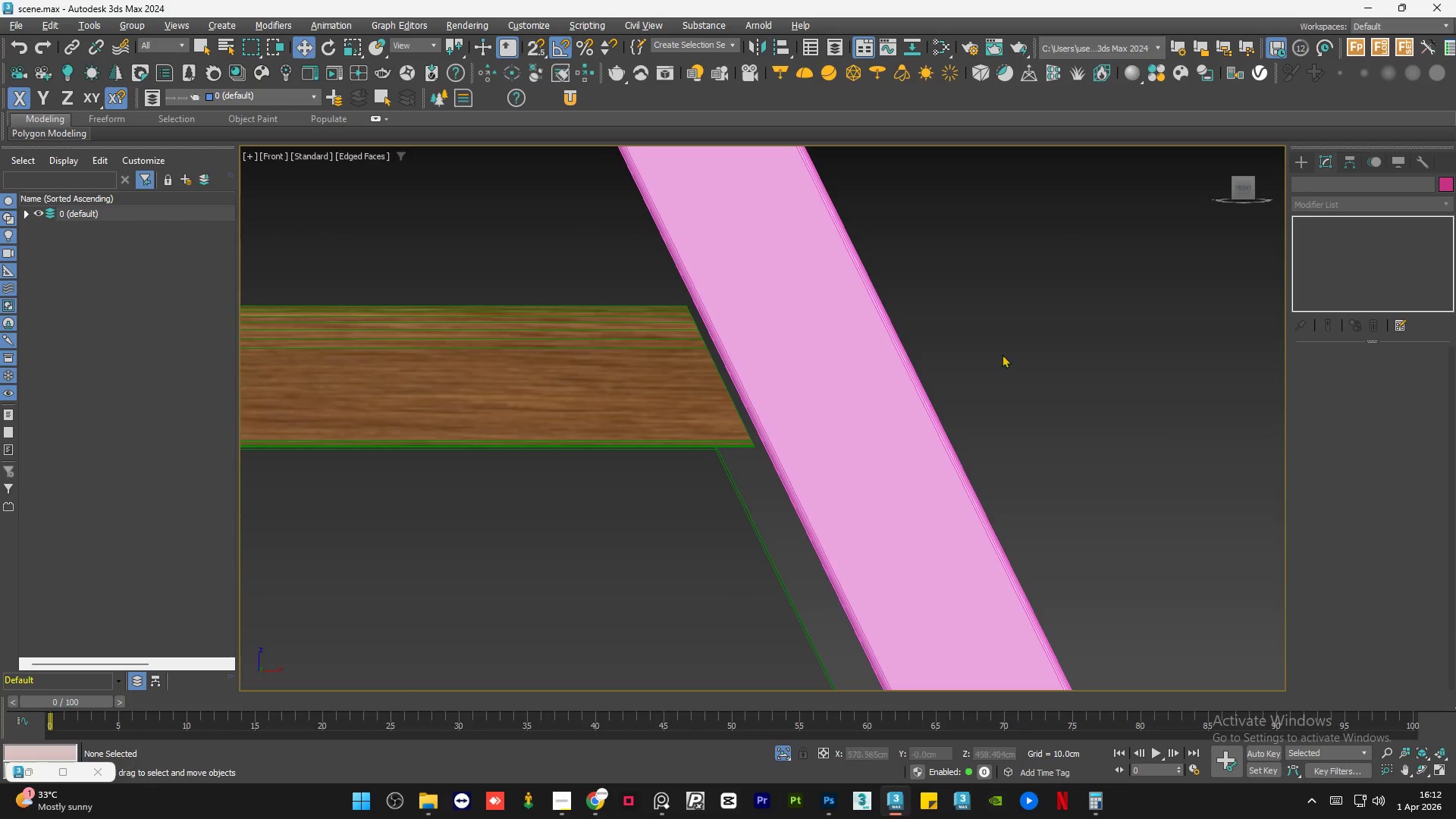 
scroll: coordinate [976, 376], scroll_direction: down, amount: 5.0
 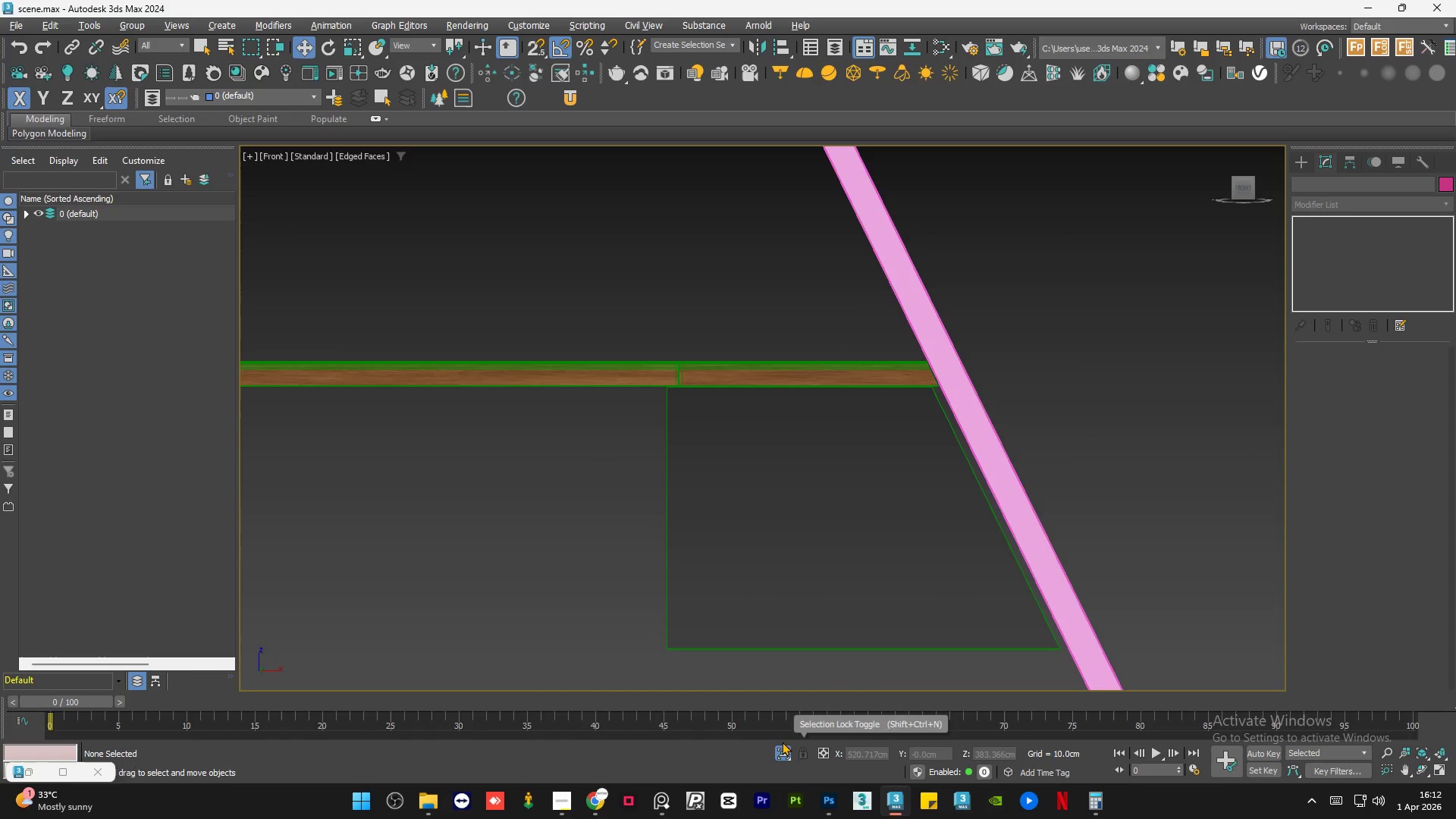 
left_click([776, 751])
 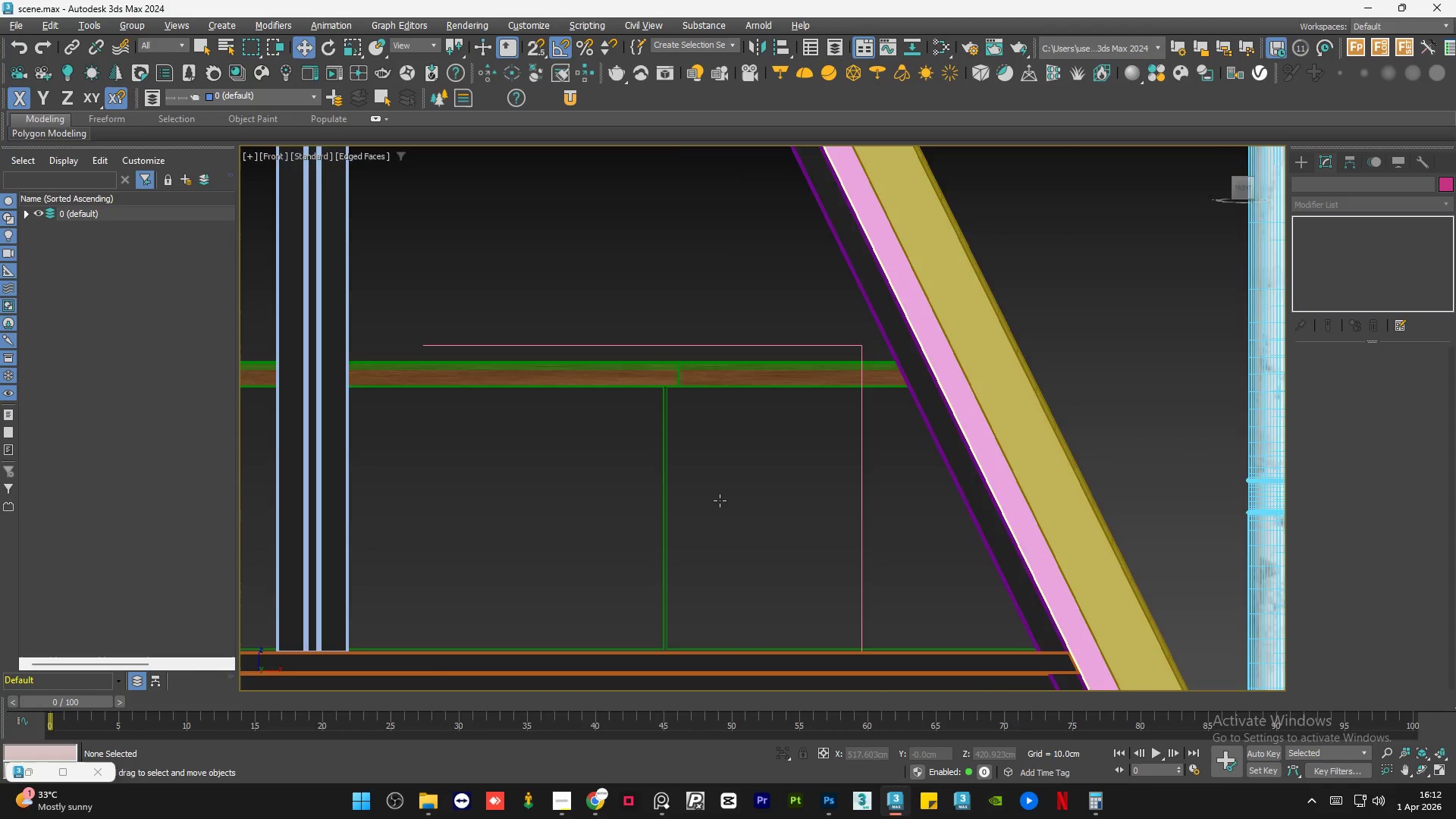 
scroll: coordinate [717, 492], scroll_direction: down, amount: 3.0
 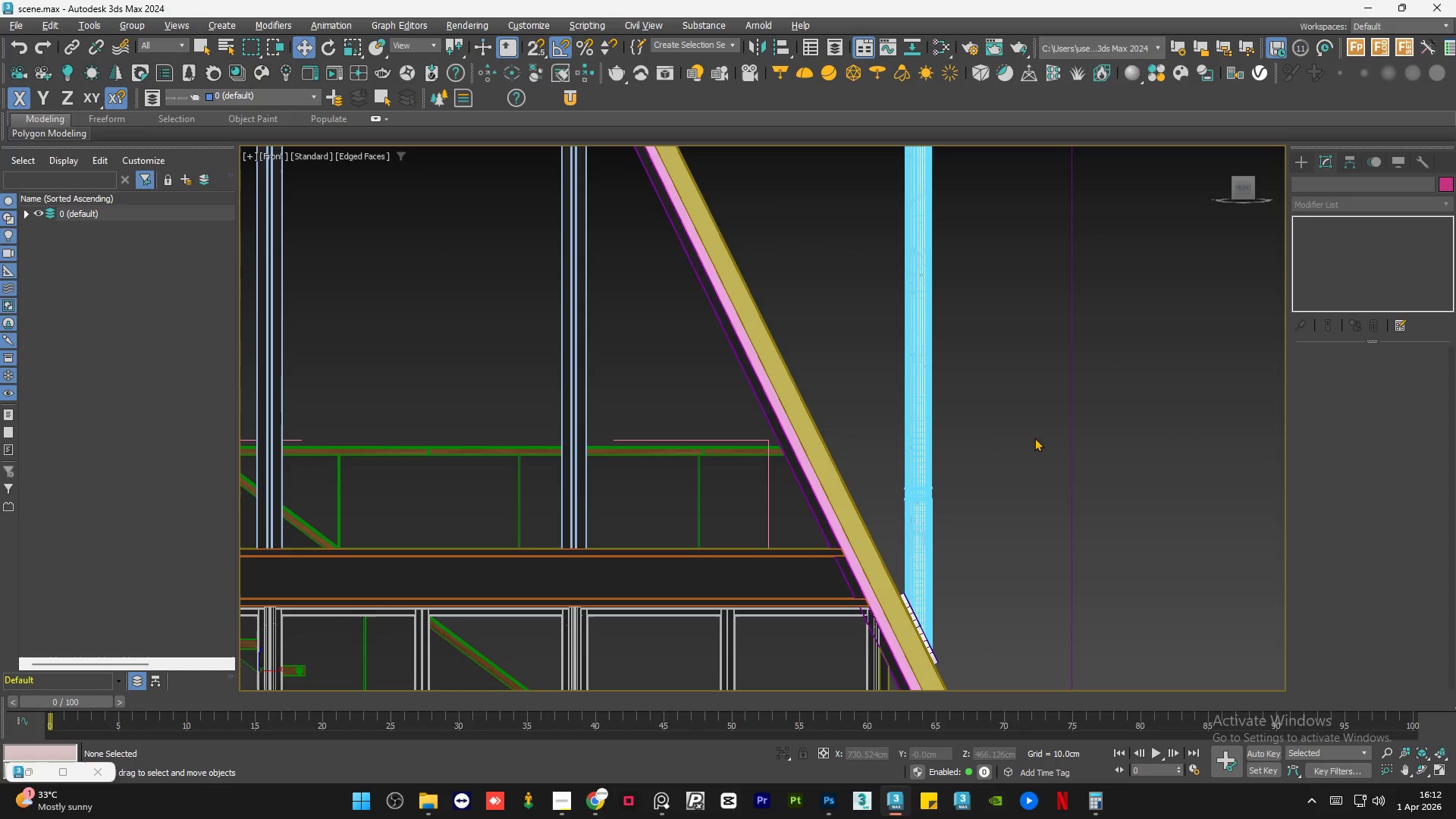 
left_click([1034, 438])
 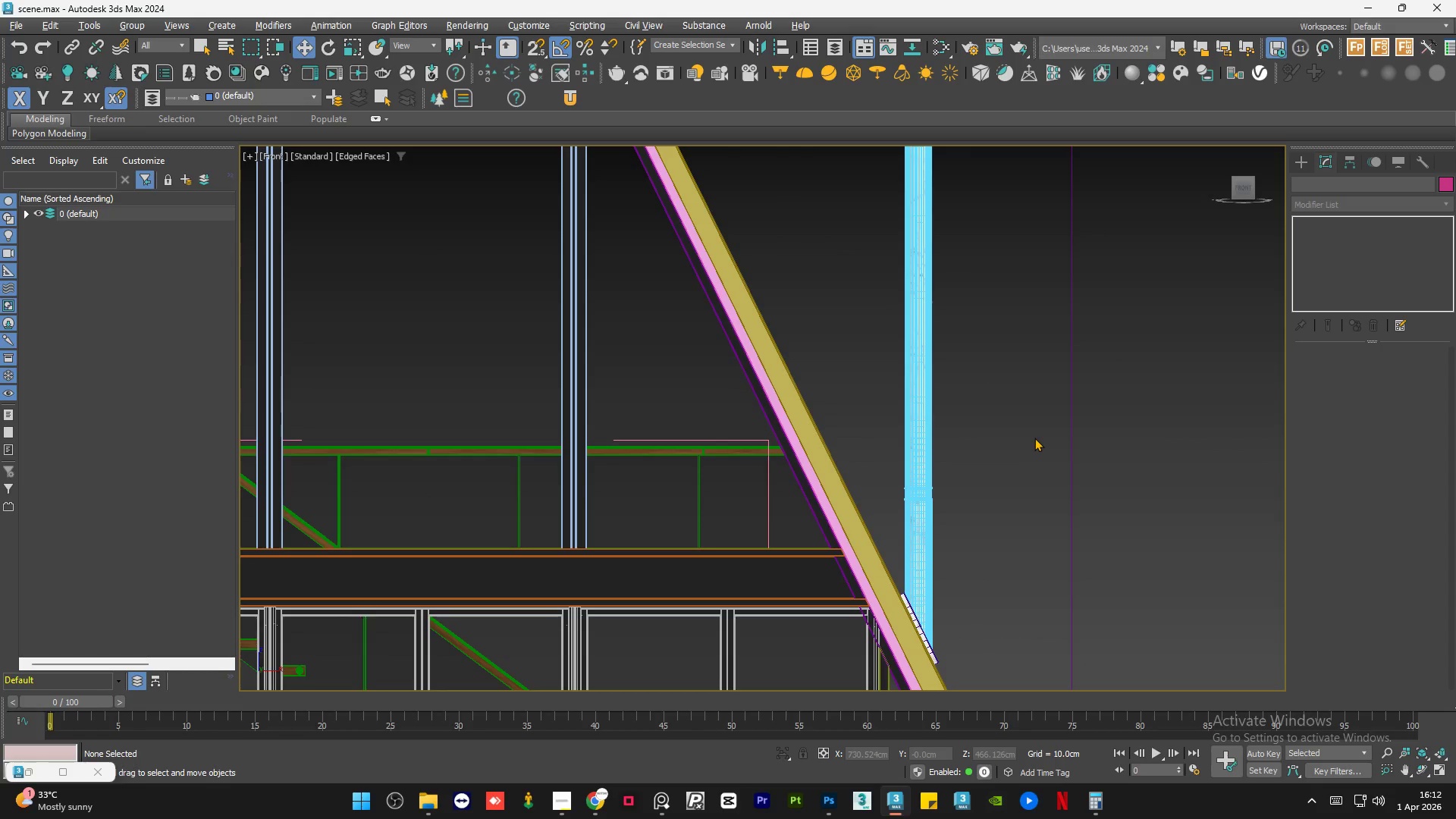 
key(Control+S)
 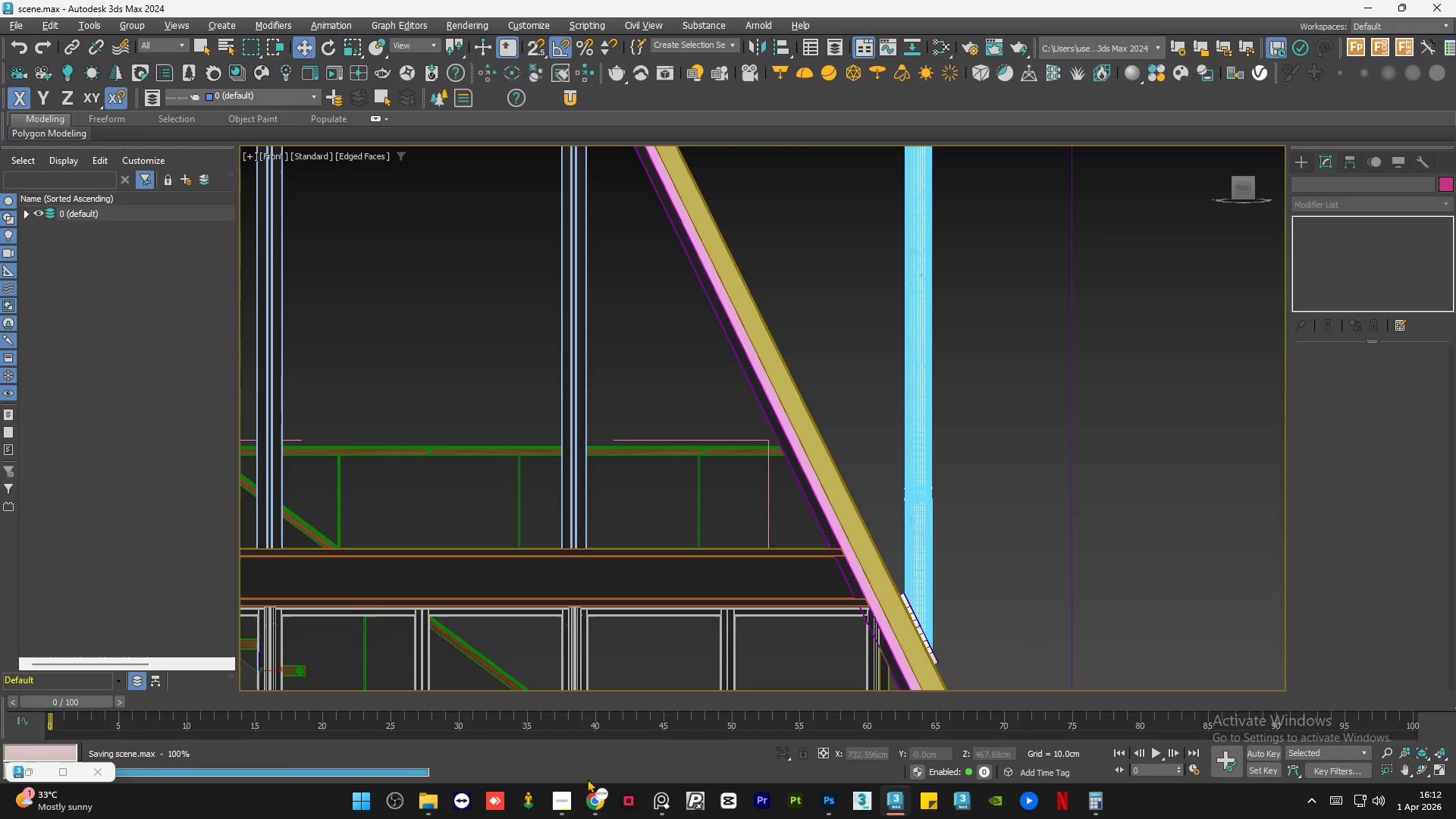 
left_click([592, 795])
 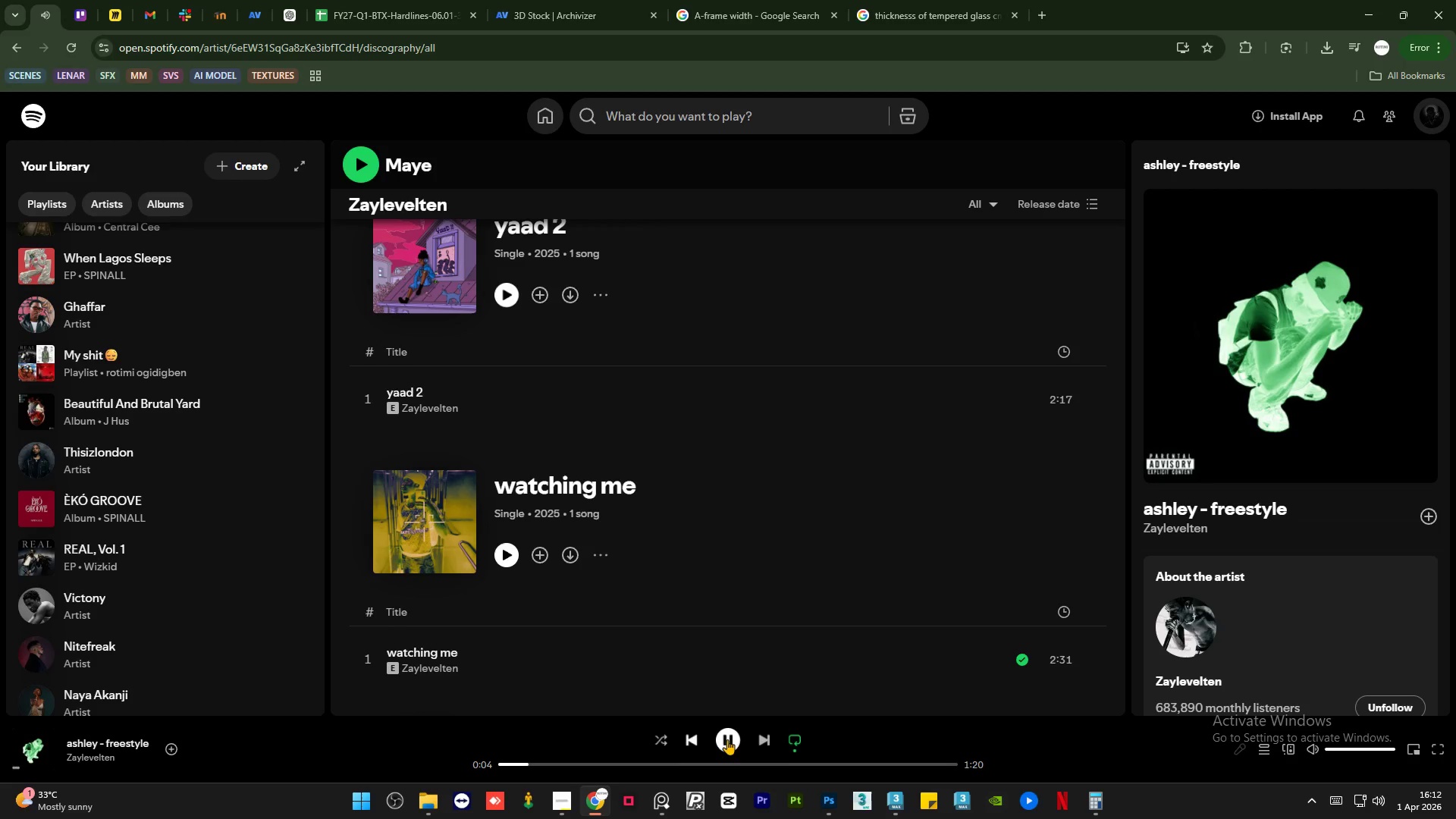 
left_click([758, 739])
 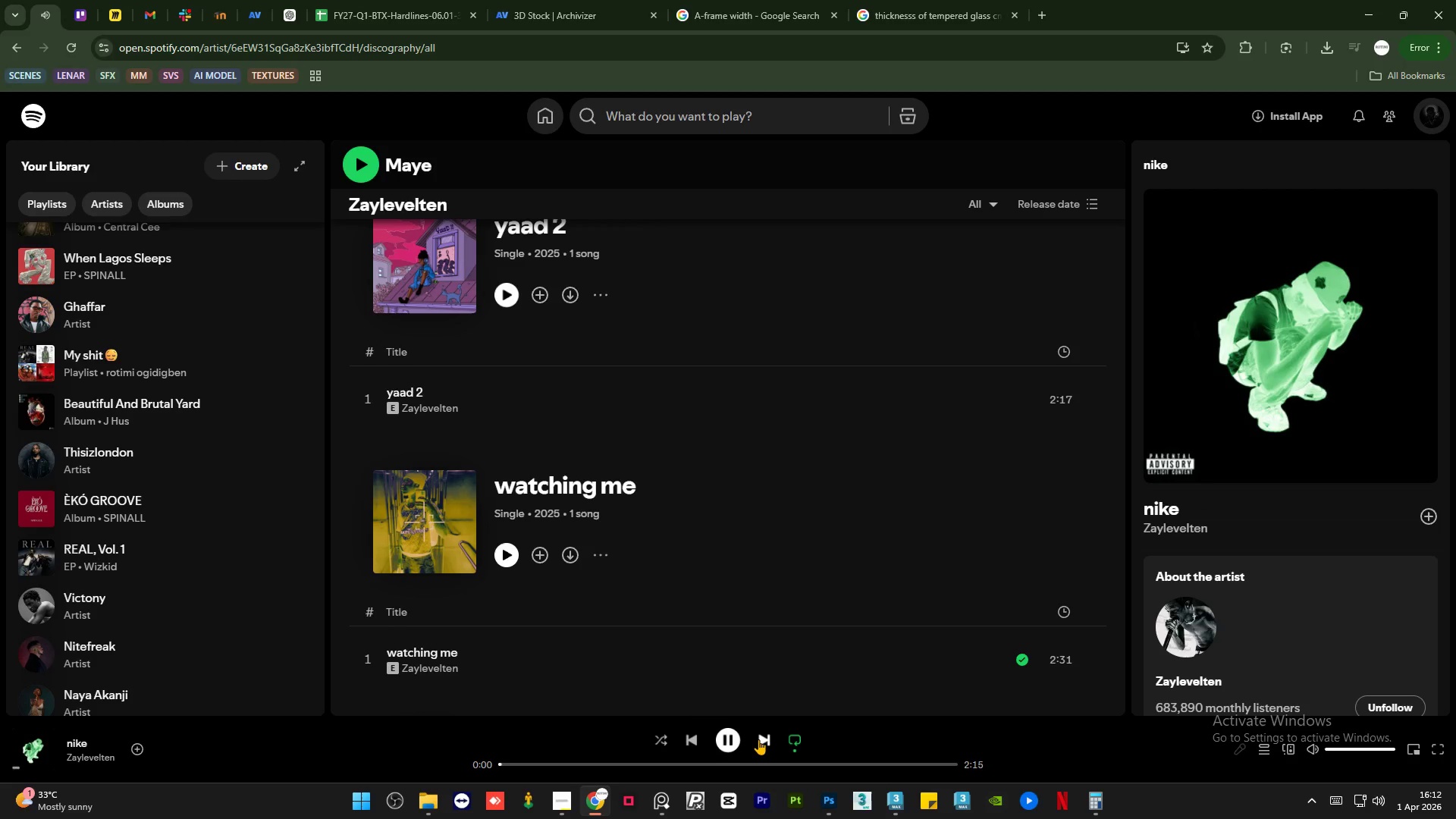 
left_click([758, 739])
 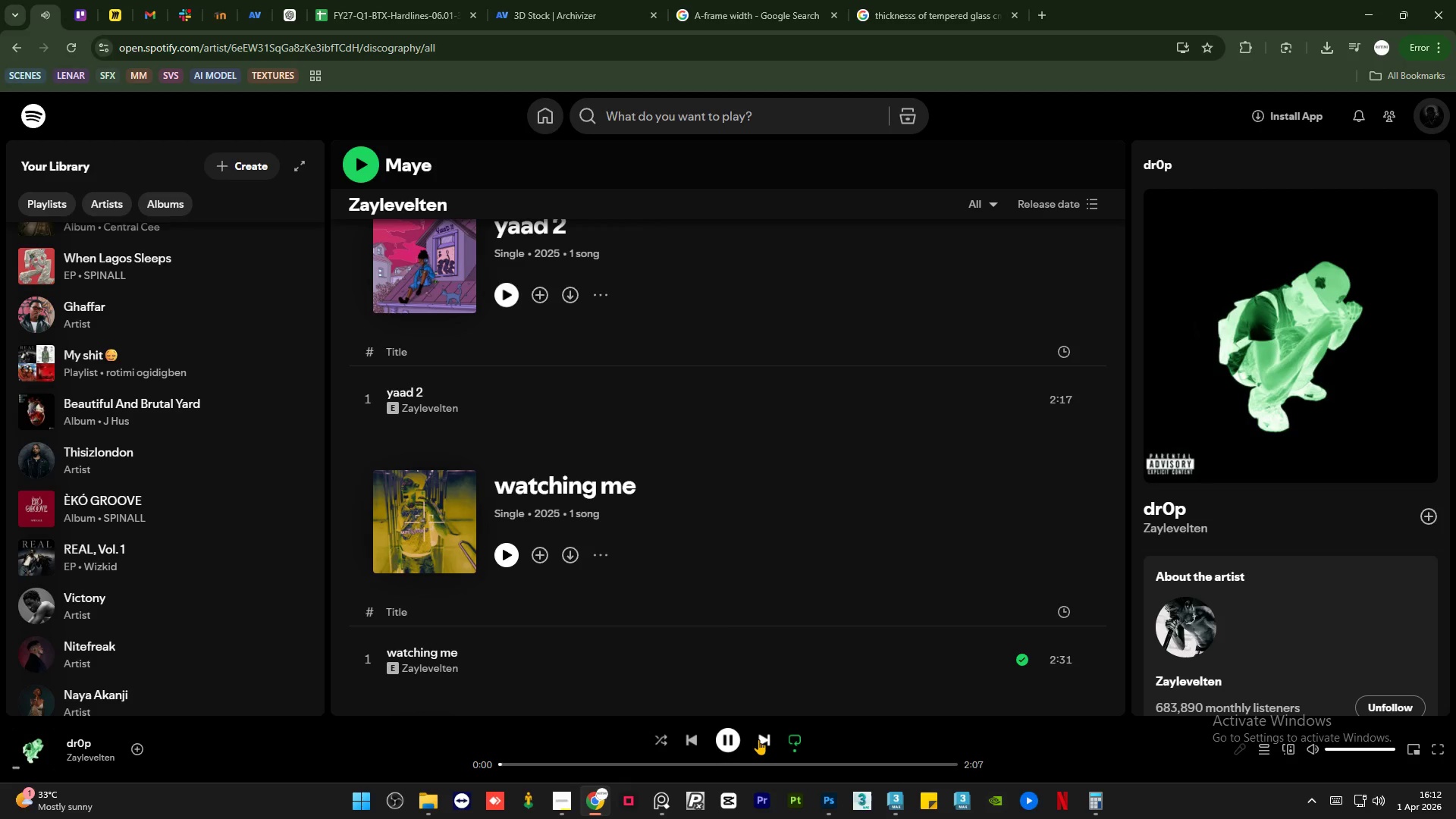 
left_click([758, 739])
 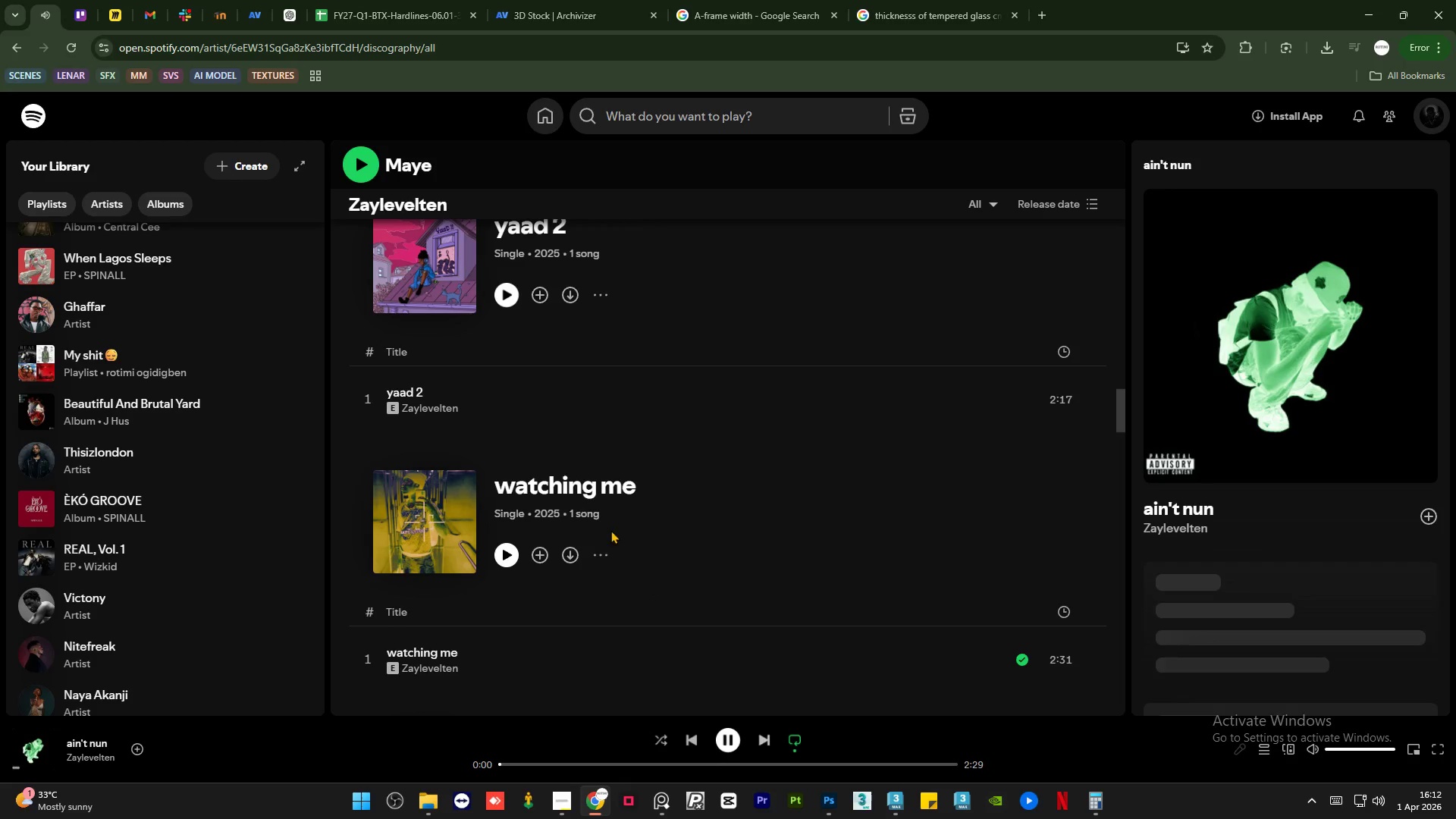 
scroll: coordinate [610, 530], scroll_direction: down, amount: 1.0
 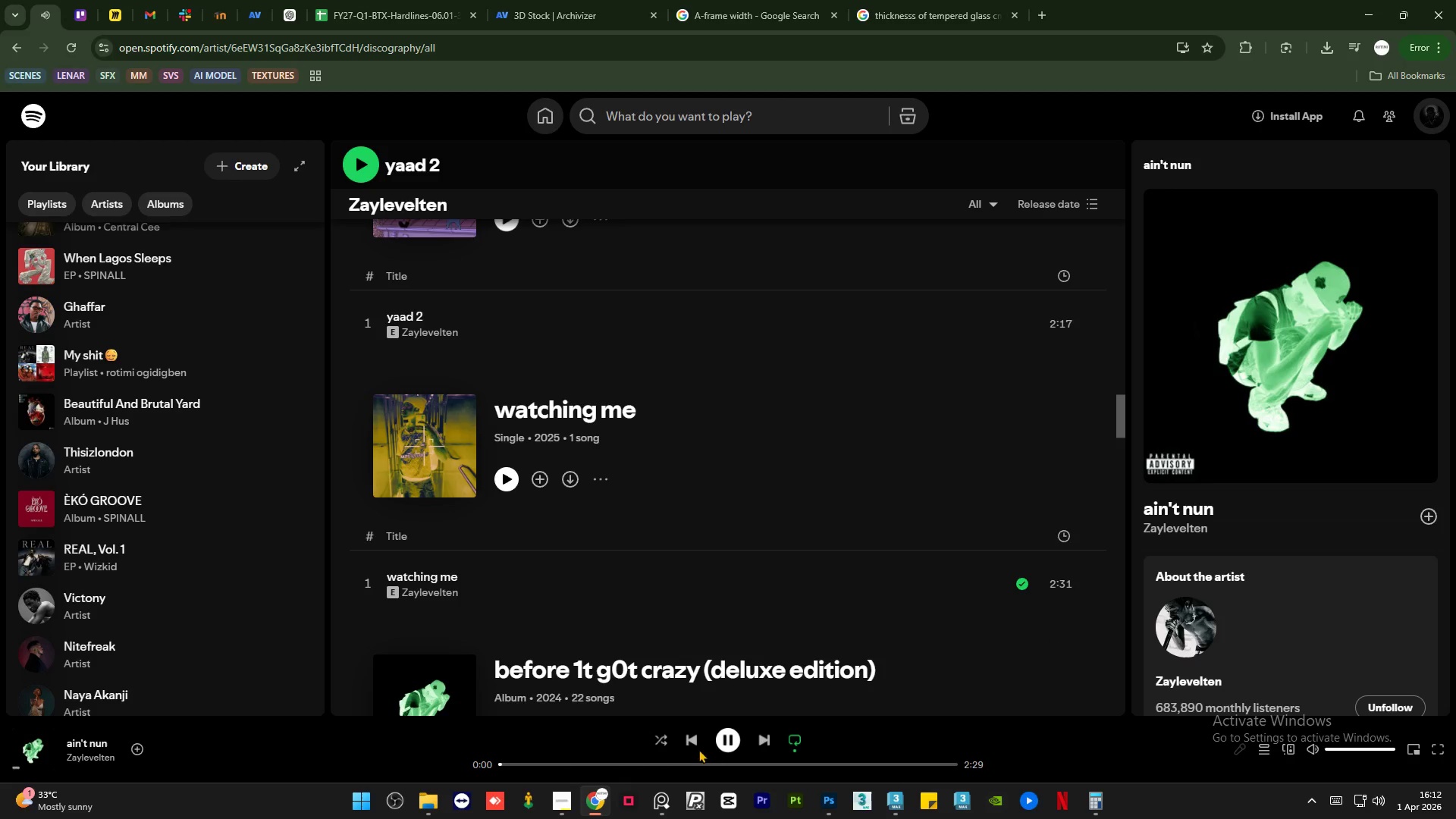 
left_click([694, 740])
 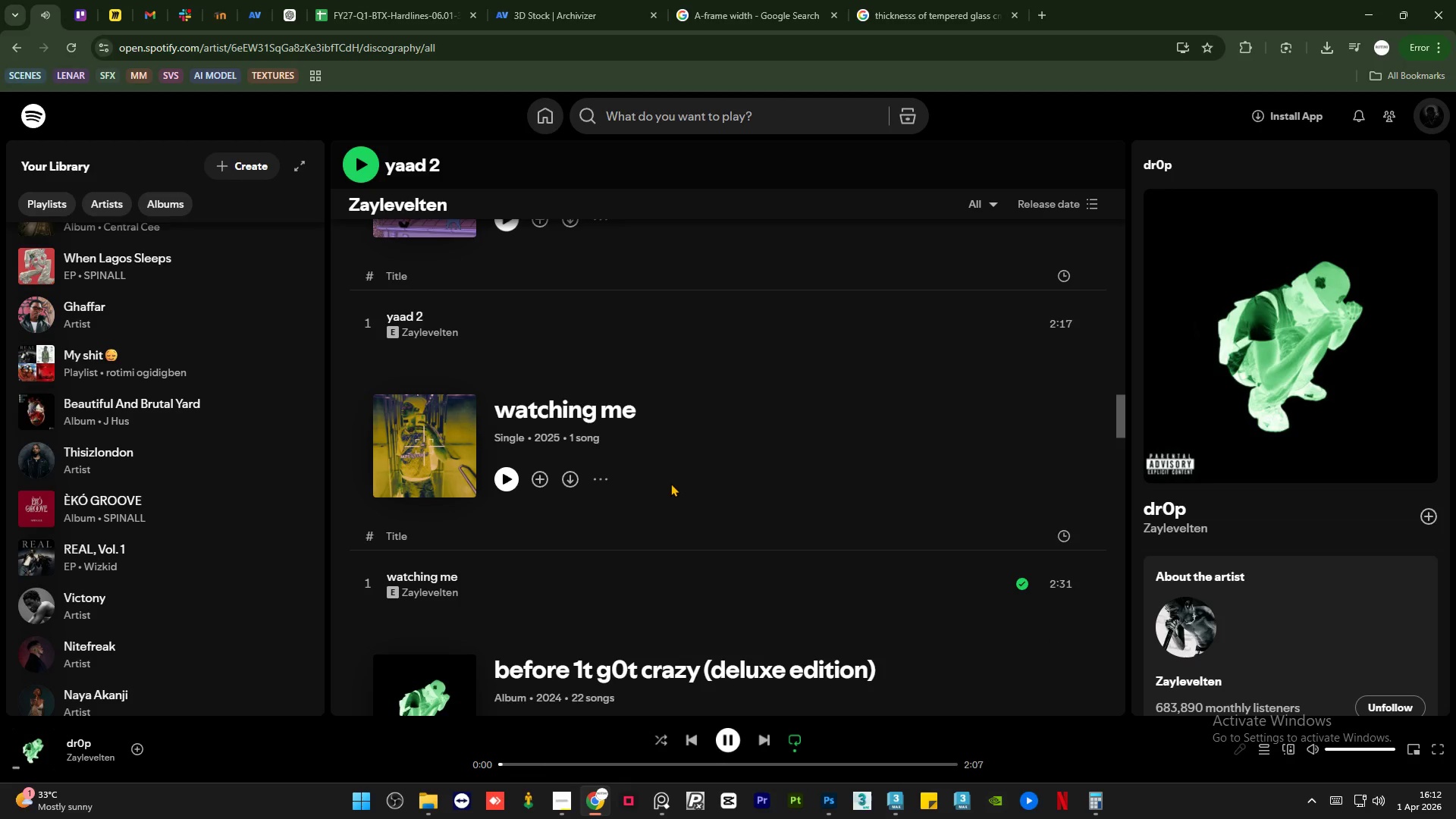 
scroll: coordinate [670, 483], scroll_direction: down, amount: 1.0
 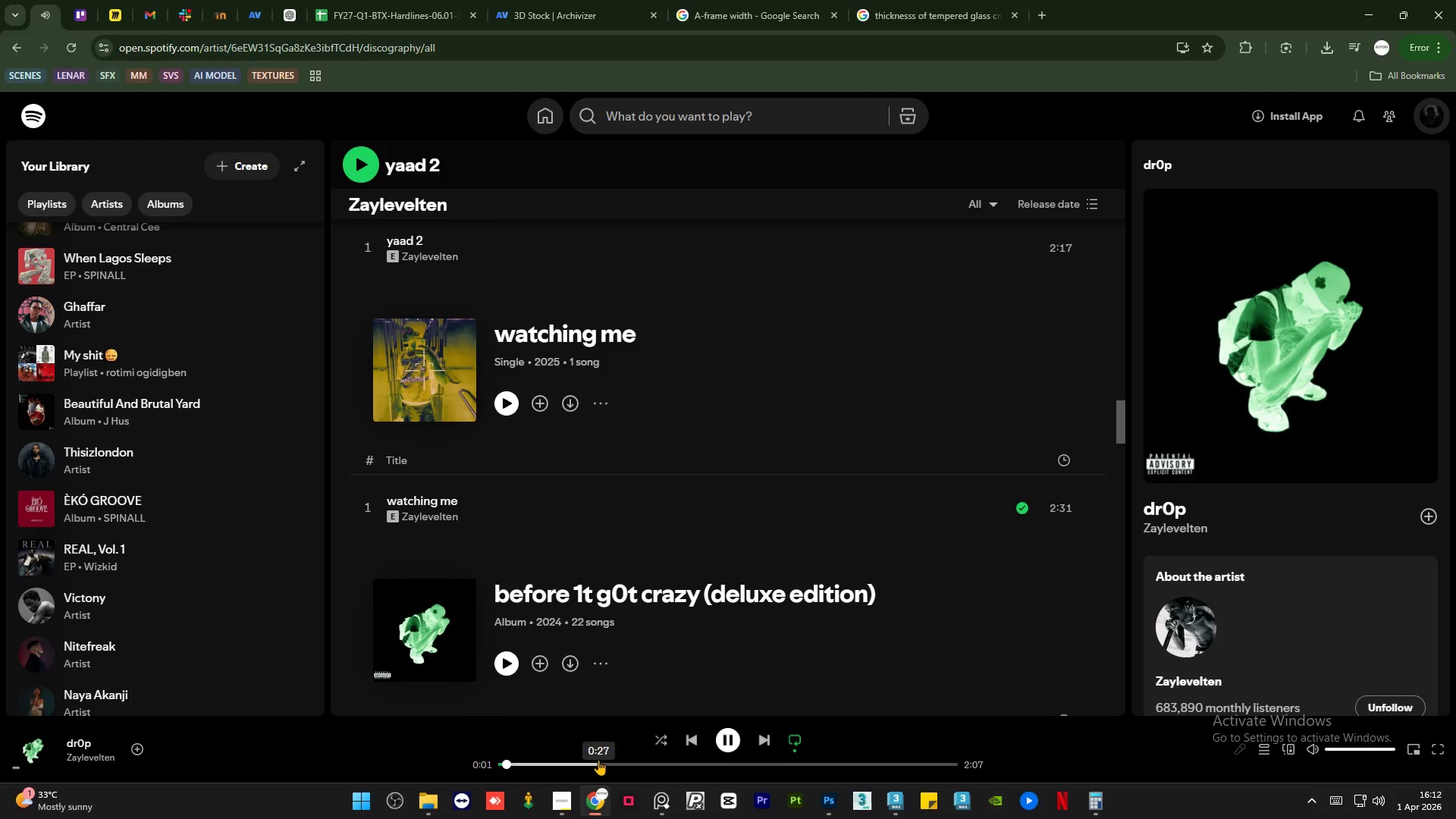 
left_click([634, 767])
 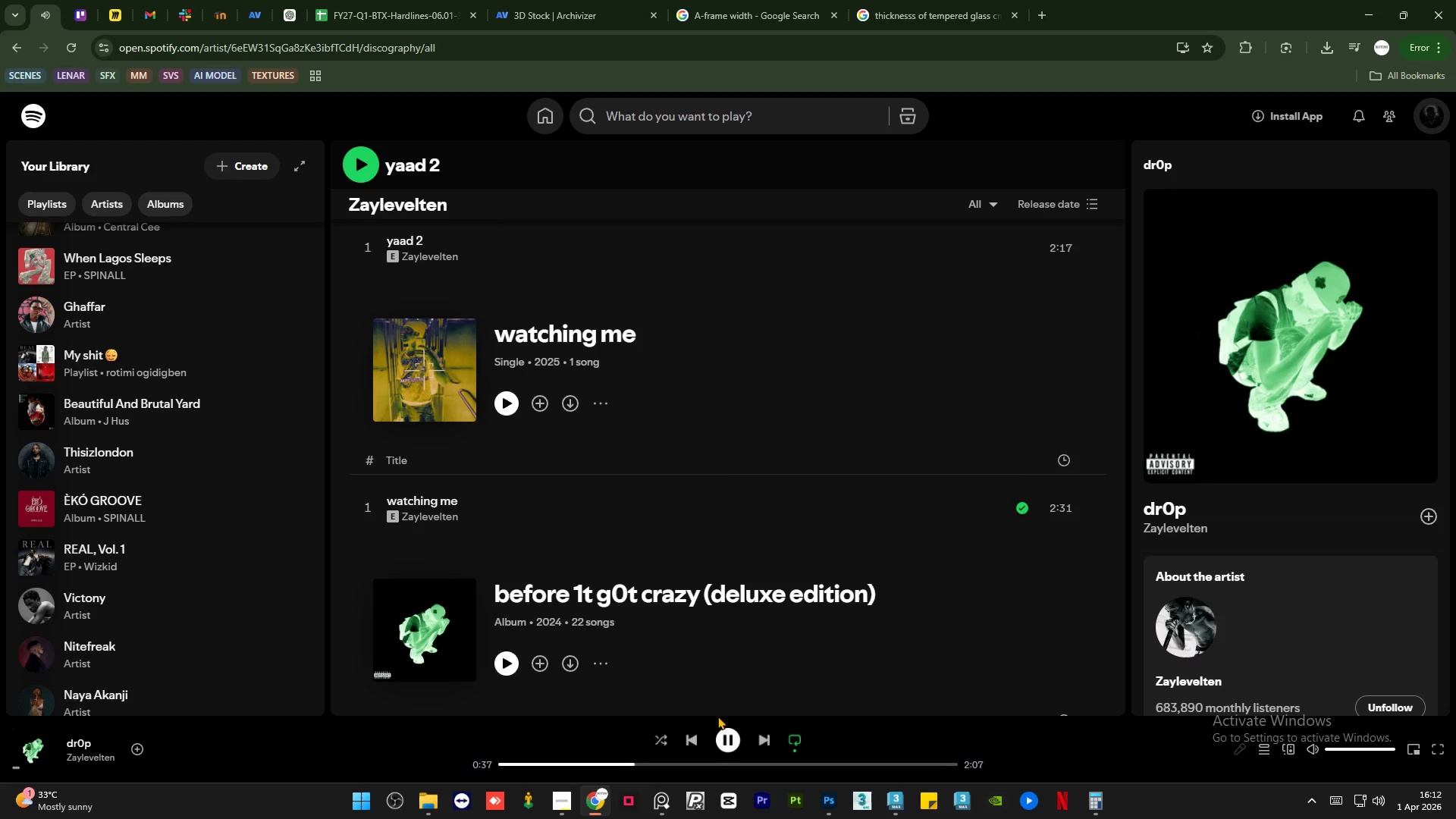 
mouse_move([708, 734])
 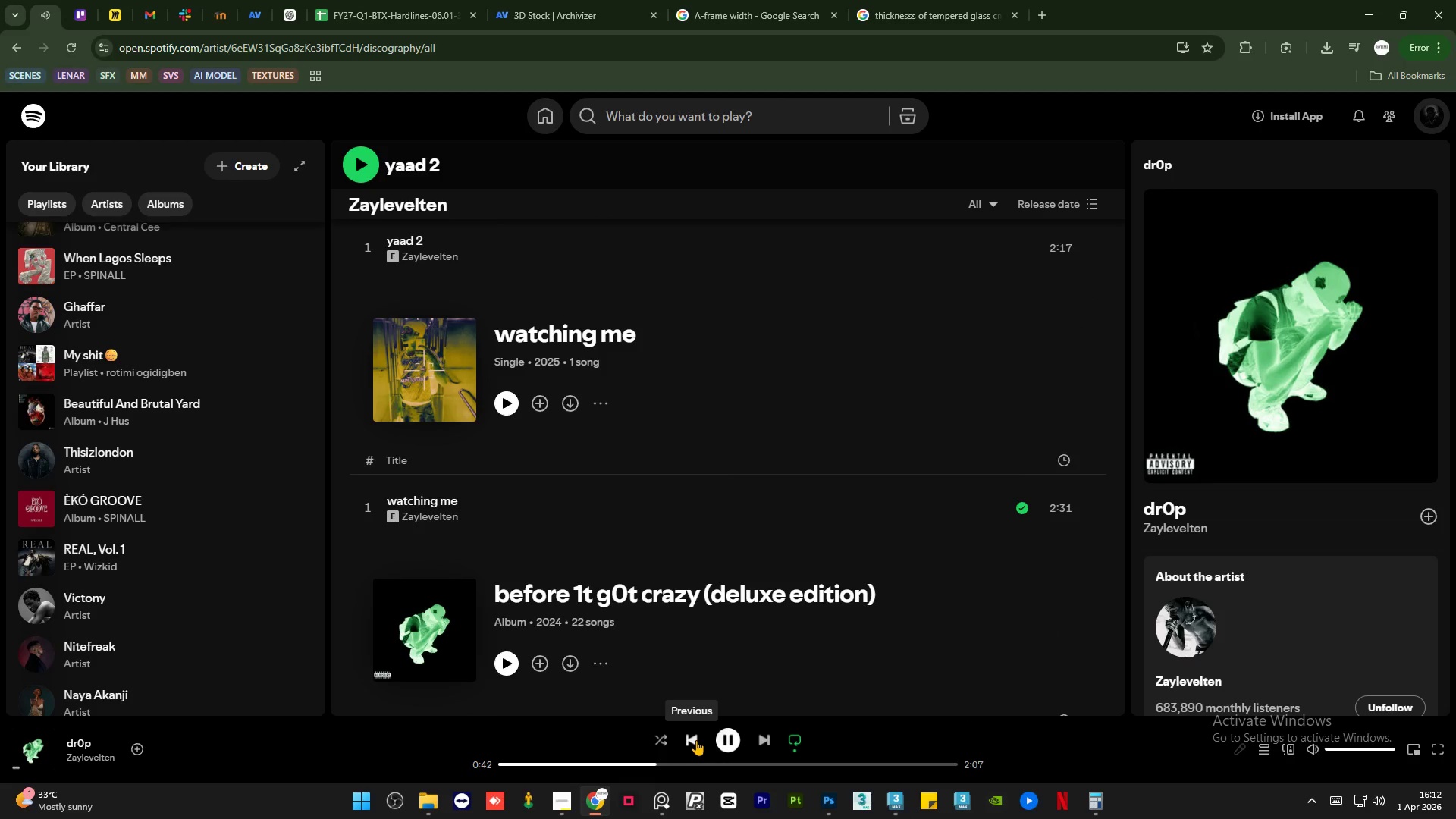 
left_click([696, 740])
 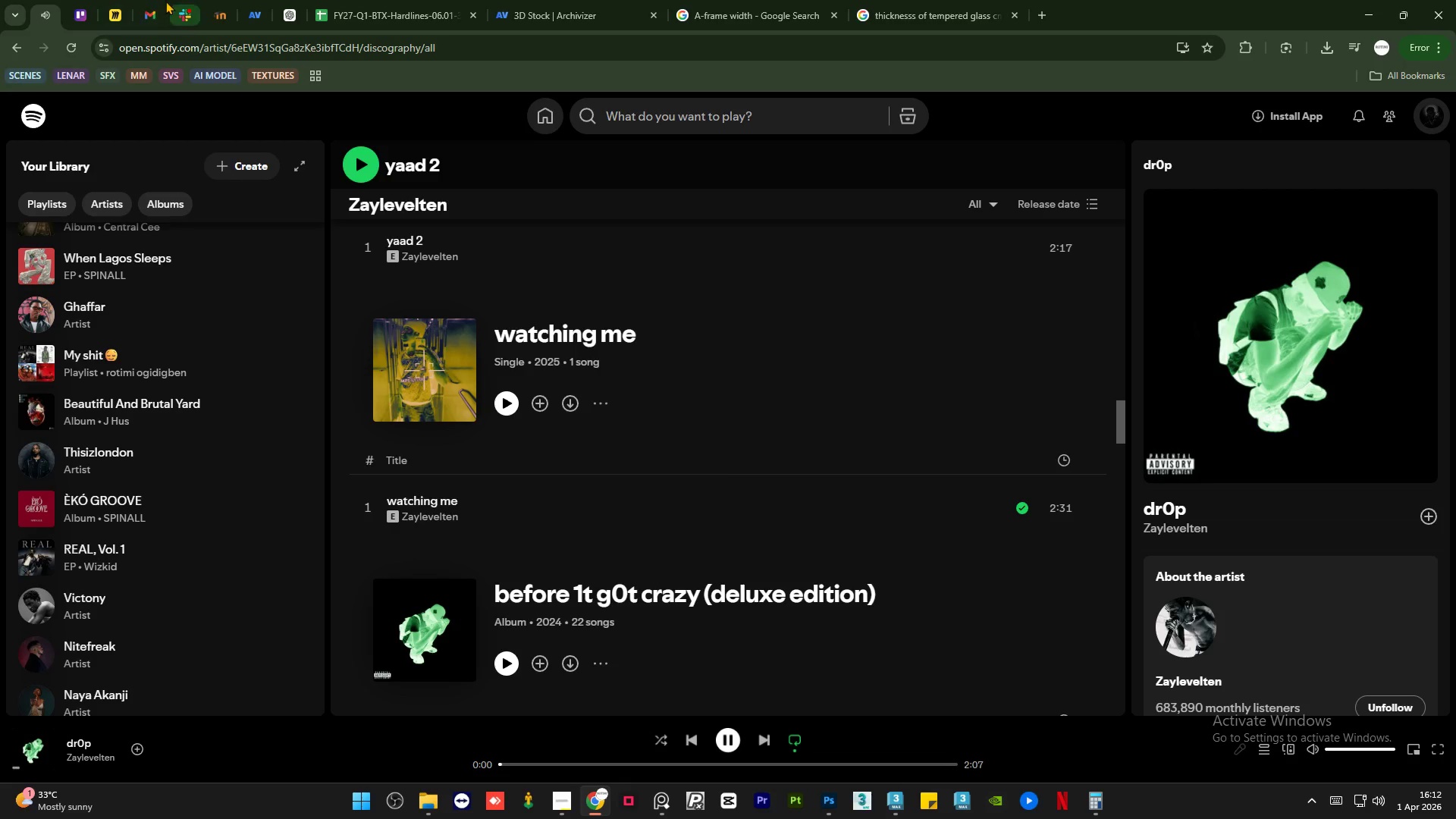 
left_click([152, 2])
 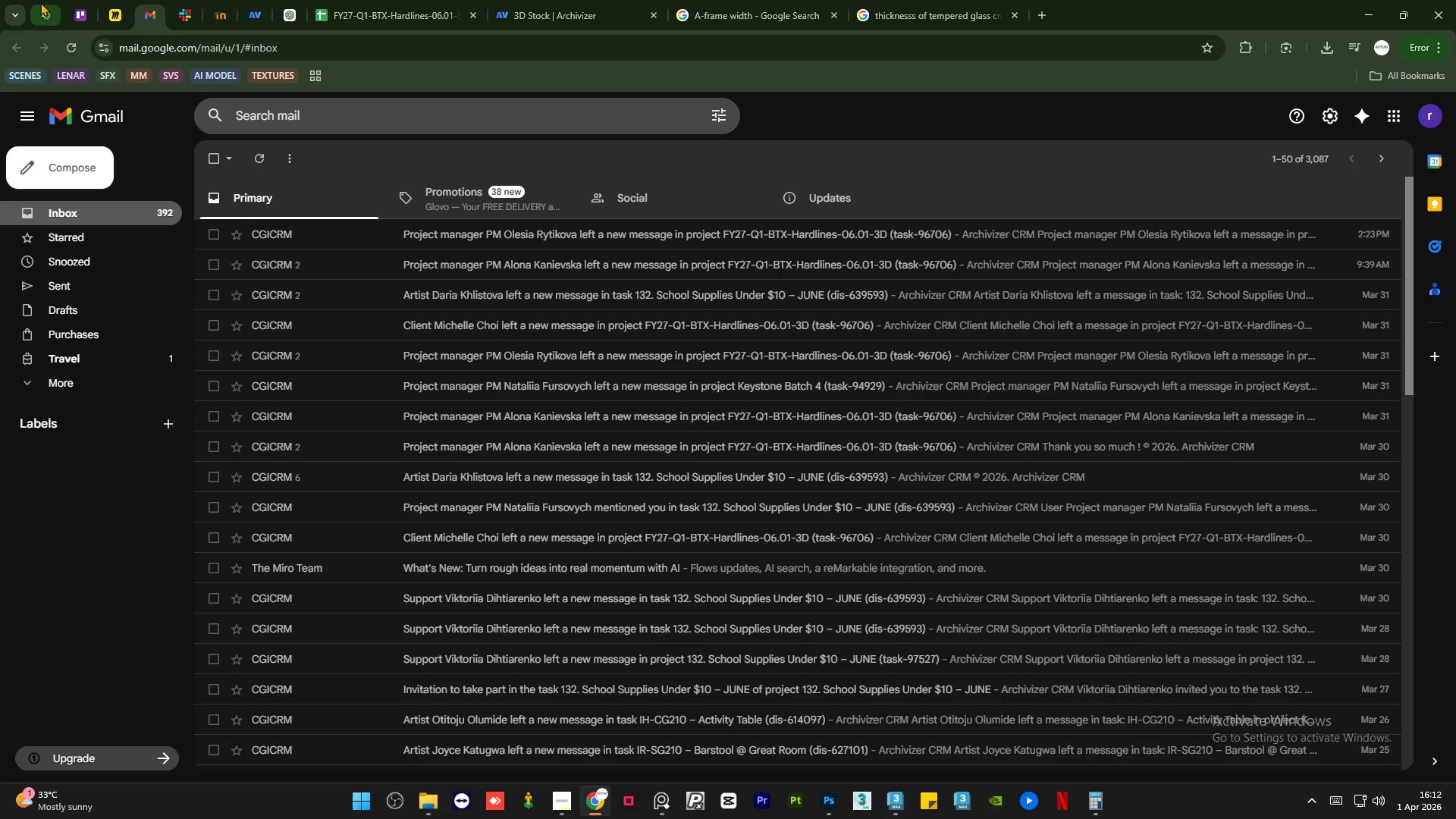 
left_click([42, 0])
 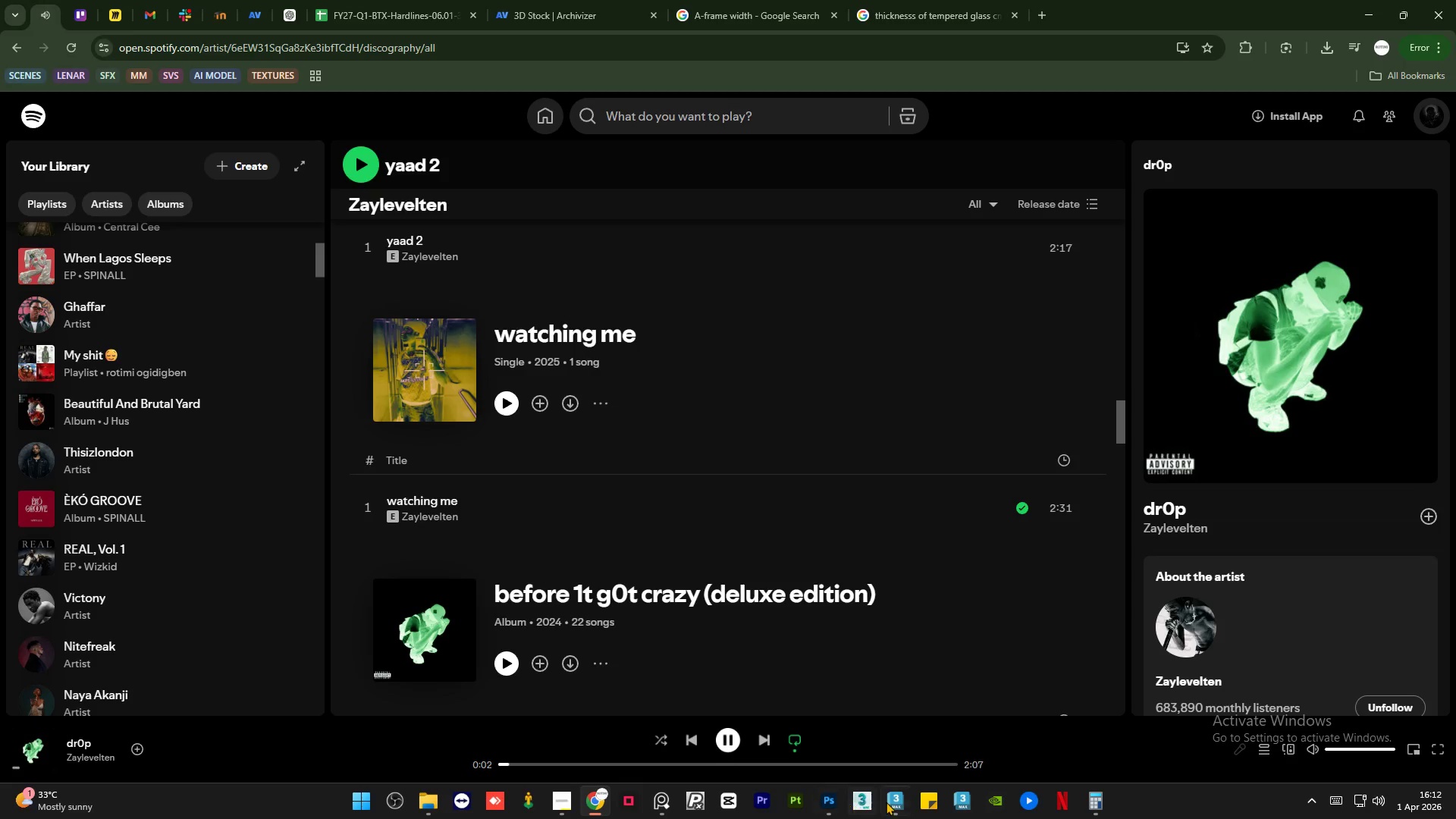 
left_click([888, 802])
 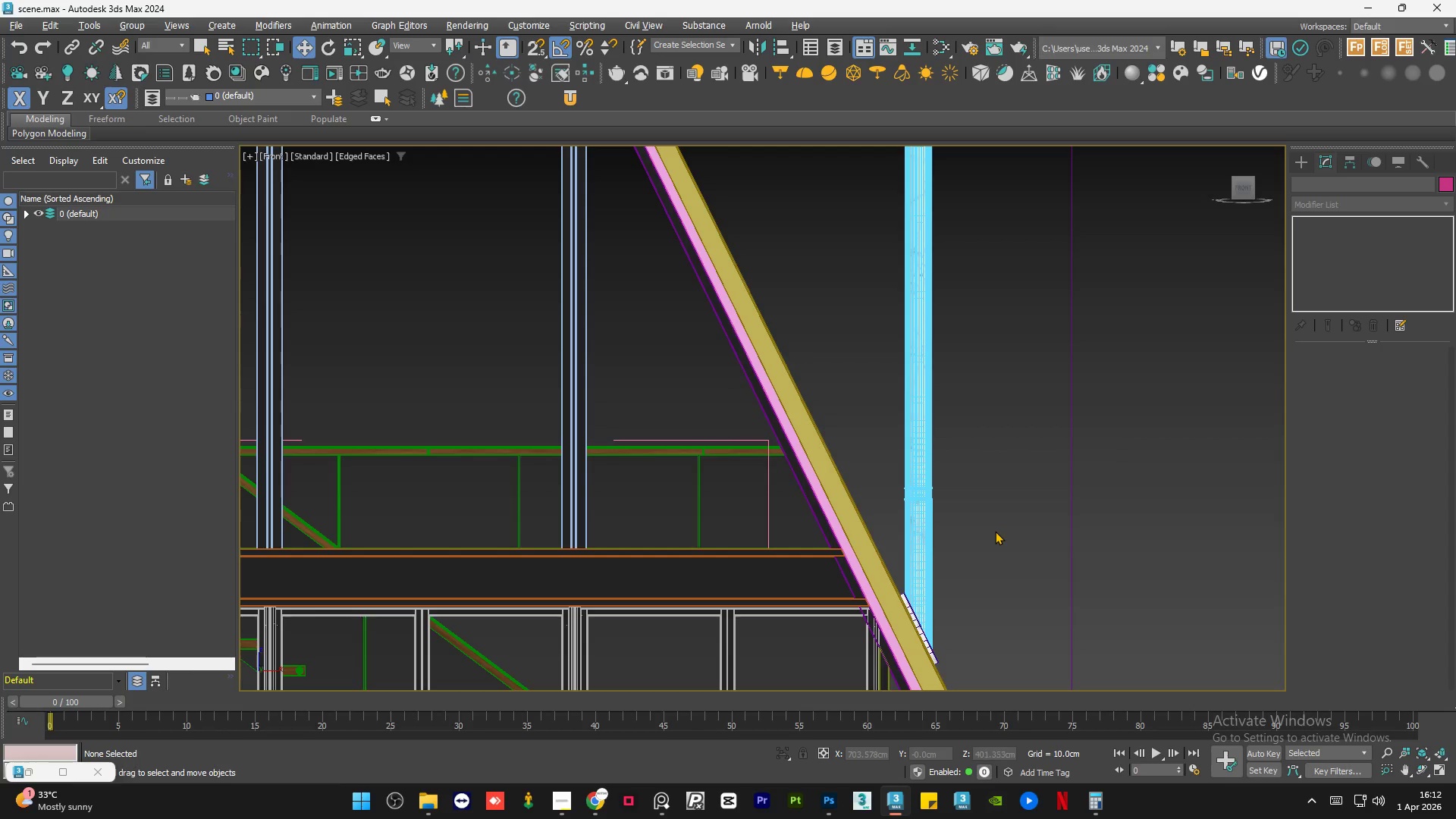 
left_click([995, 530])
 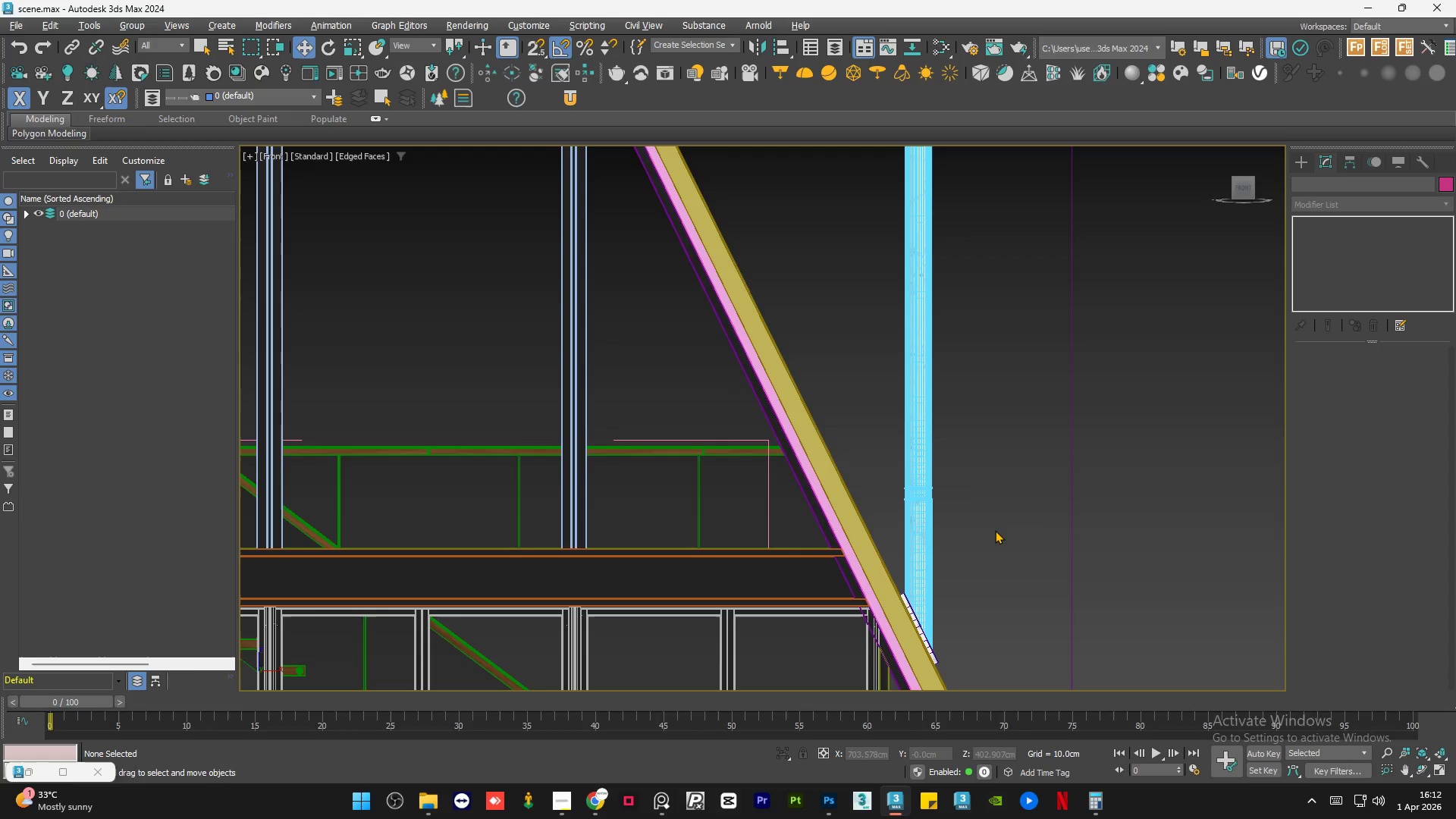 
key(Control+S)
 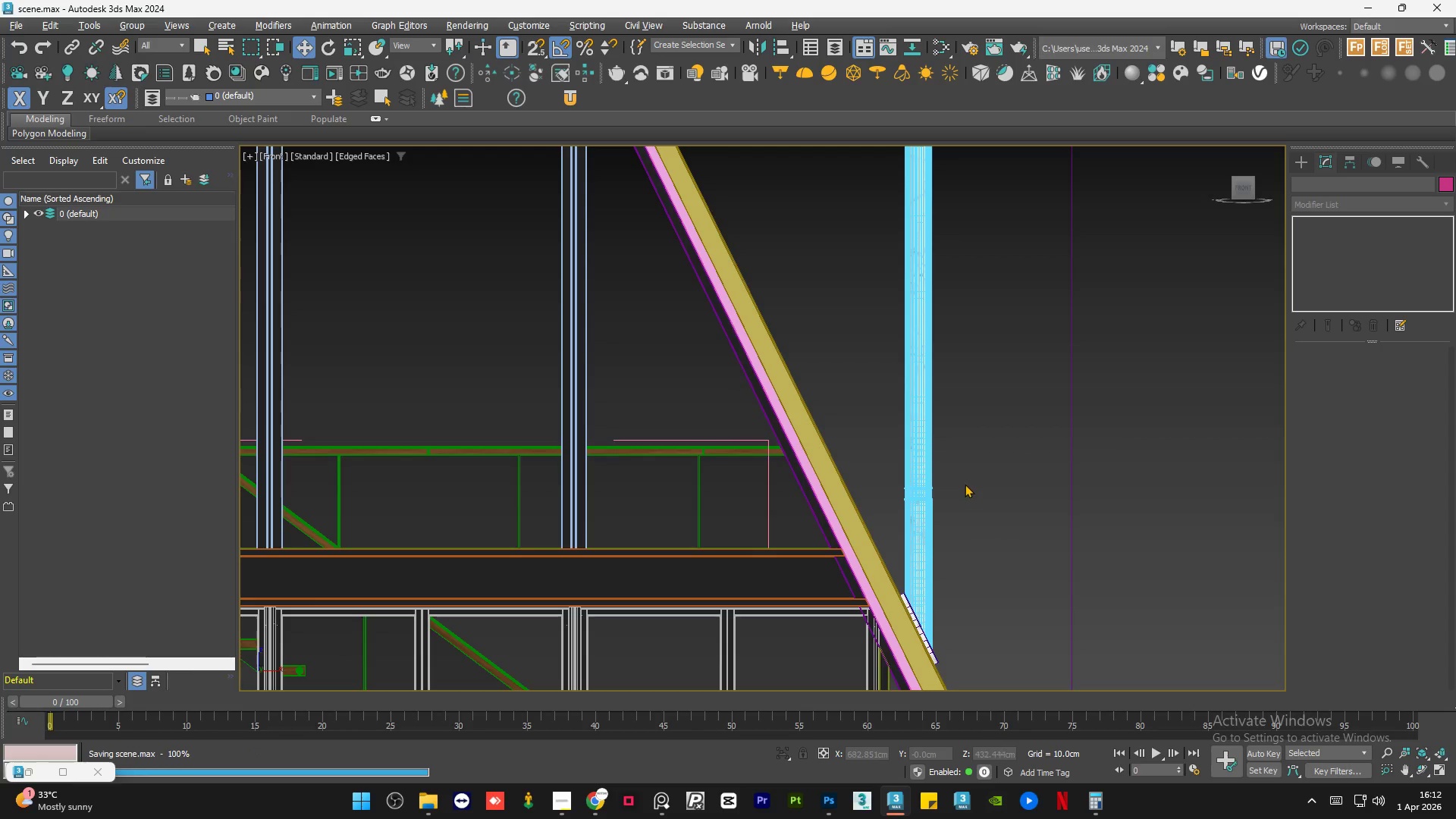 
hold_key(key=AltLeft, duration=0.75)
 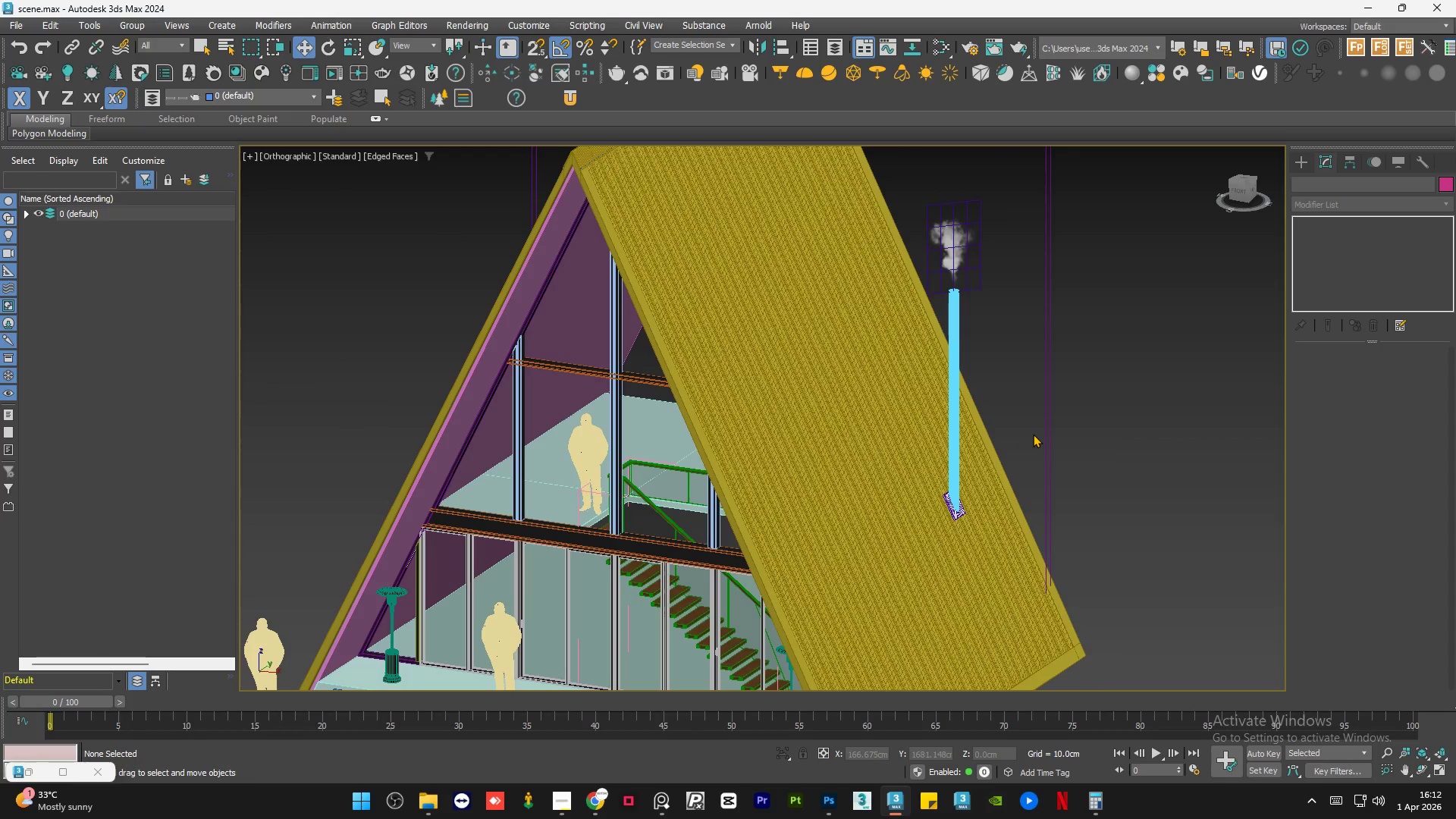 
scroll: coordinate [978, 424], scroll_direction: down, amount: 3.0
 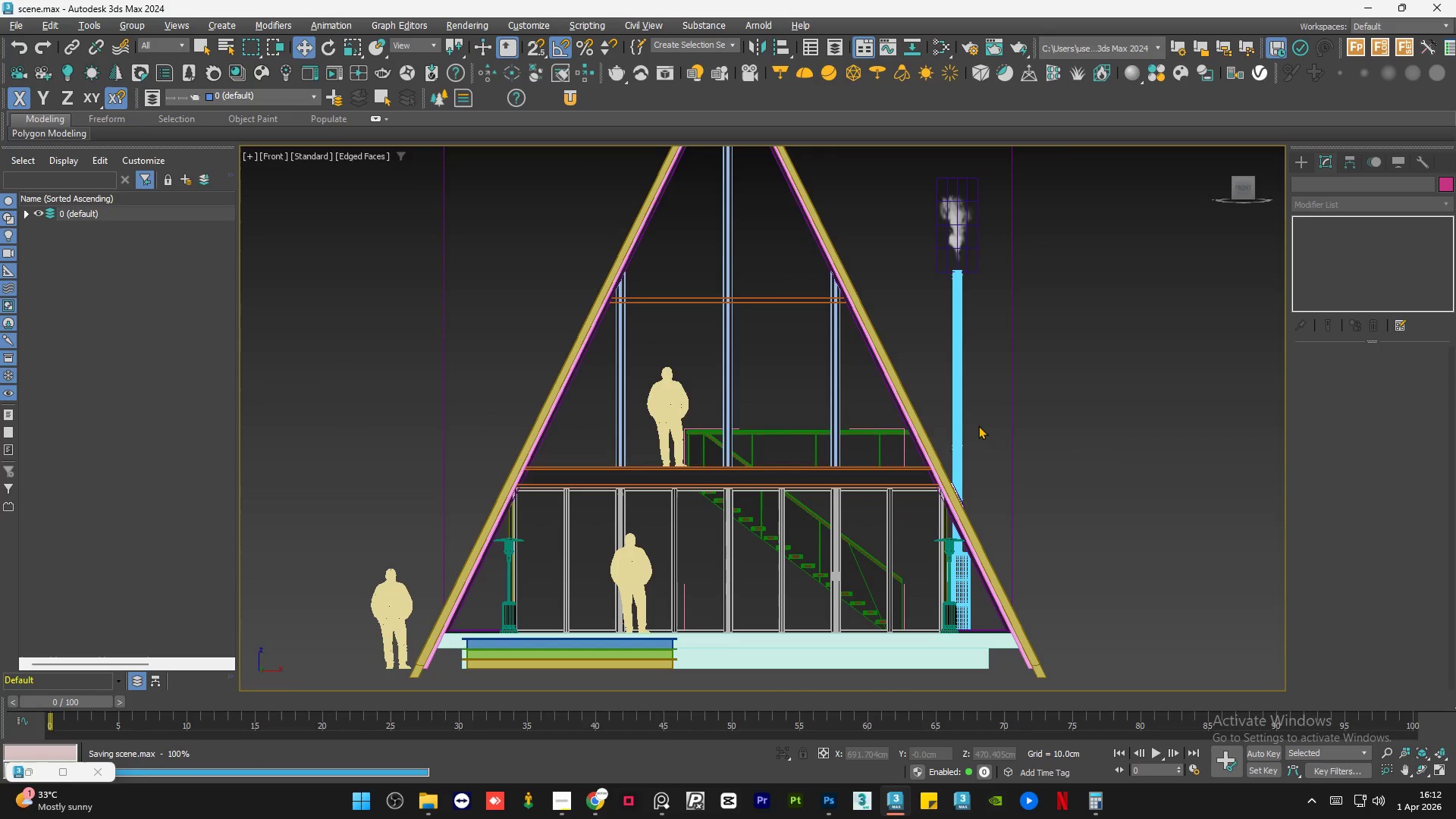 
key(F4)
 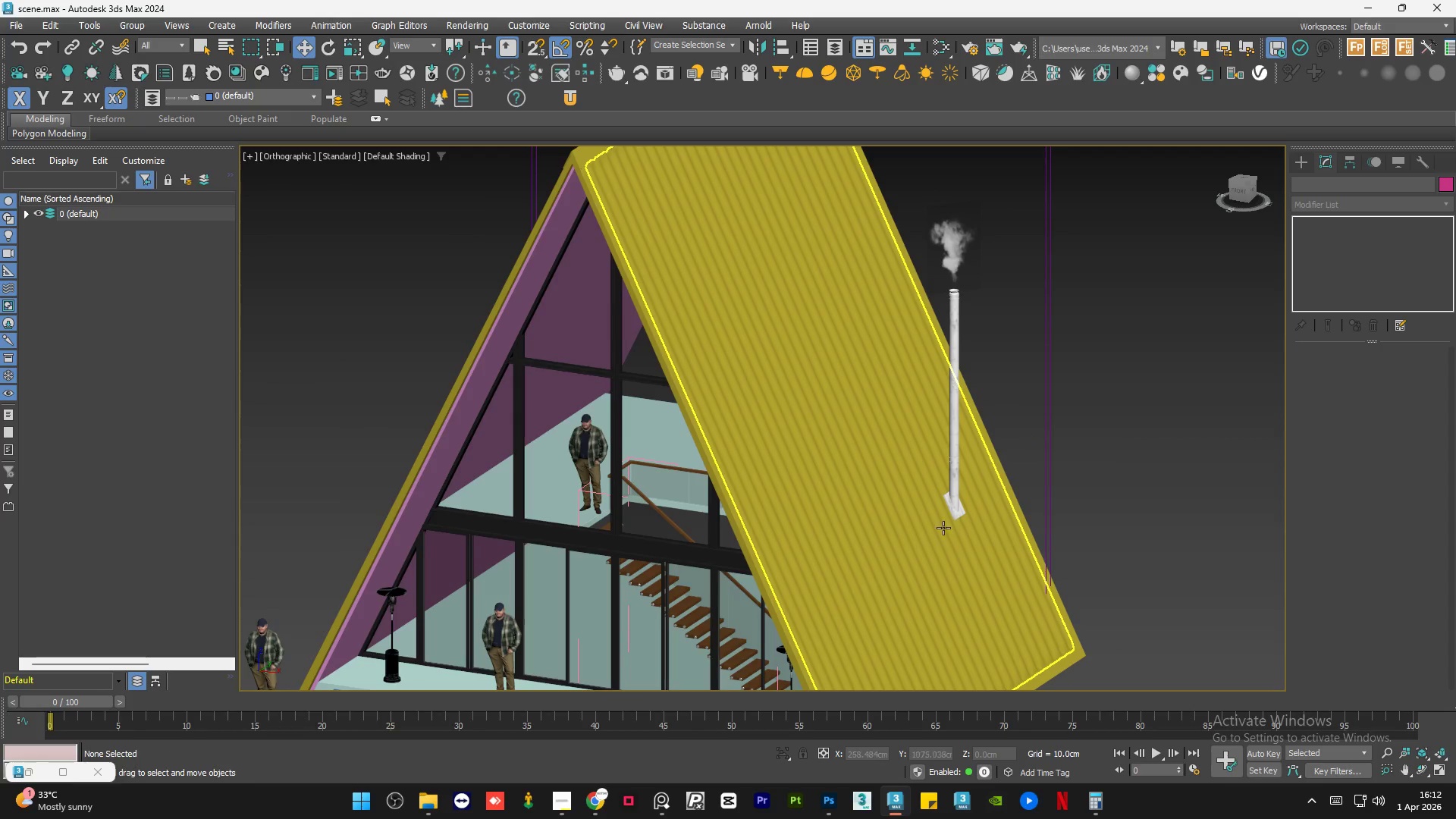 
scroll: coordinate [959, 516], scroll_direction: up, amount: 7.0
 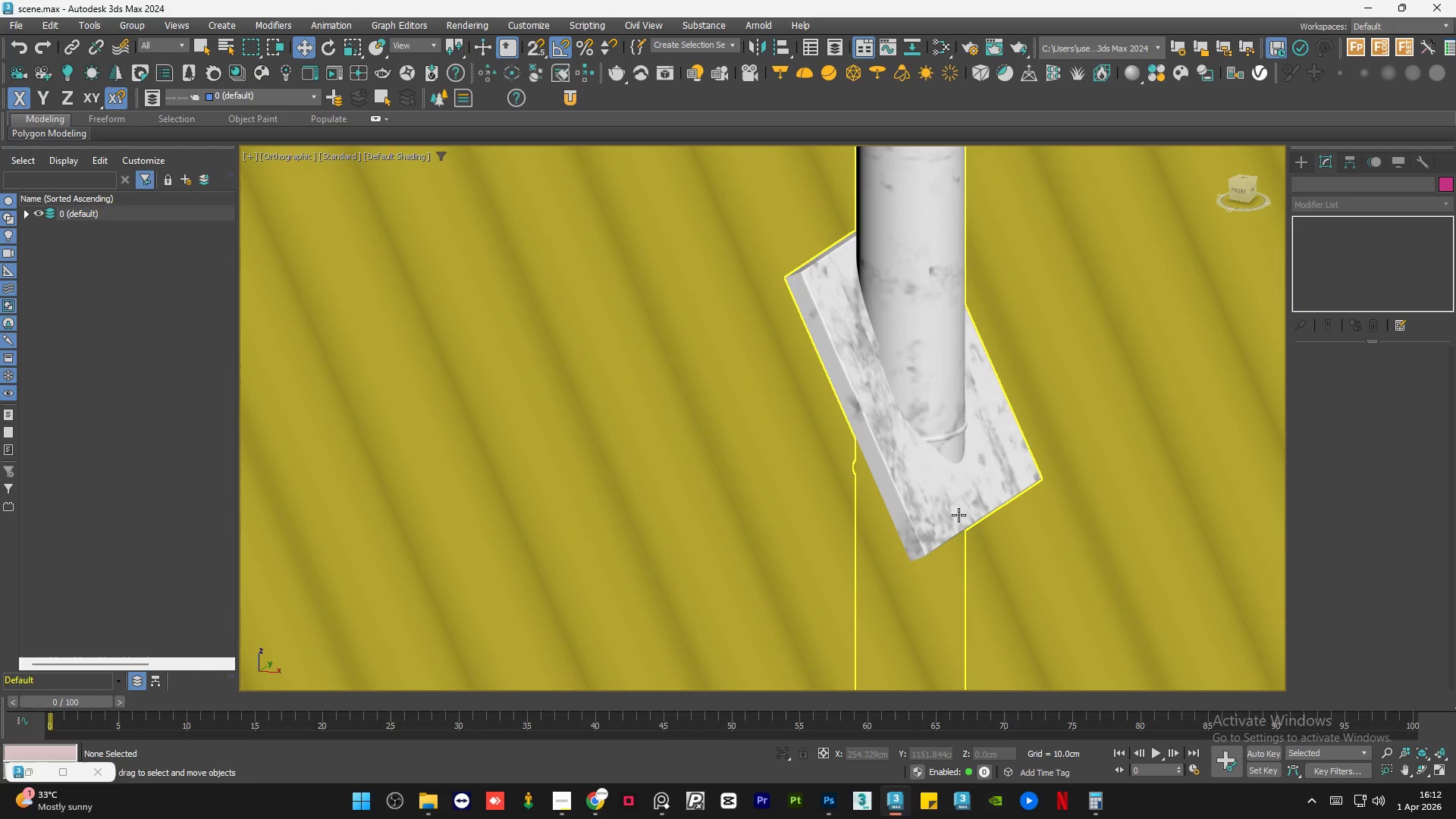 
scroll: coordinate [952, 530], scroll_direction: down, amount: 6.0
 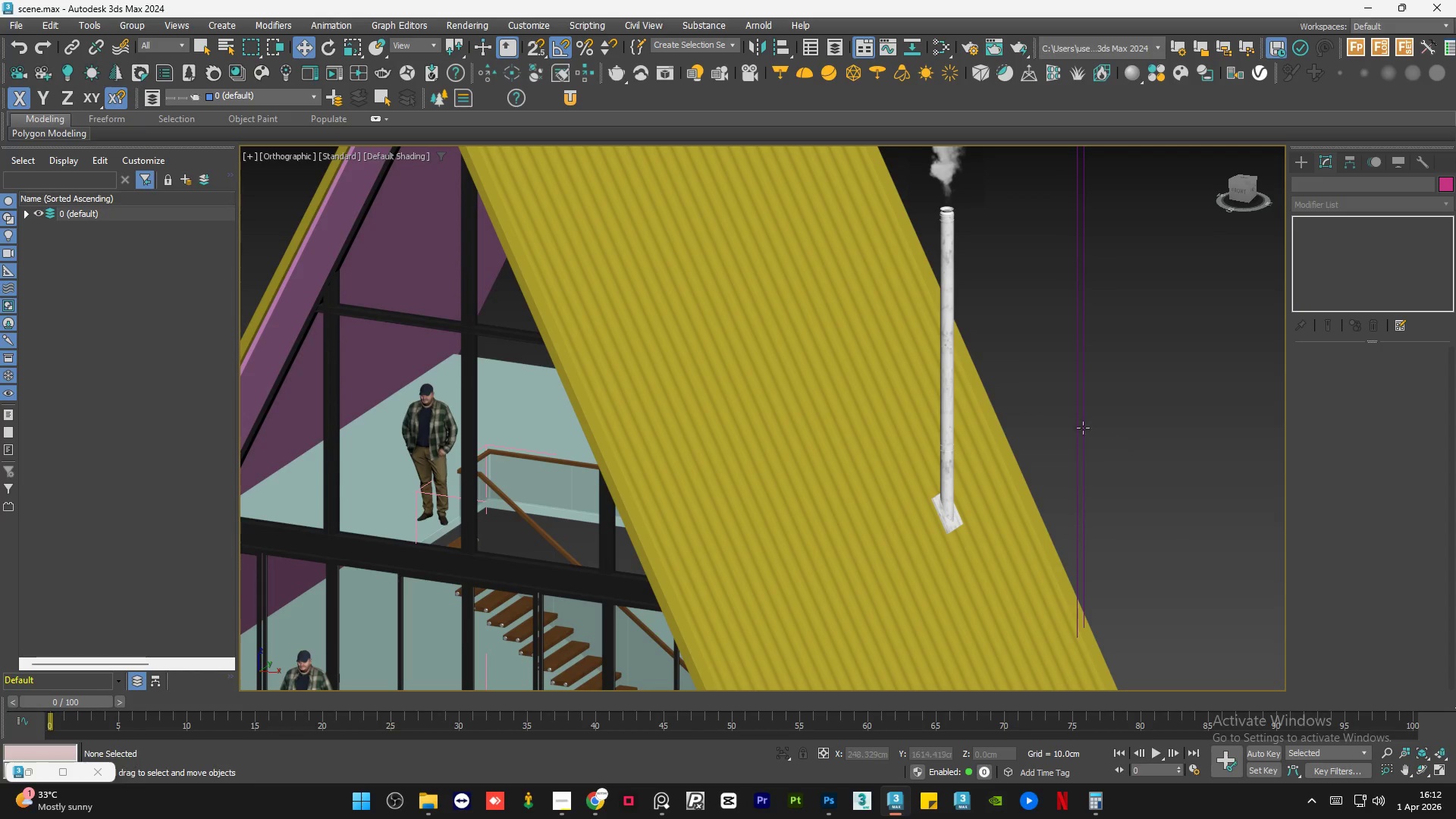 
left_click([1082, 391])
 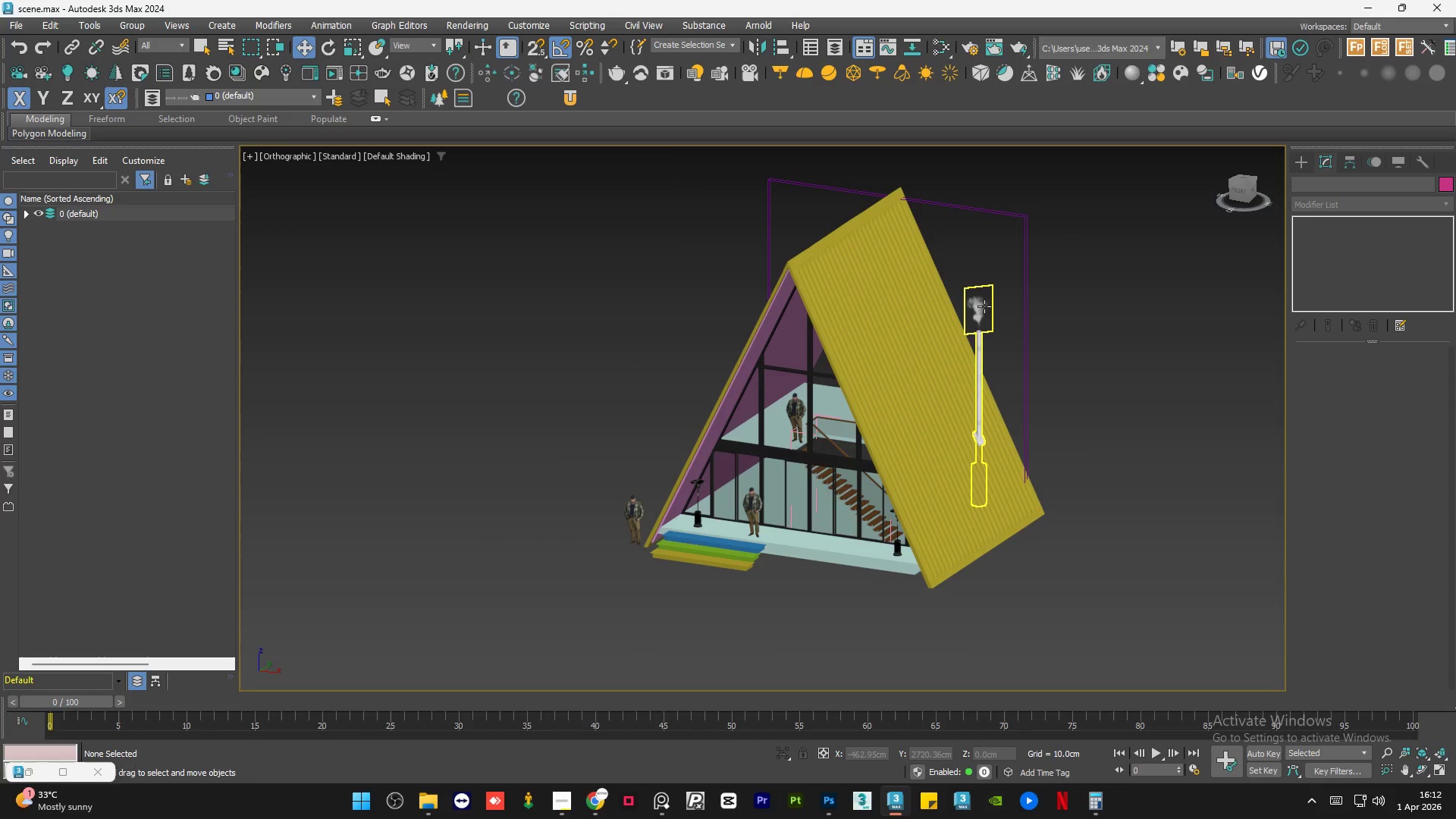 
scroll: coordinate [980, 401], scroll_direction: down, amount: 3.0
 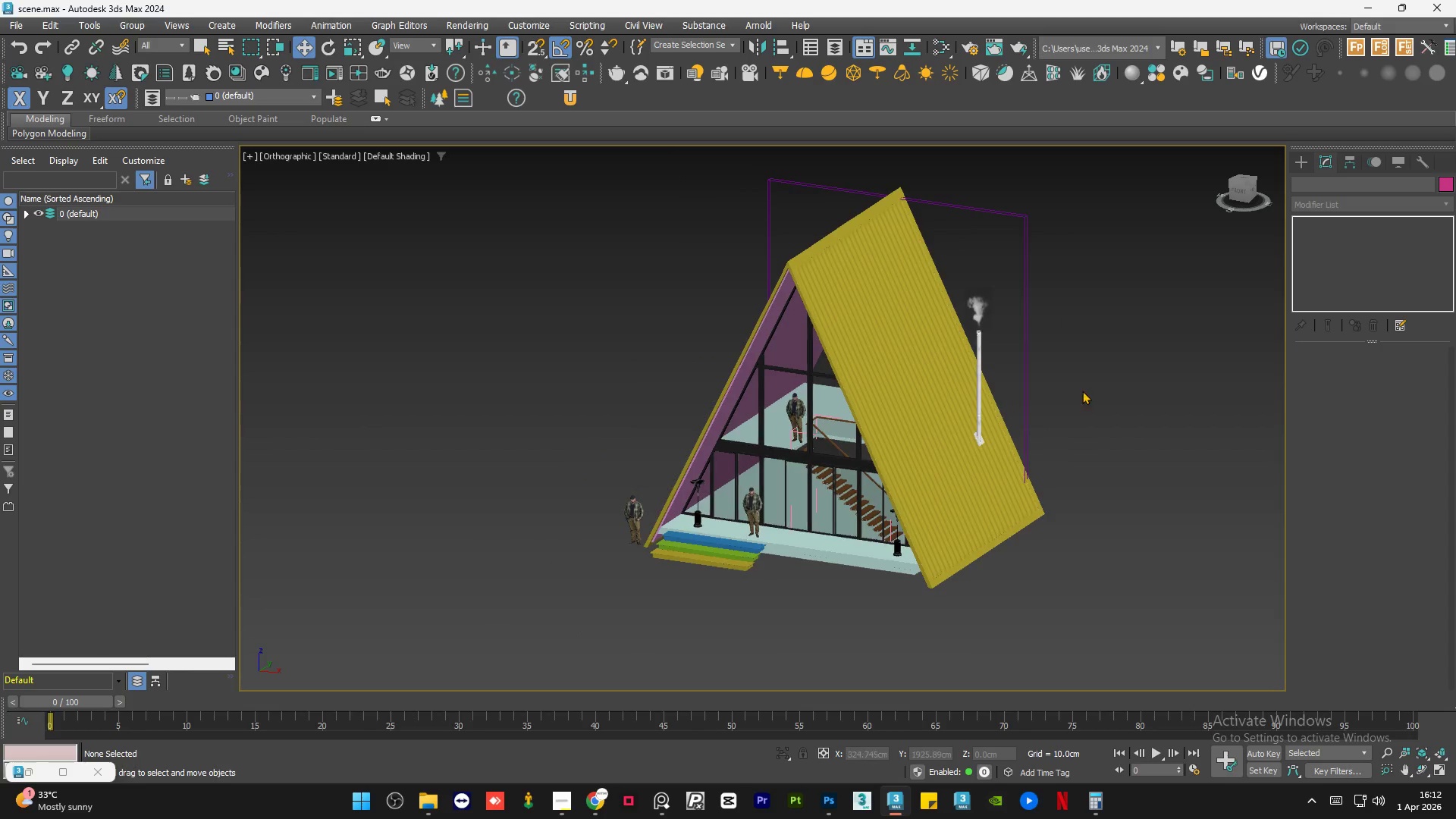 
left_click([1085, 456])
 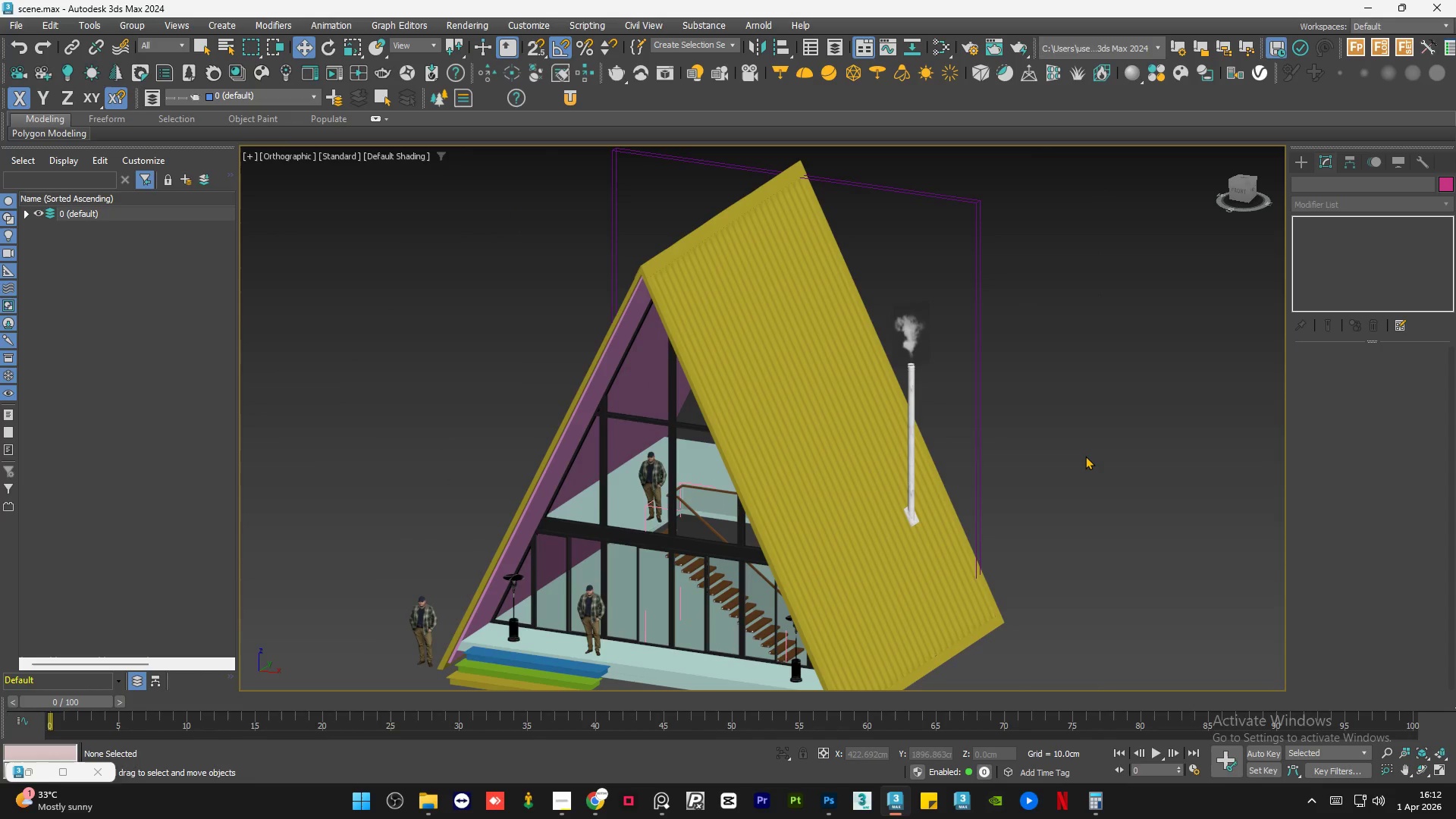 
scroll: coordinate [851, 355], scroll_direction: up, amount: 1.0
 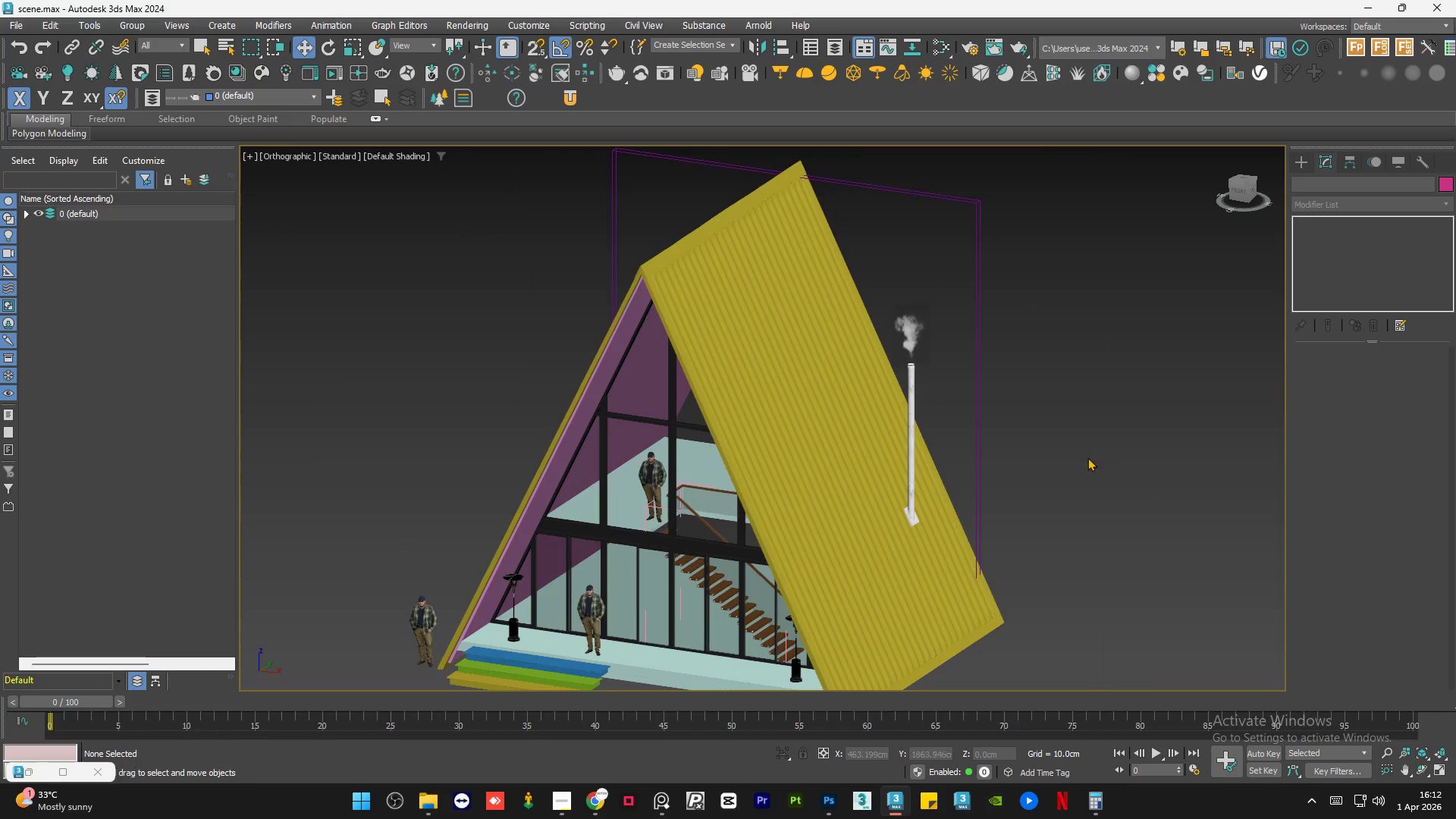 
key(Control+S)
 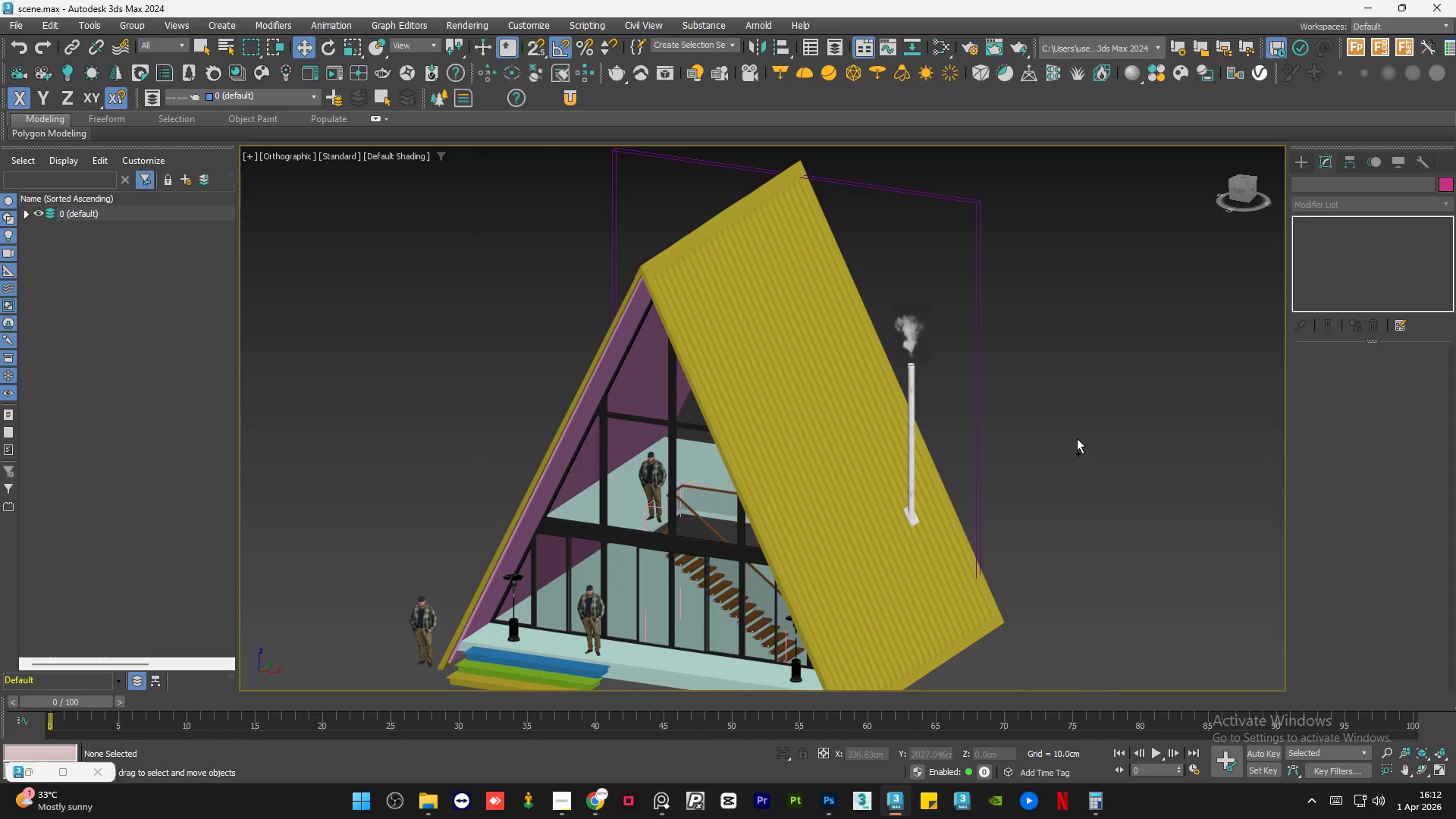 
left_click([1053, 440])
 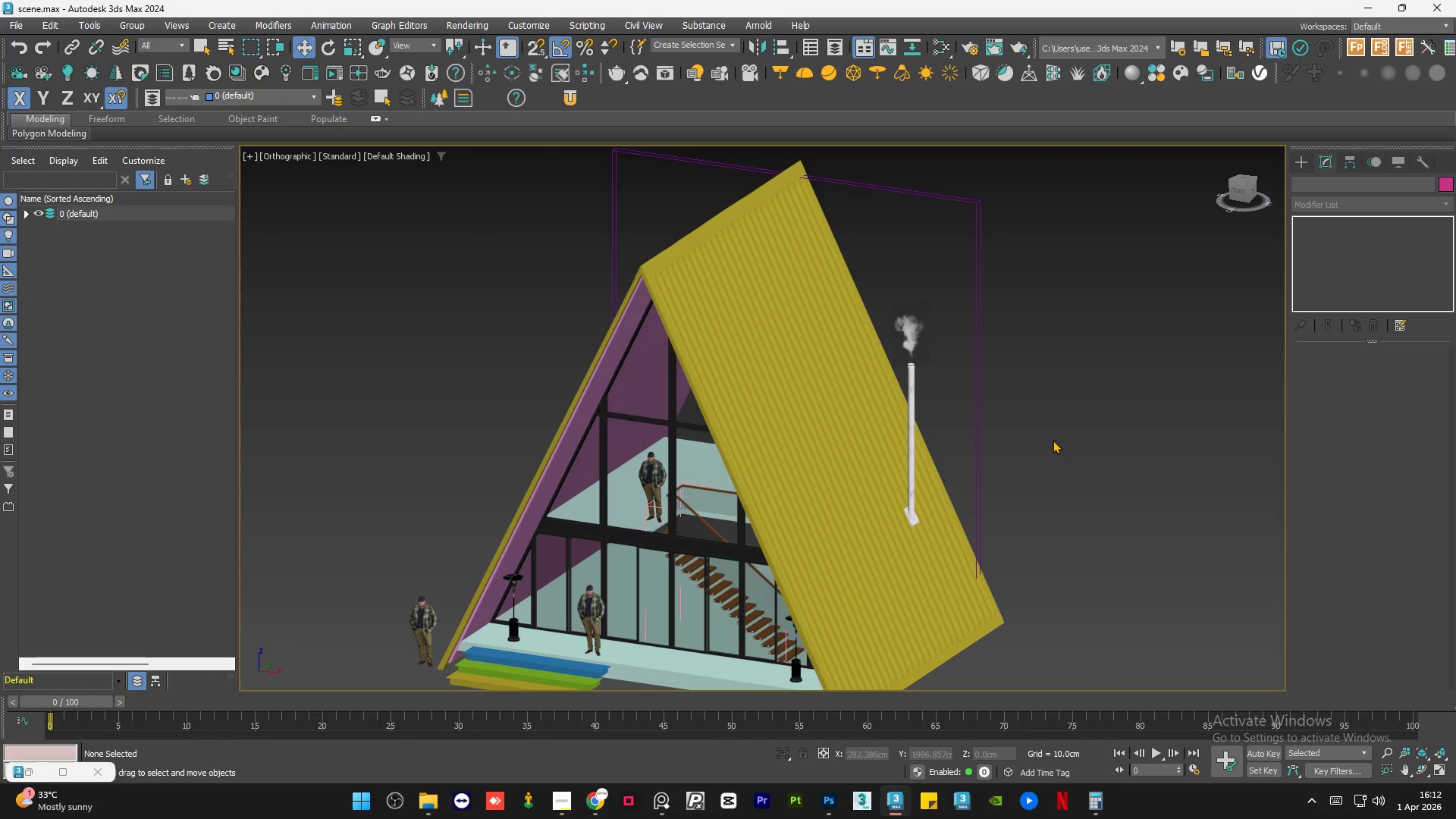 
key(Control+S)
 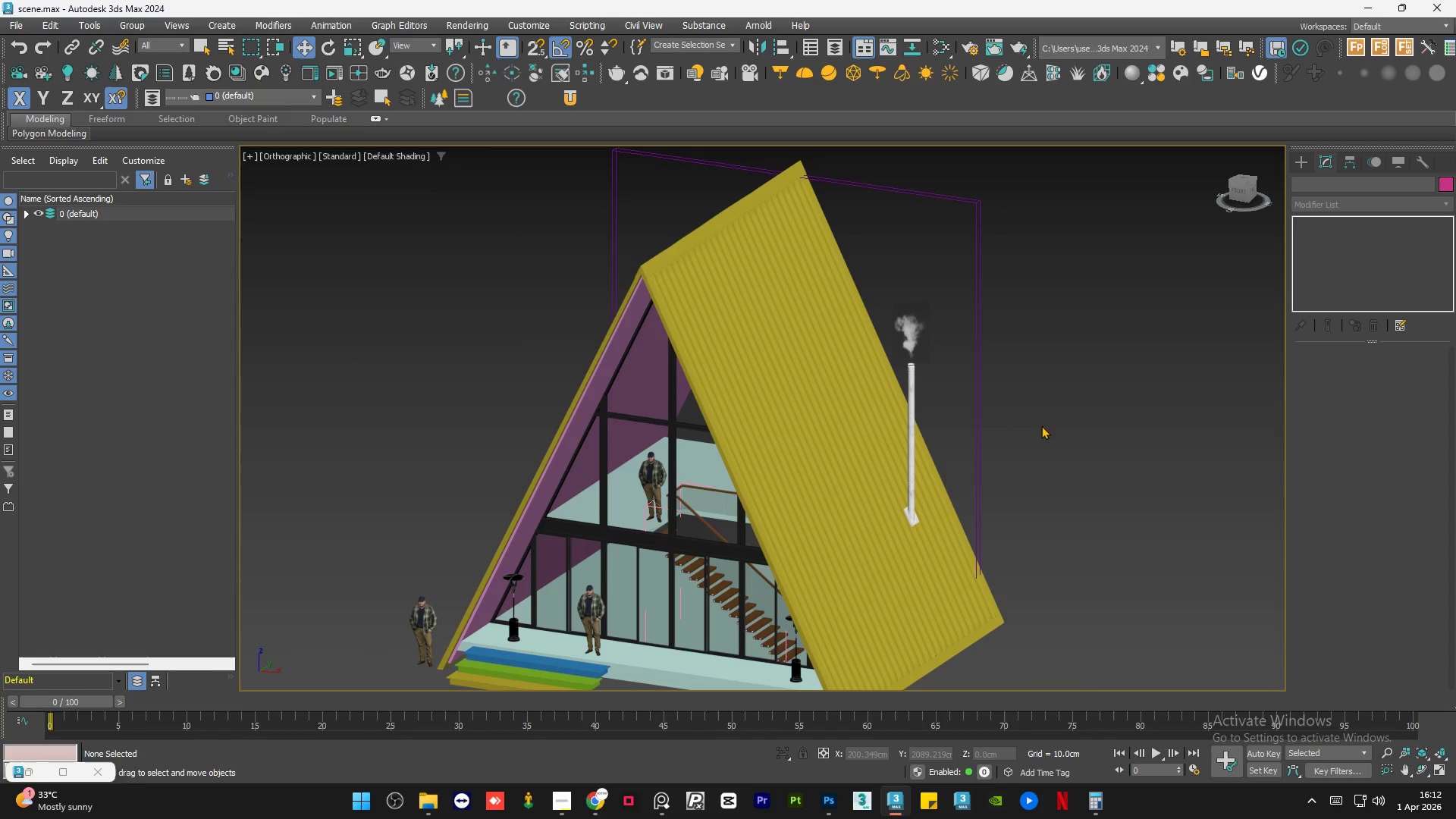 
hold_key(key=AltLeft, duration=0.69)
 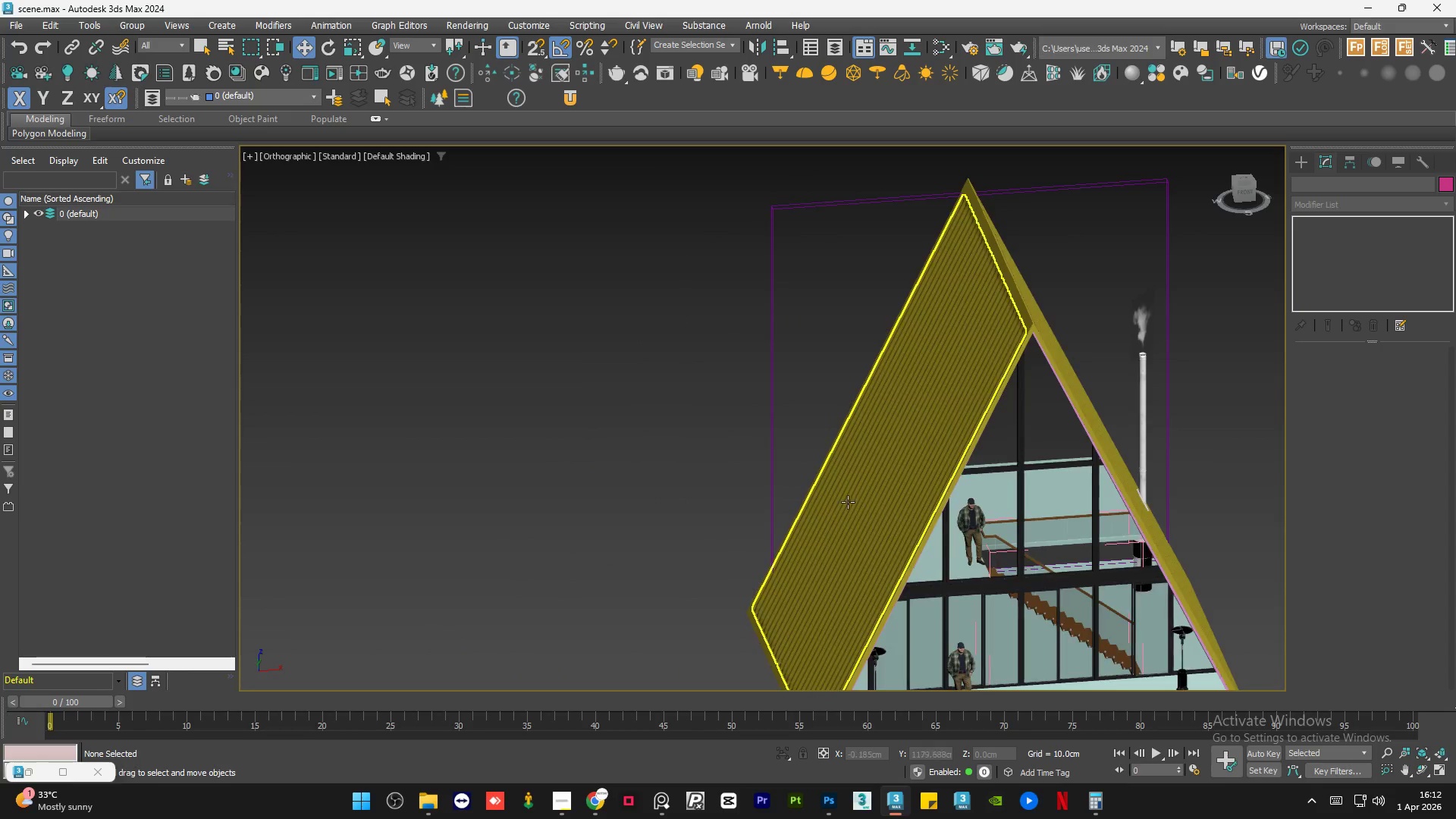 
hold_key(key=AltLeft, duration=0.62)
 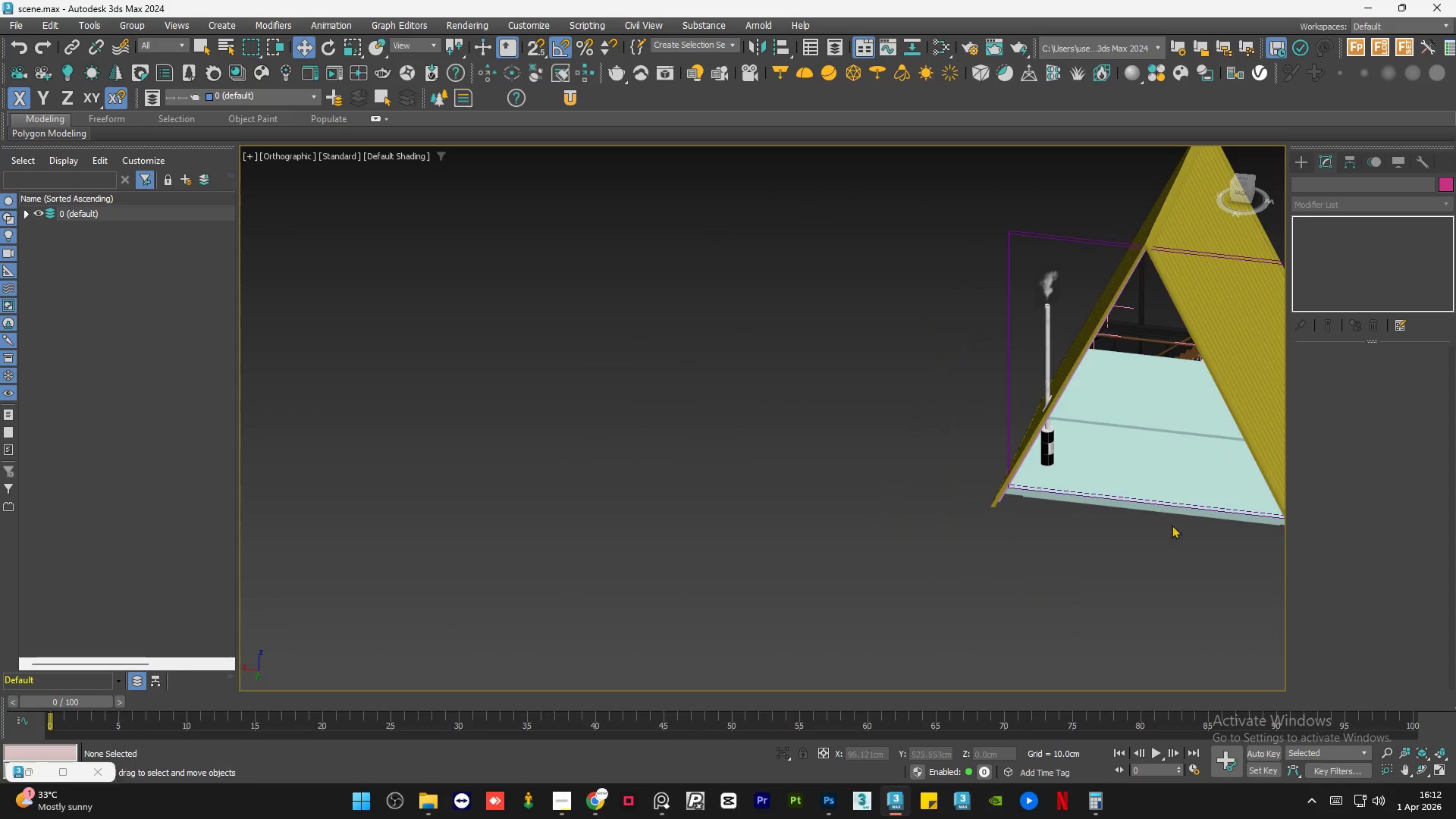 
scroll: coordinate [845, 502], scroll_direction: down, amount: 1.0
 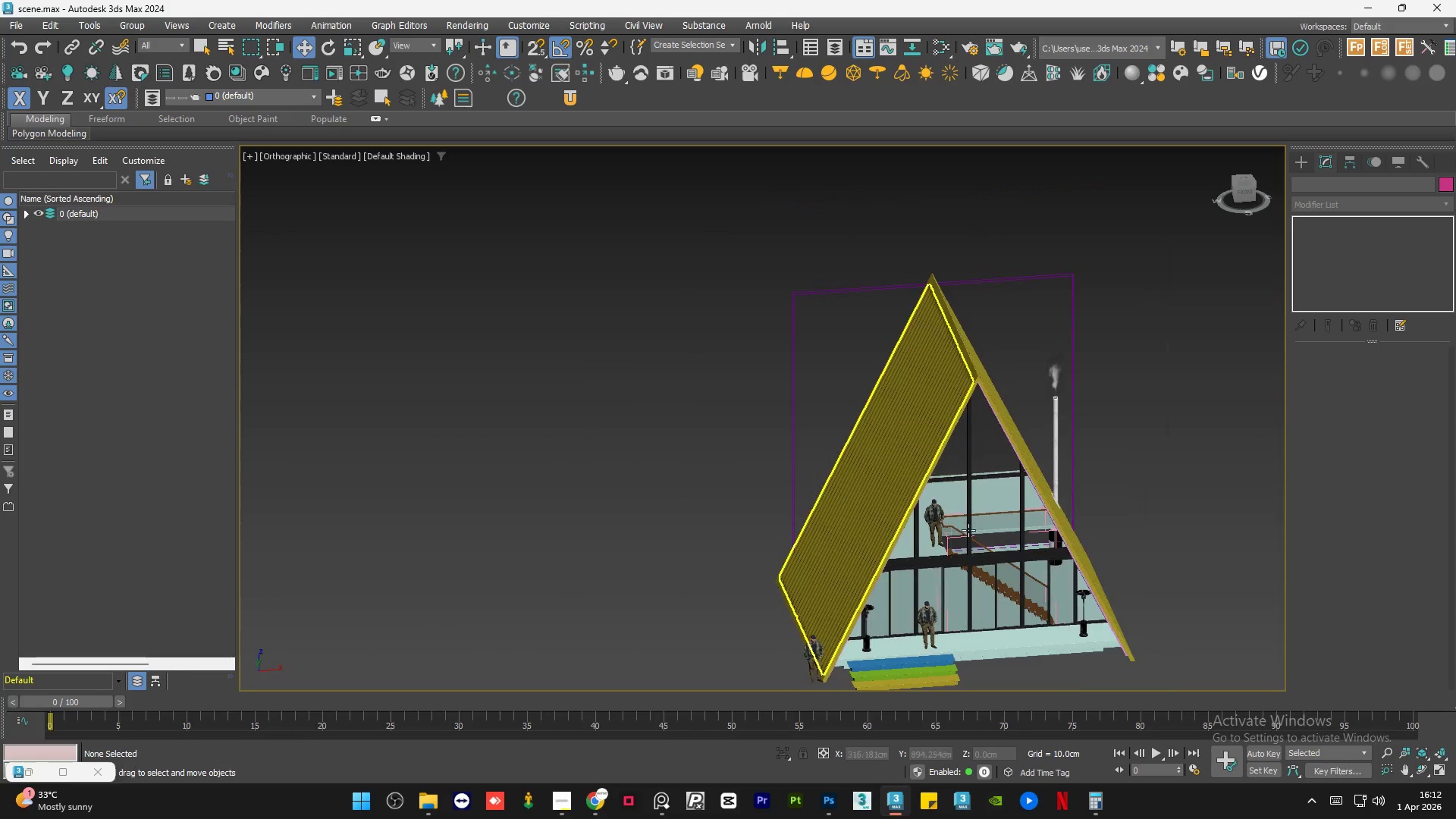 
hold_key(key=AltLeft, duration=0.62)
 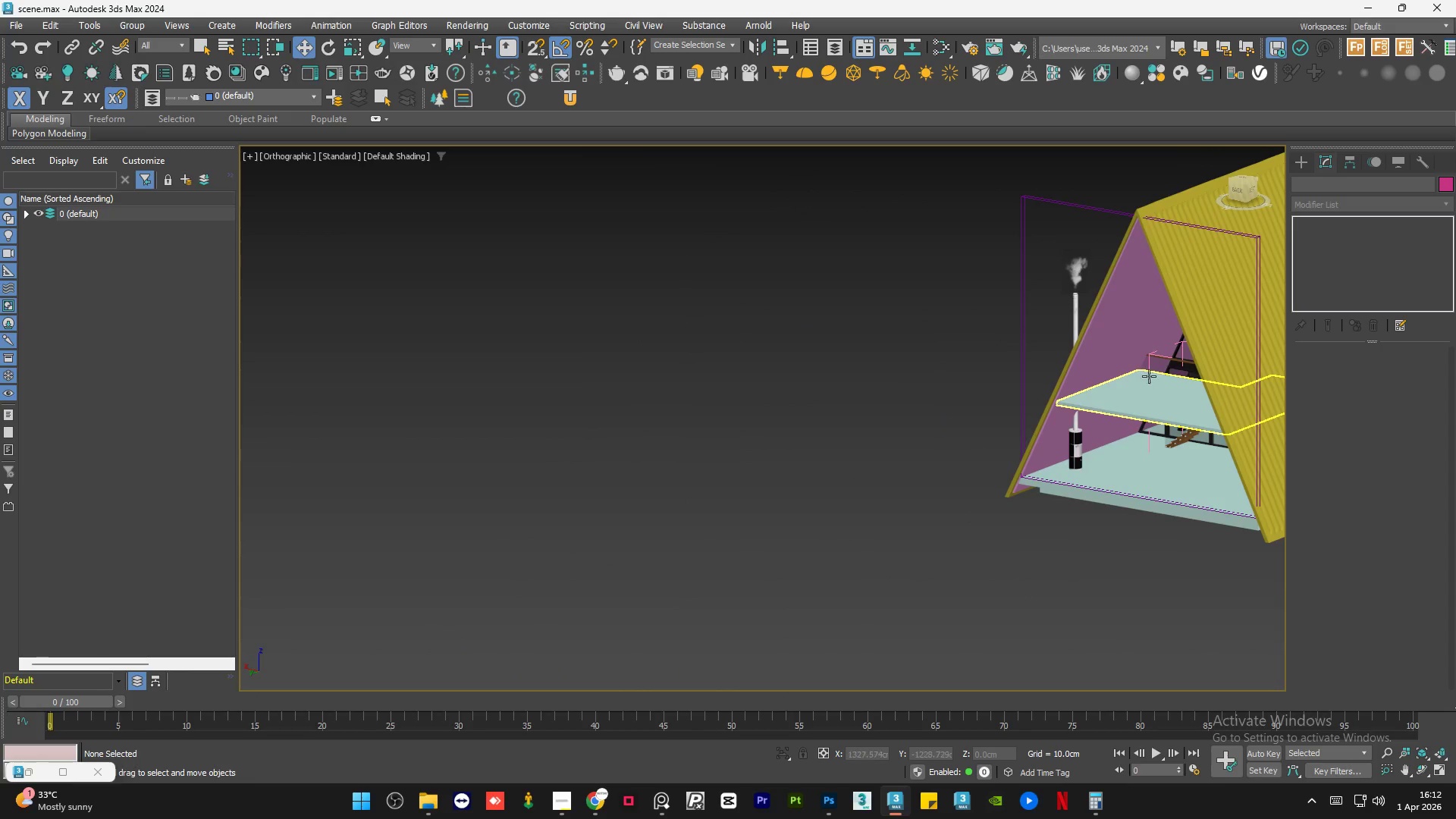 
scroll: coordinate [1063, 472], scroll_direction: up, amount: 9.0
 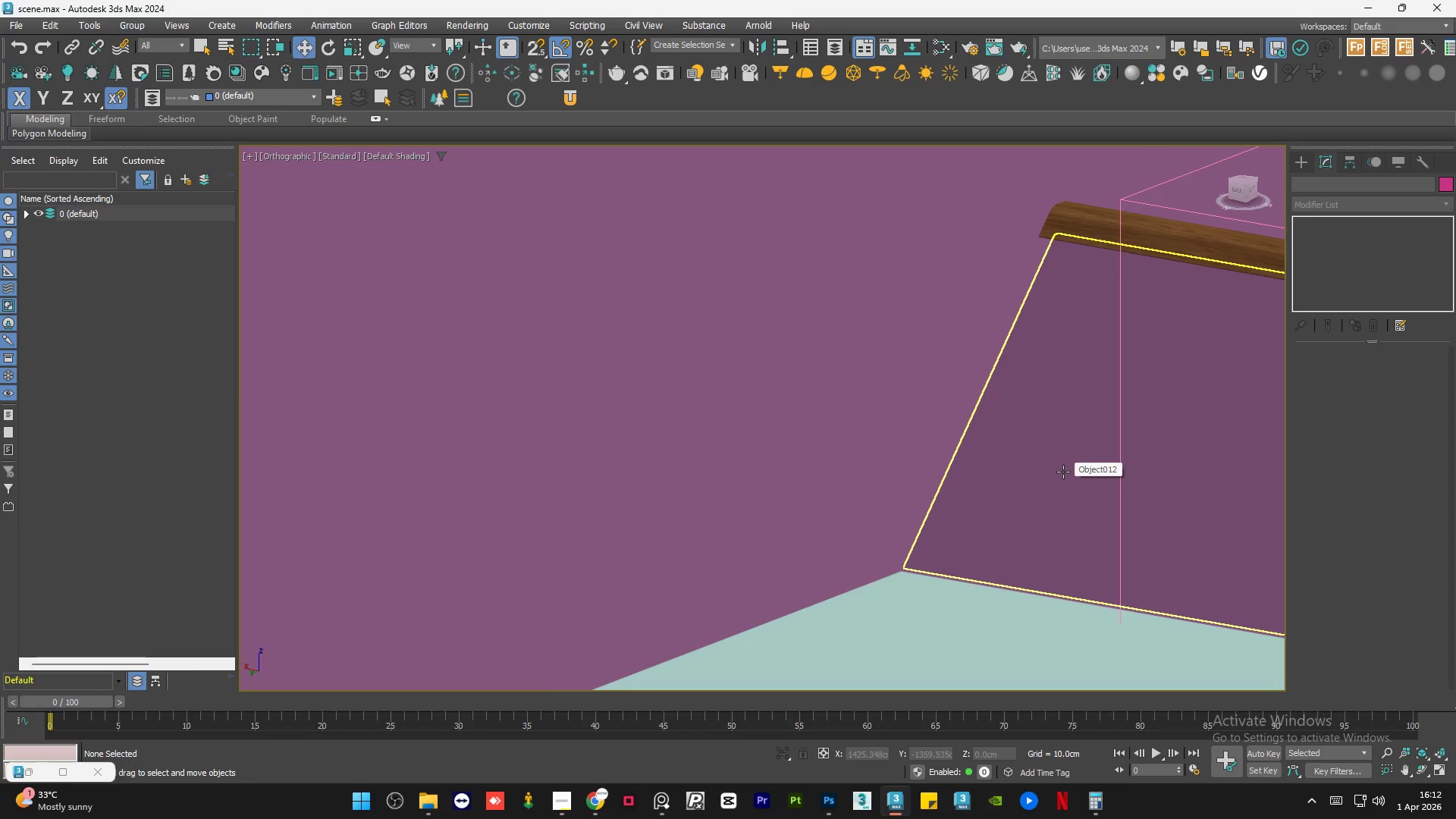 
left_click([1063, 471])
 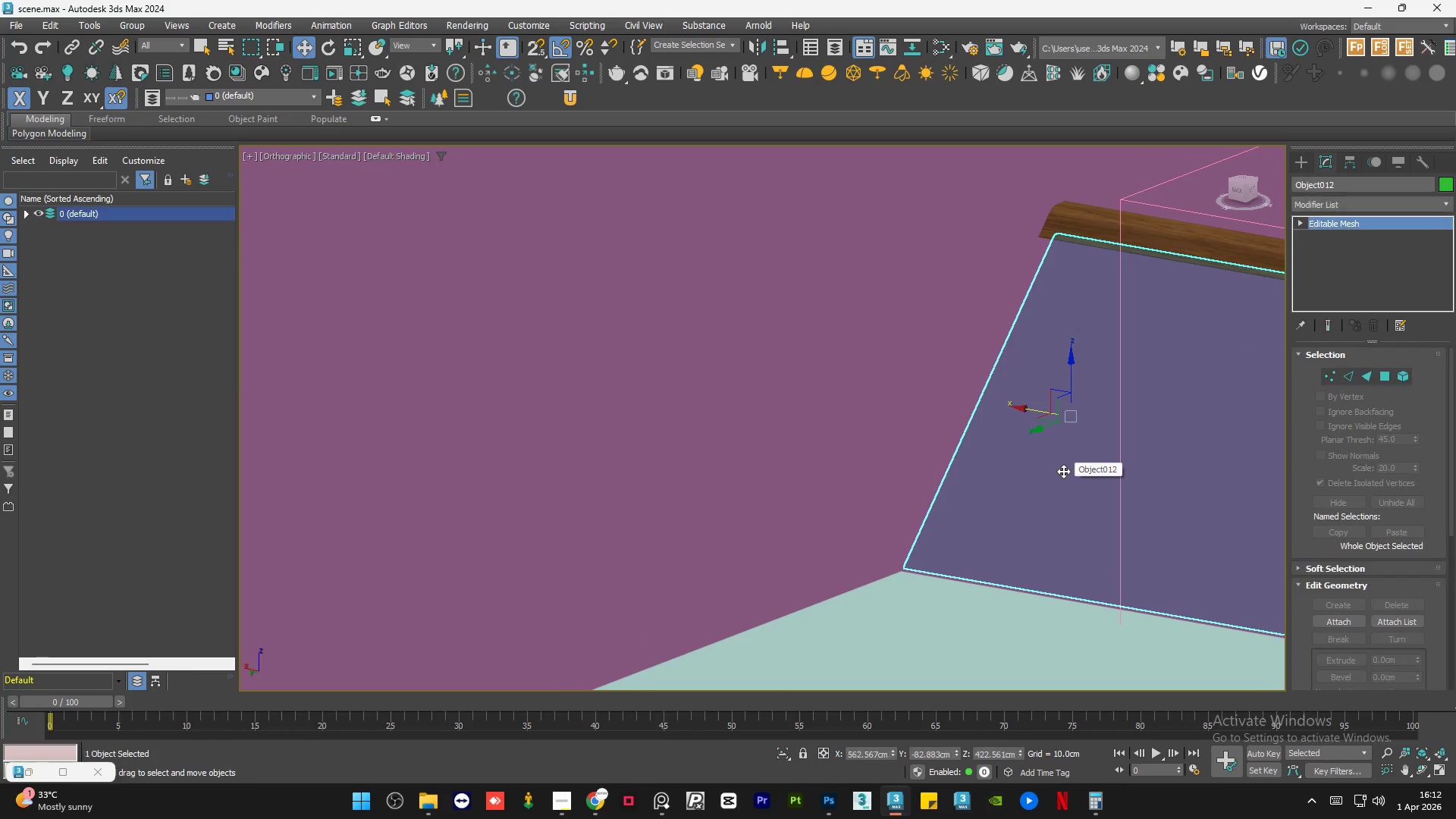 
hold_key(key=AltLeft, duration=1.14)
 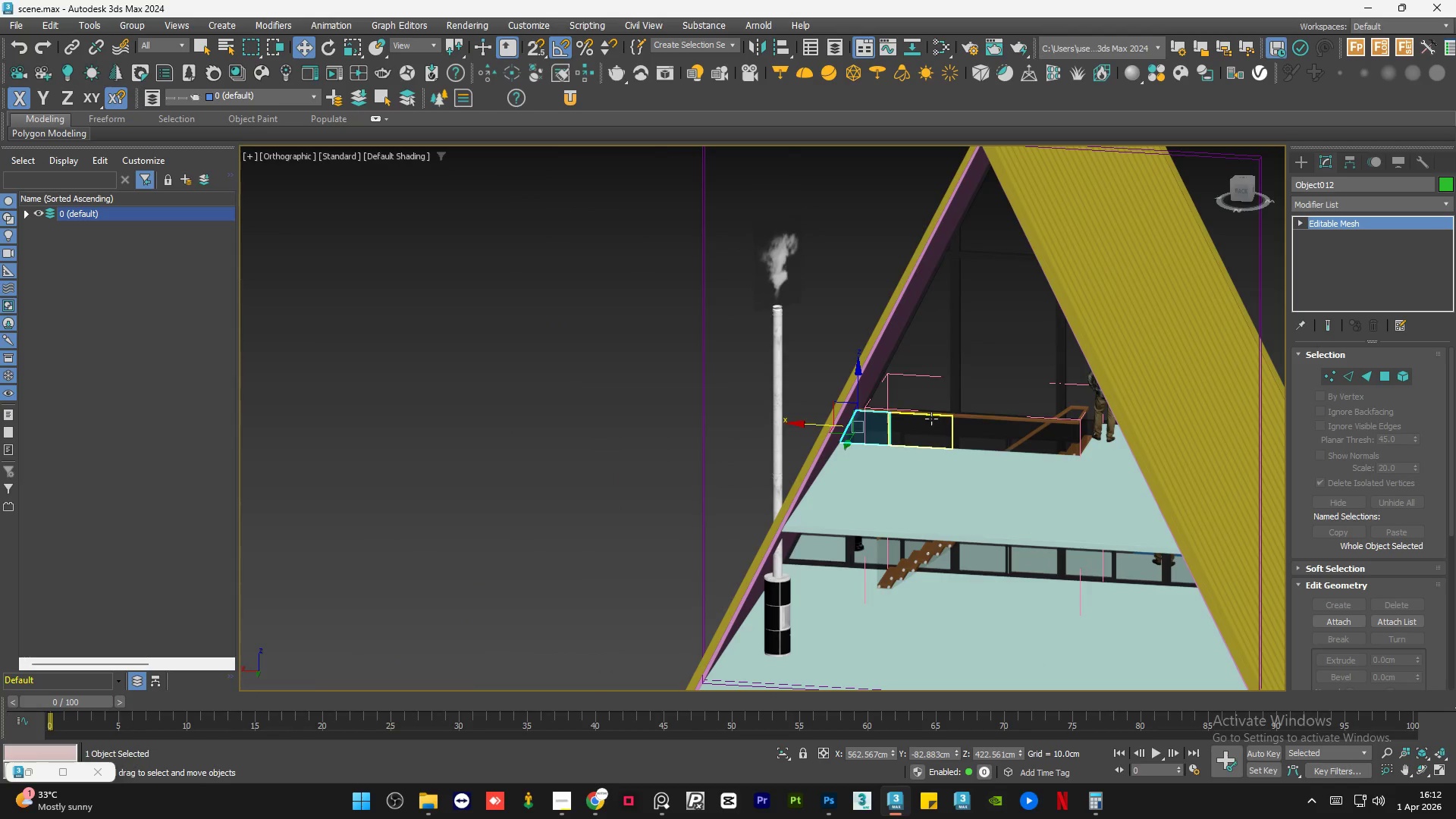 
scroll: coordinate [839, 428], scroll_direction: down, amount: 7.0
 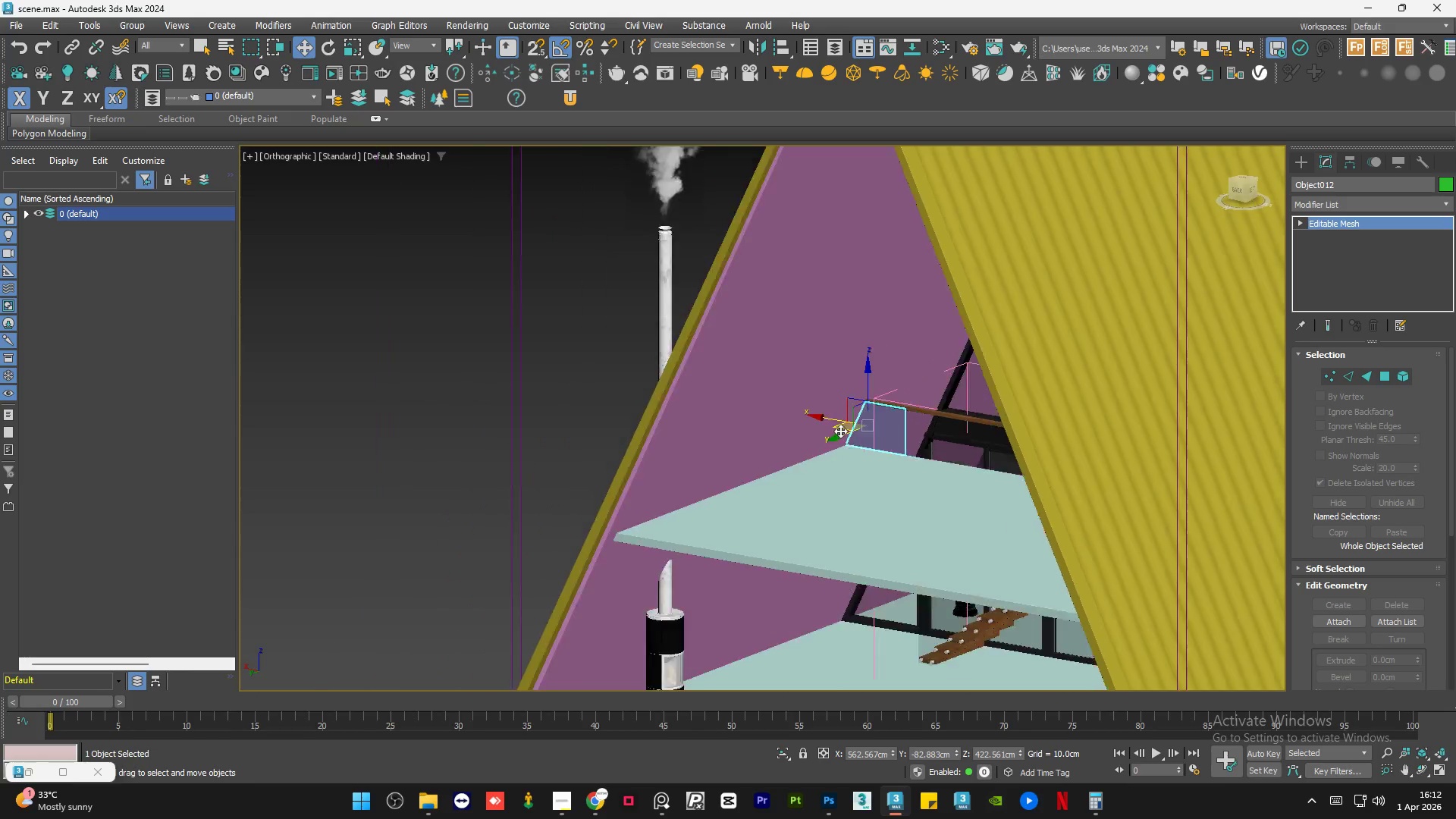 
hold_key(key=ControlLeft, duration=0.38)
left_click([927, 421])
 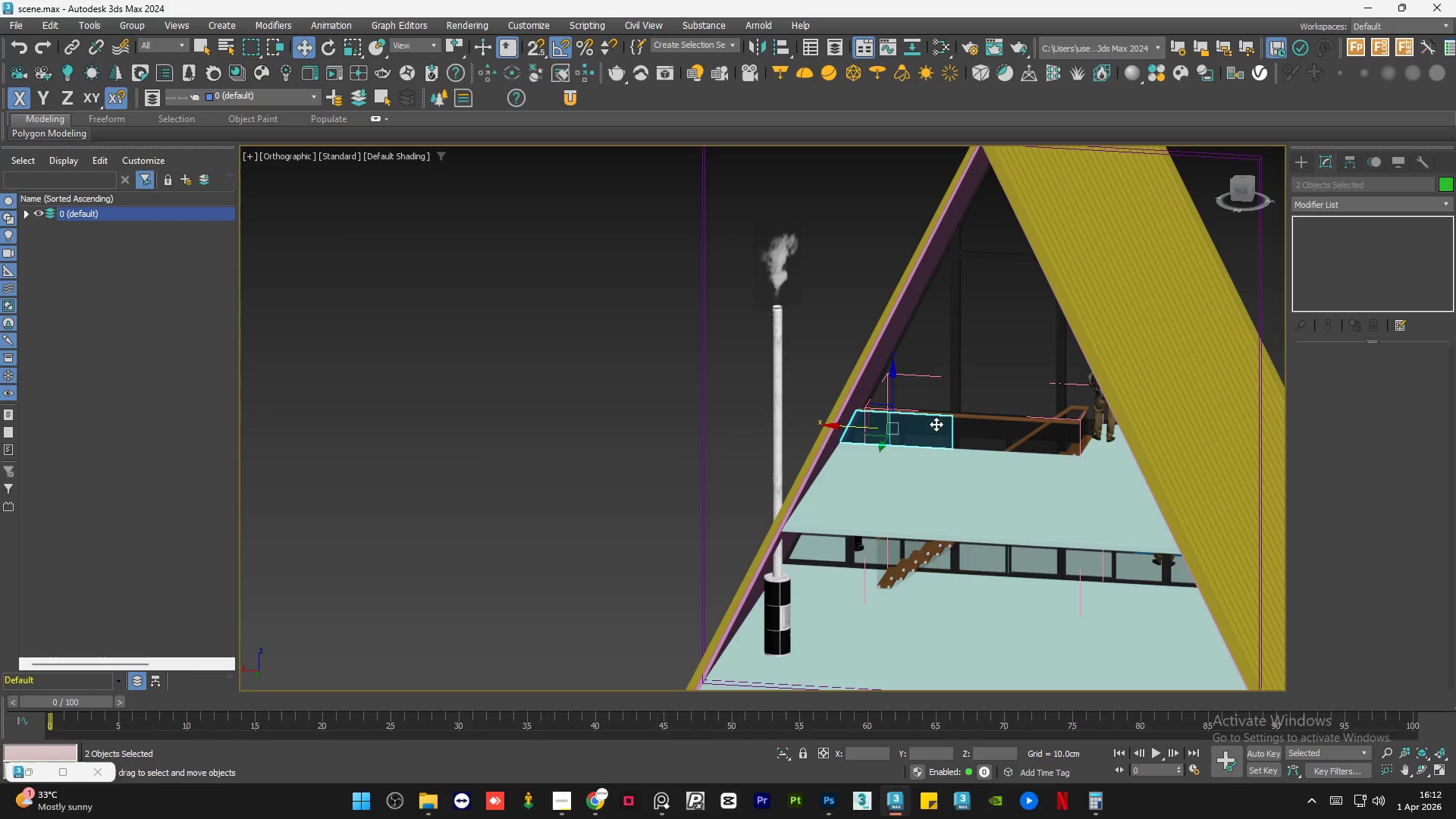 
hold_key(key=ControlLeft, duration=0.36)
left_click([966, 428])
 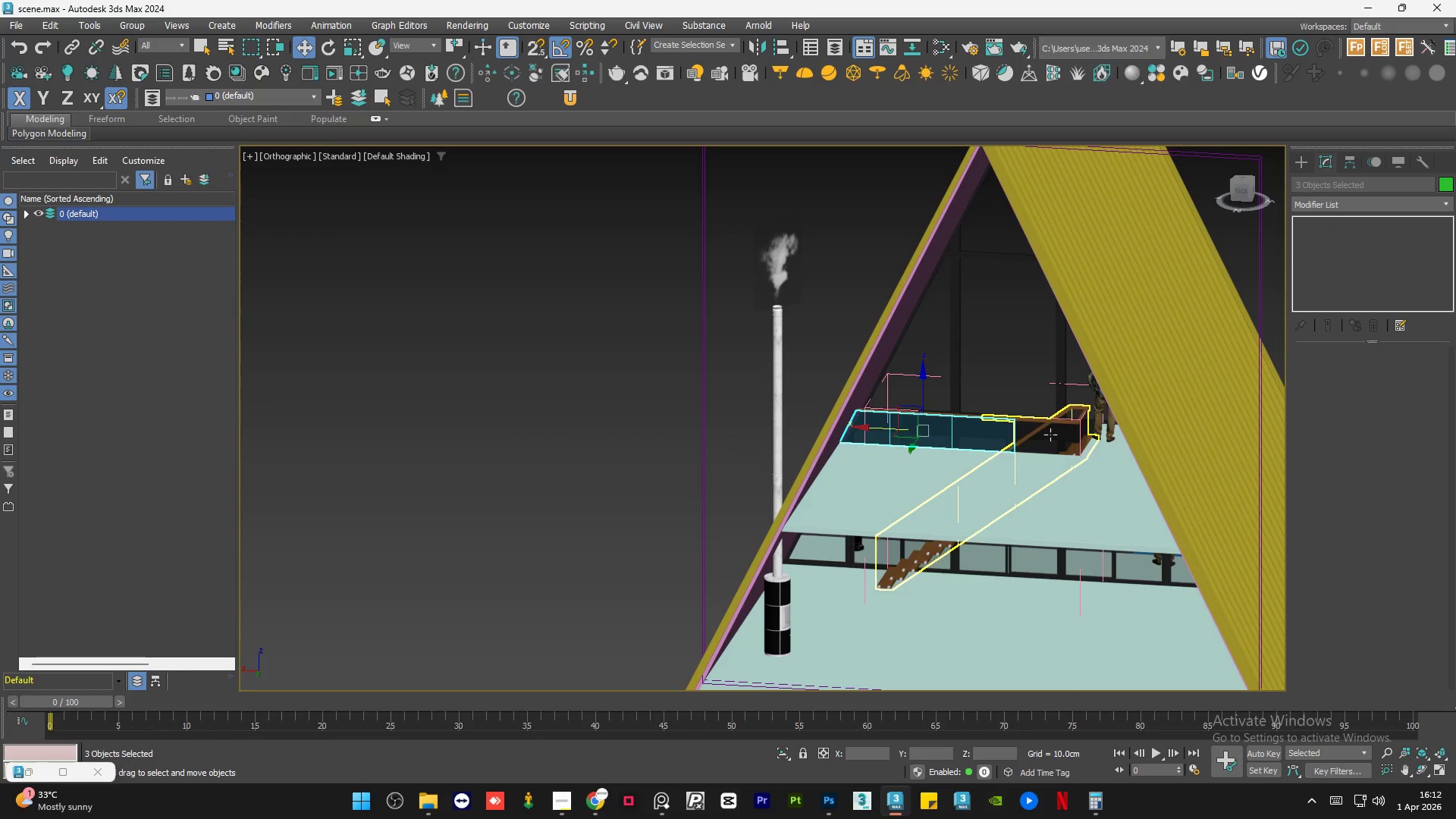 
hold_key(key=ControlLeft, duration=1.5)
 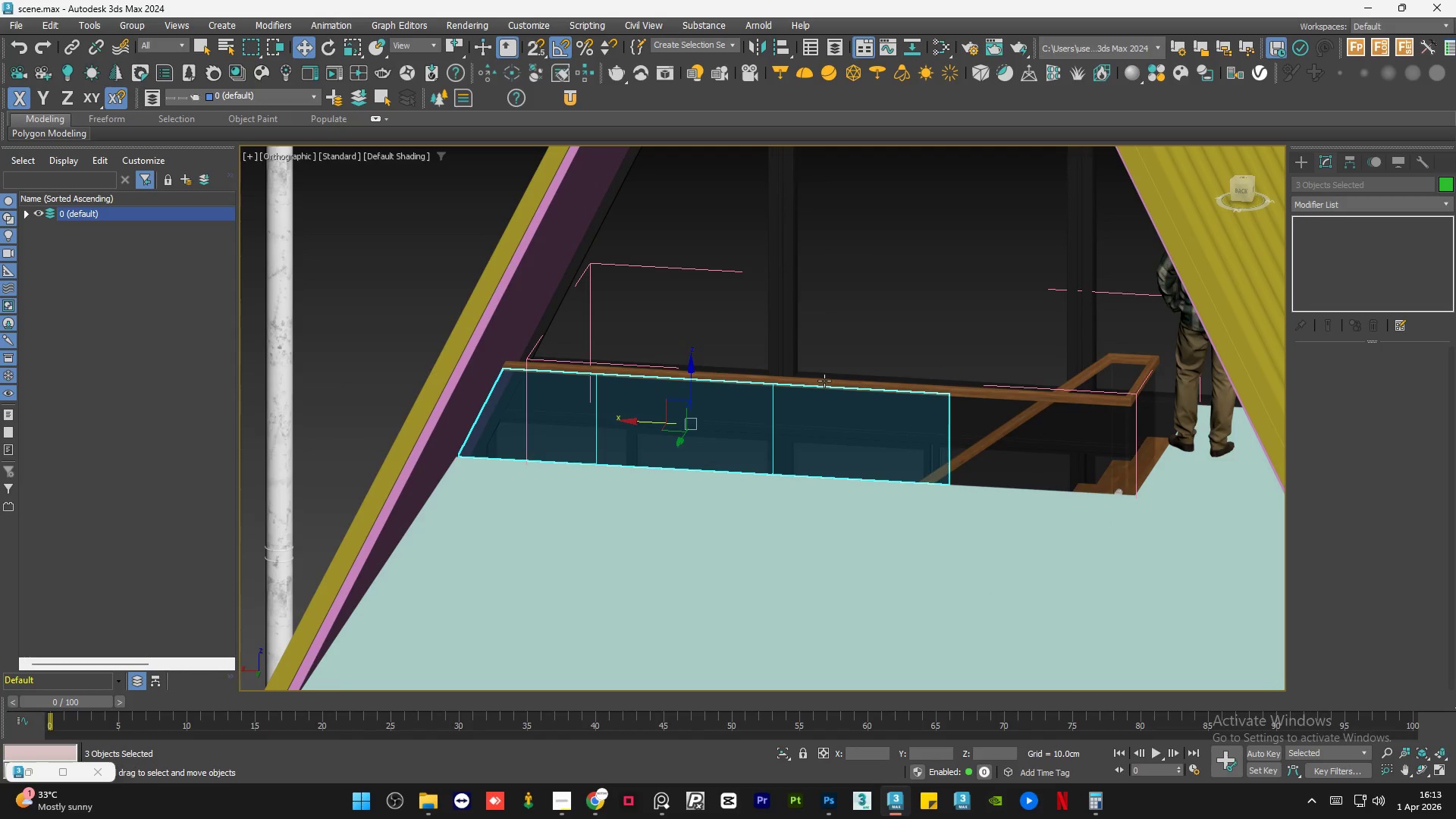 
scroll: coordinate [1050, 434], scroll_direction: up, amount: 3.0
 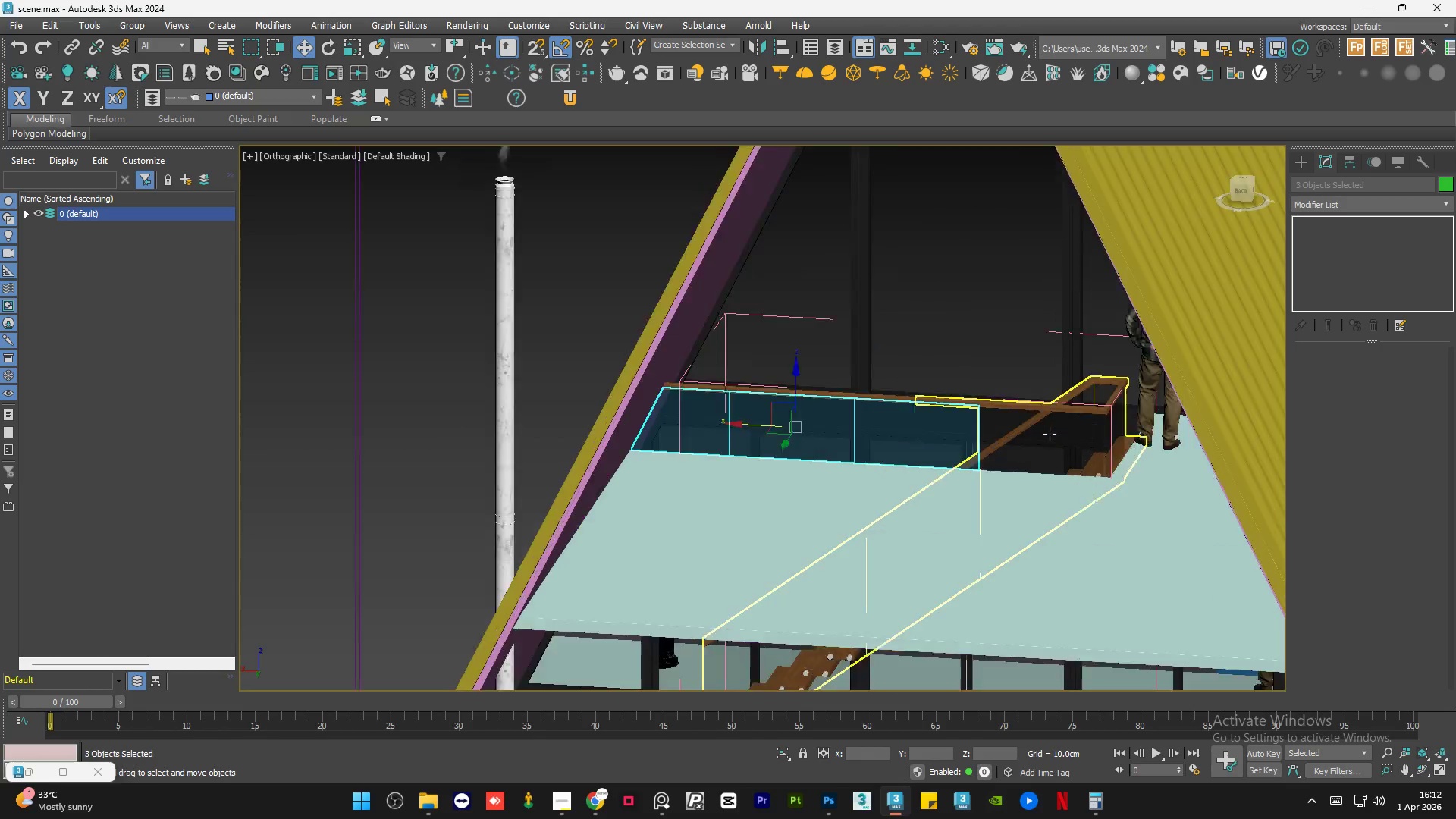 
hold_key(key=ControlLeft, duration=0.81)
 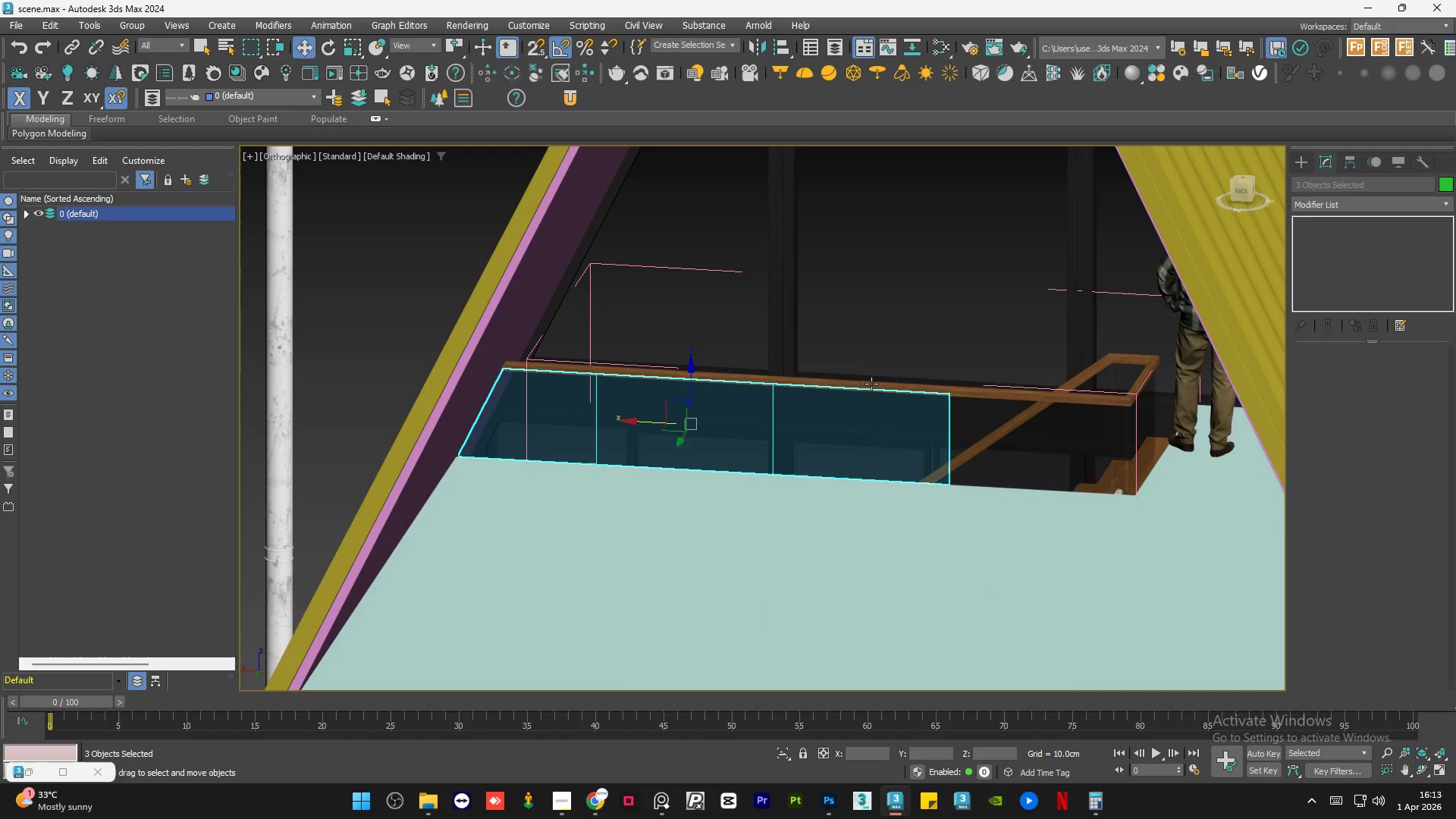 
hold_key(key=ControlLeft, duration=0.86)
 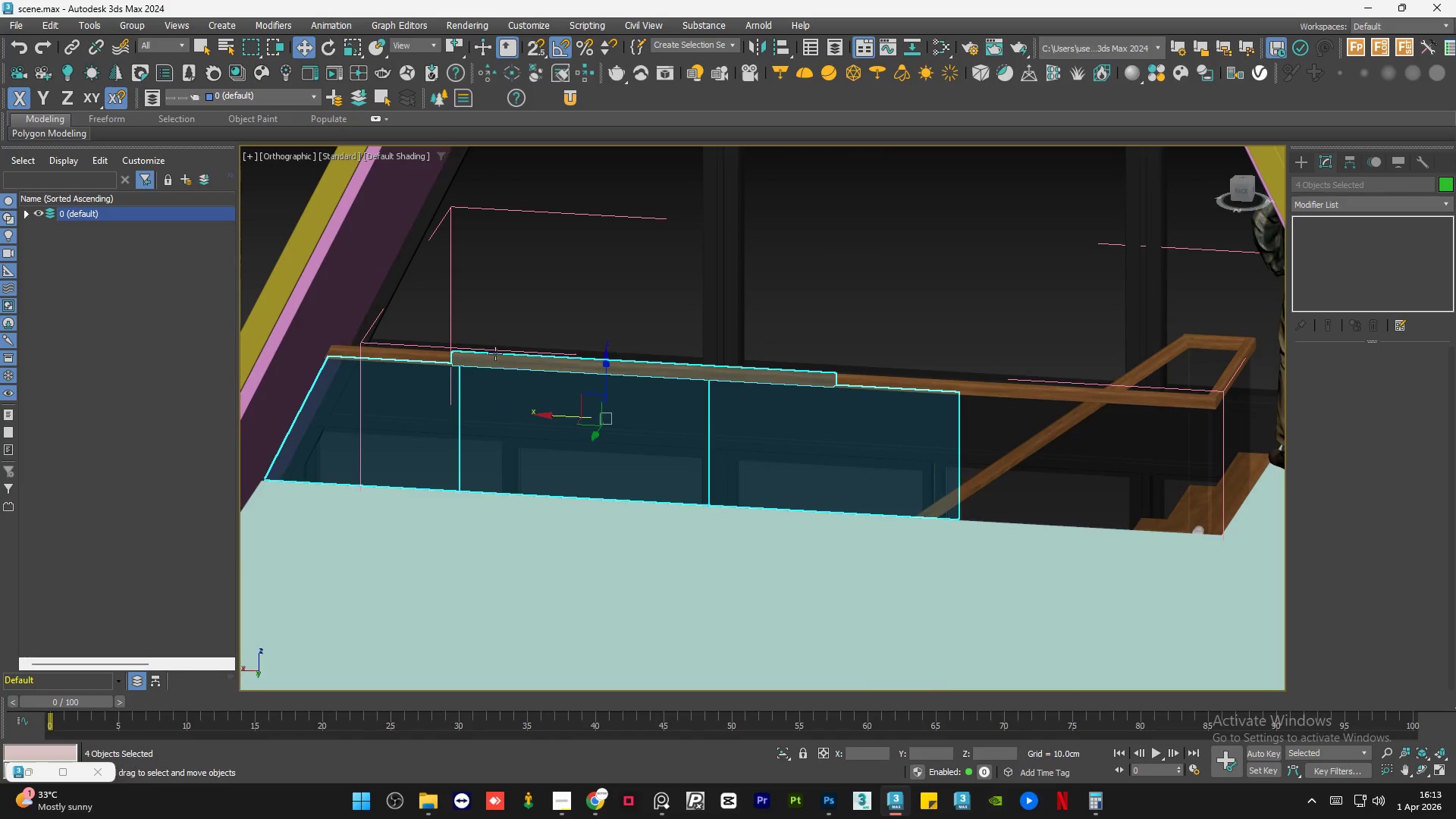 
scroll: coordinate [881, 391], scroll_direction: up, amount: 2.0
 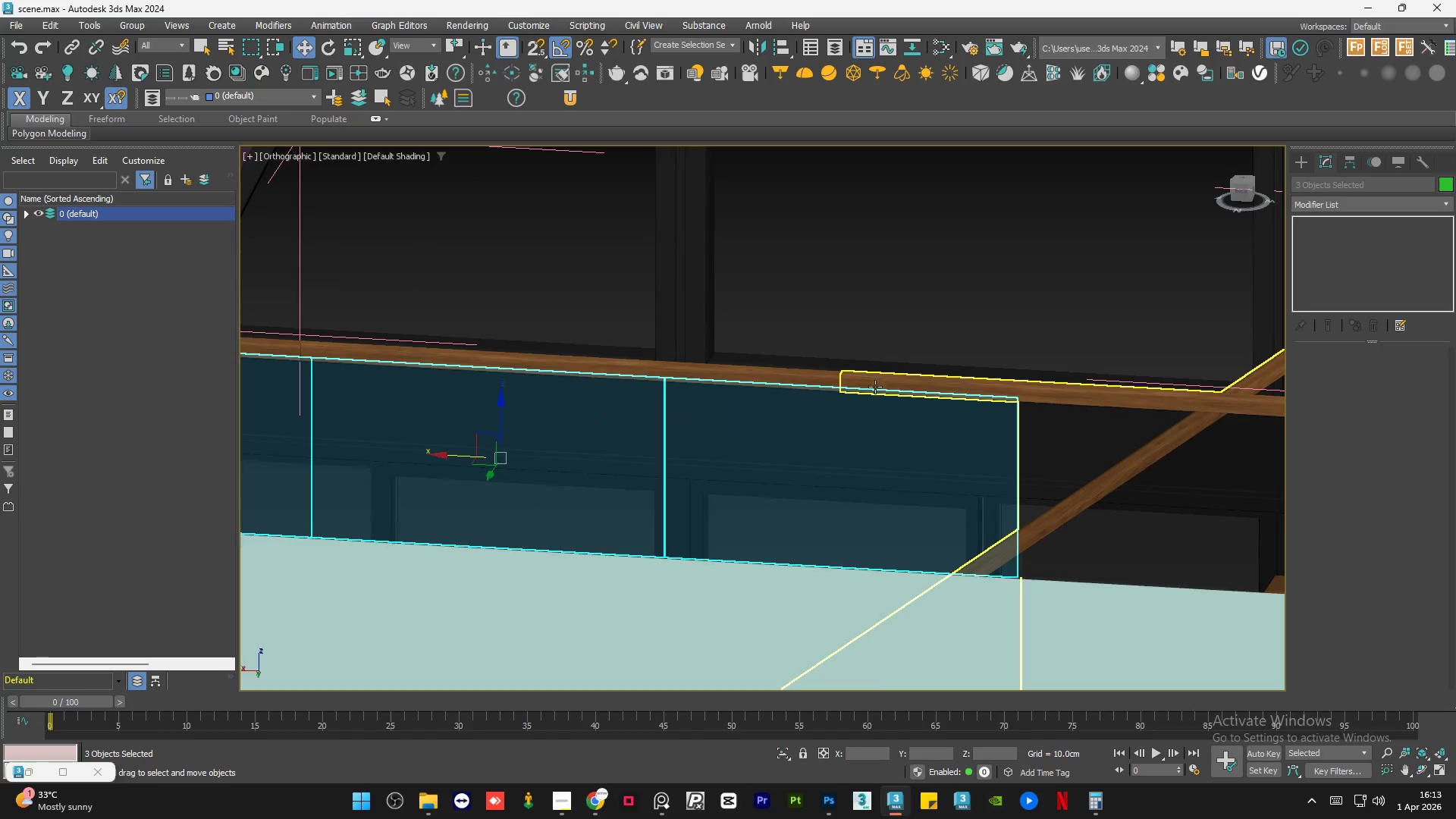 
left_click([815, 377])
 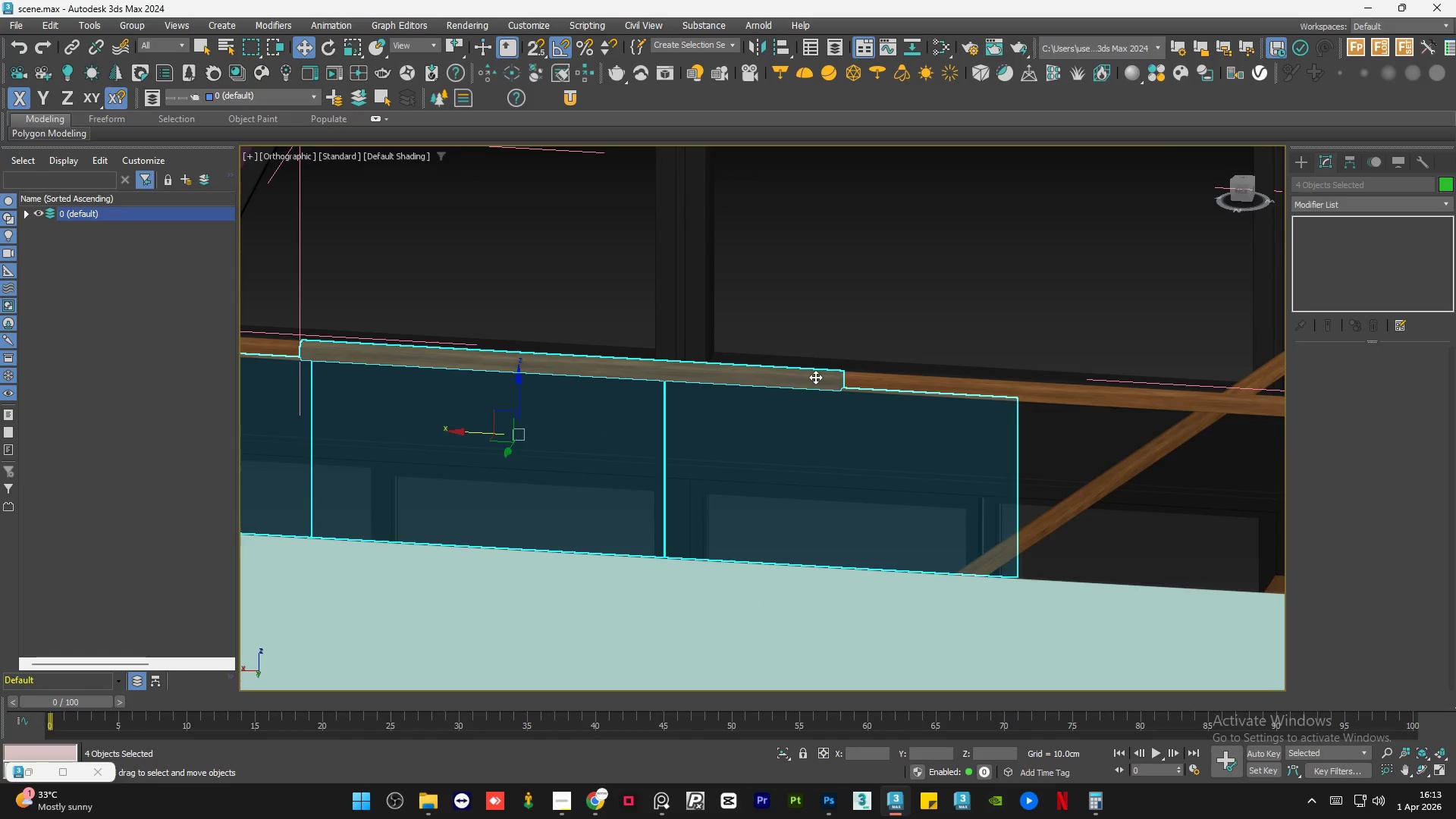 
scroll: coordinate [817, 378], scroll_direction: down, amount: 1.0
 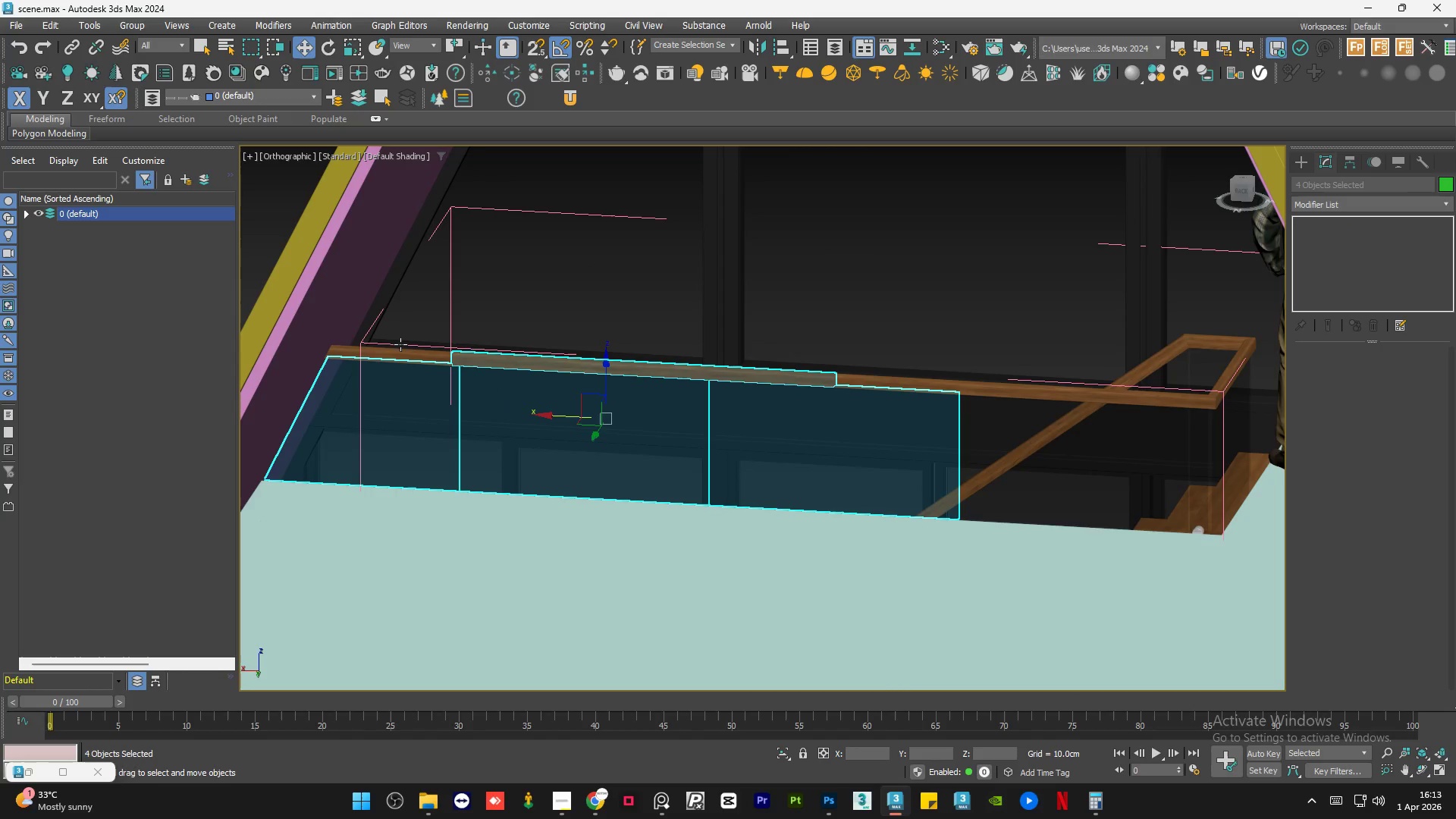 
hold_key(key=ControlLeft, duration=1.28)
left_click([400, 355])
 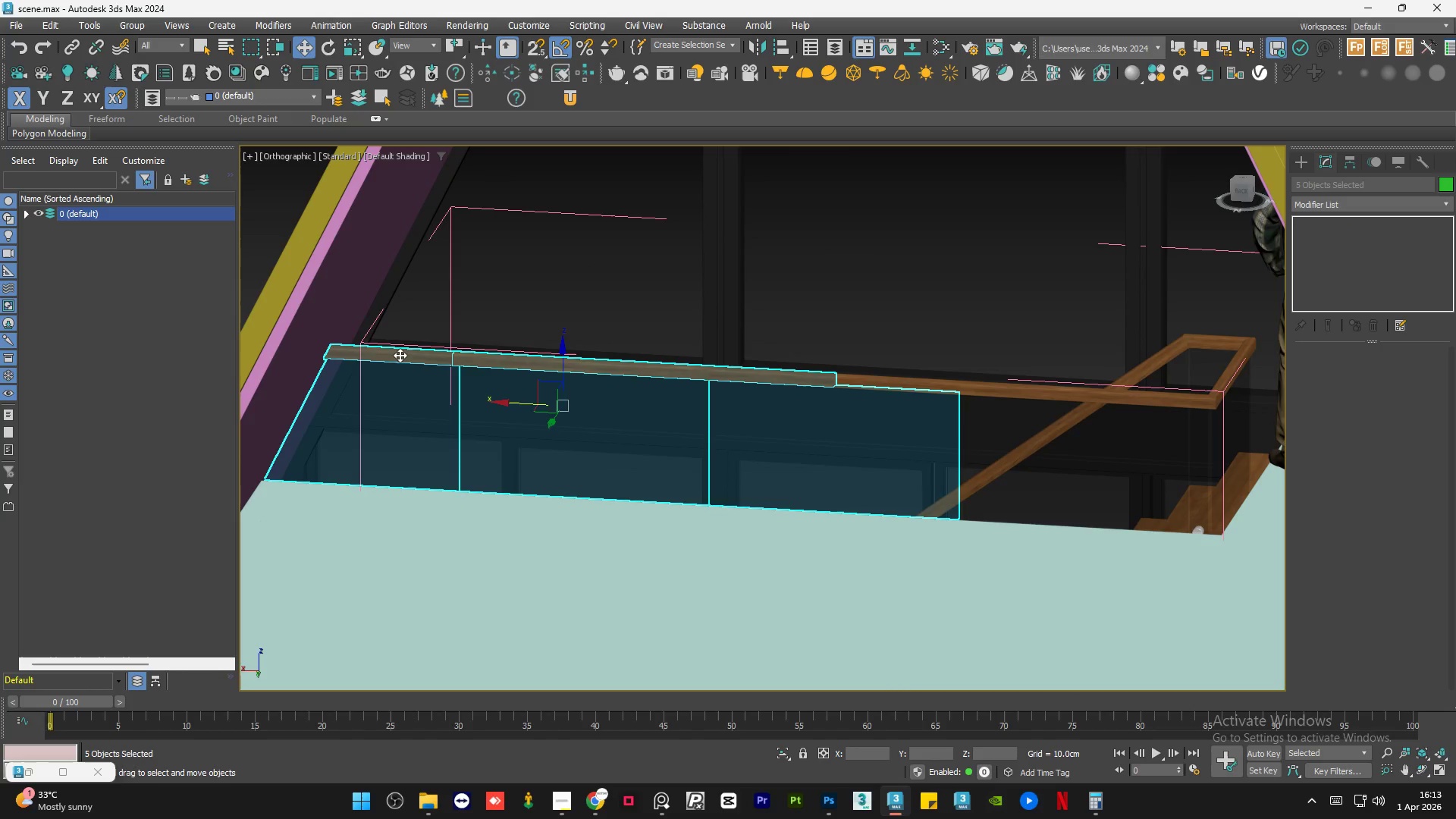 
hold_key(key=ControlLeft, duration=15.73)
 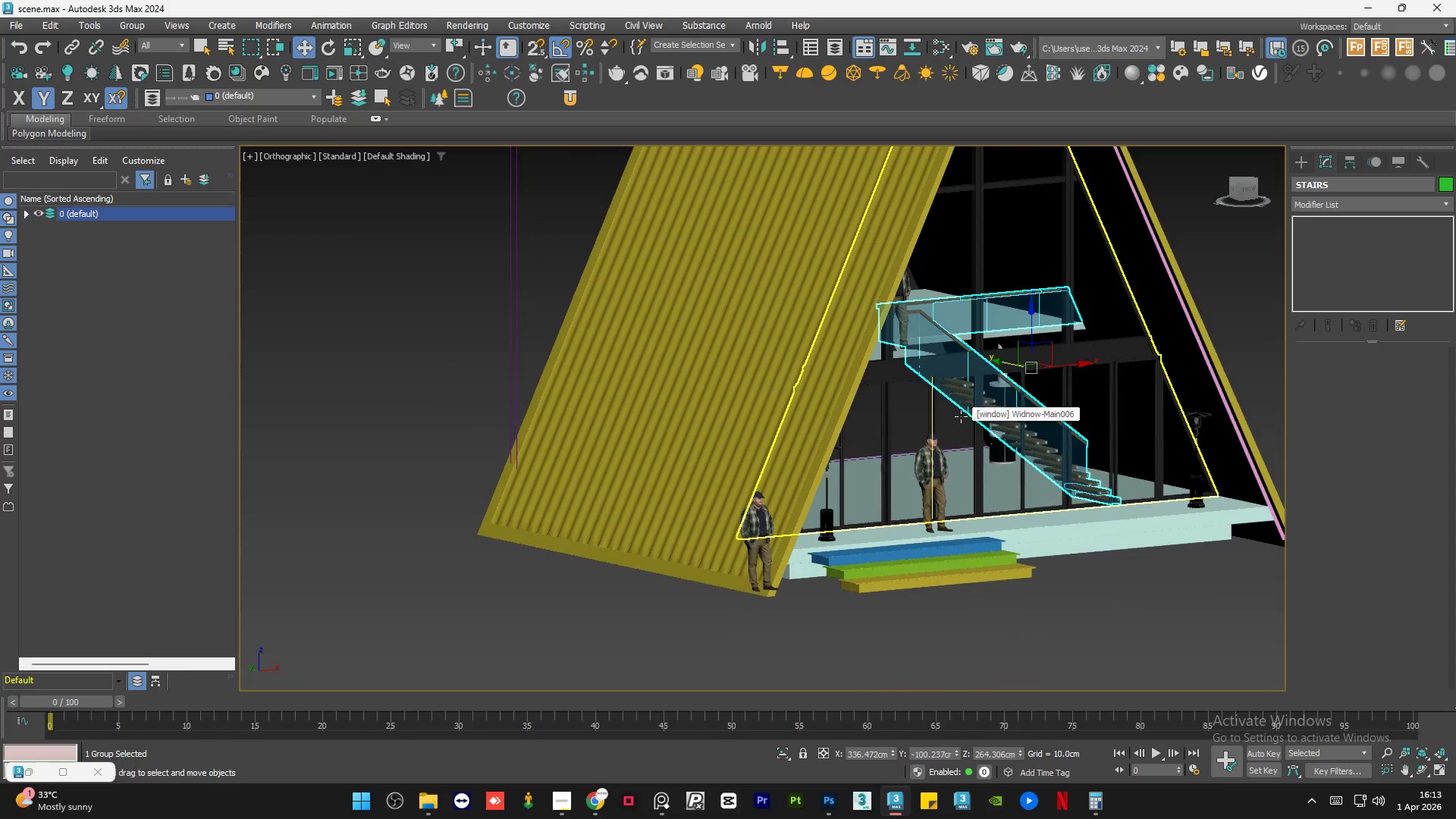 
hold_key(key=AltLeft, duration=0.77)
 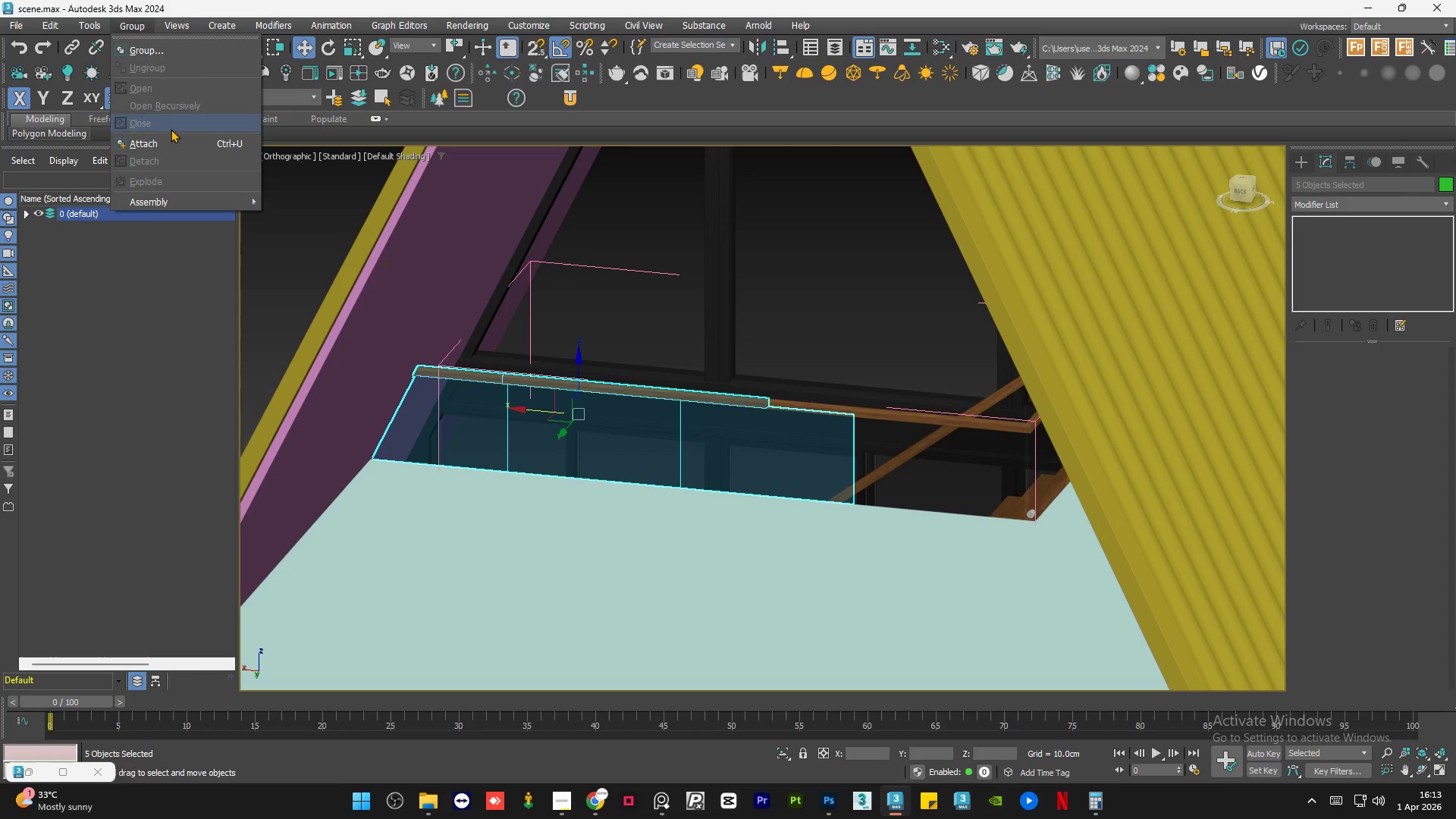 
scroll: coordinate [617, 435], scroll_direction: down, amount: 1.0
 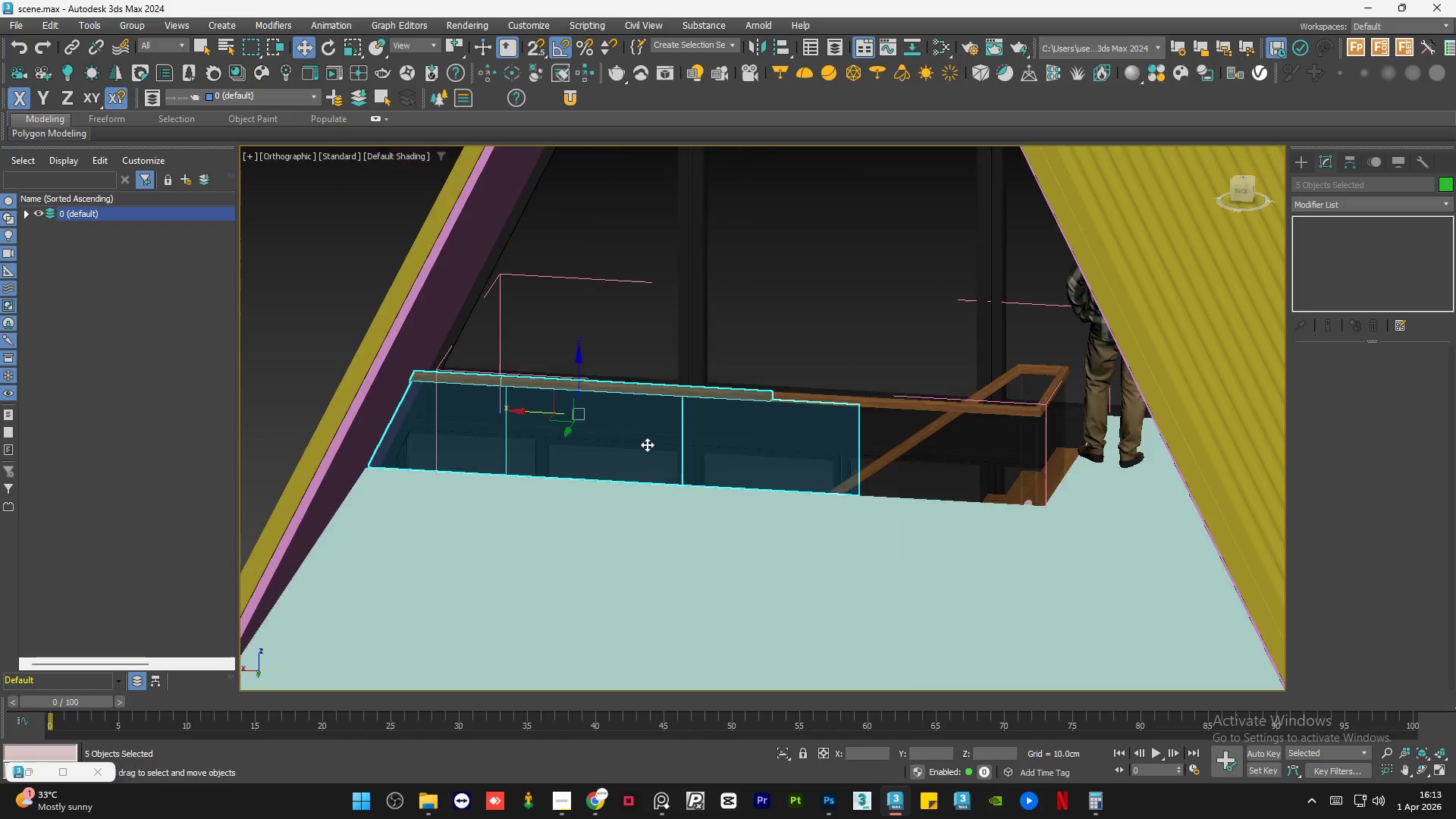 
left_click([174, 138])
 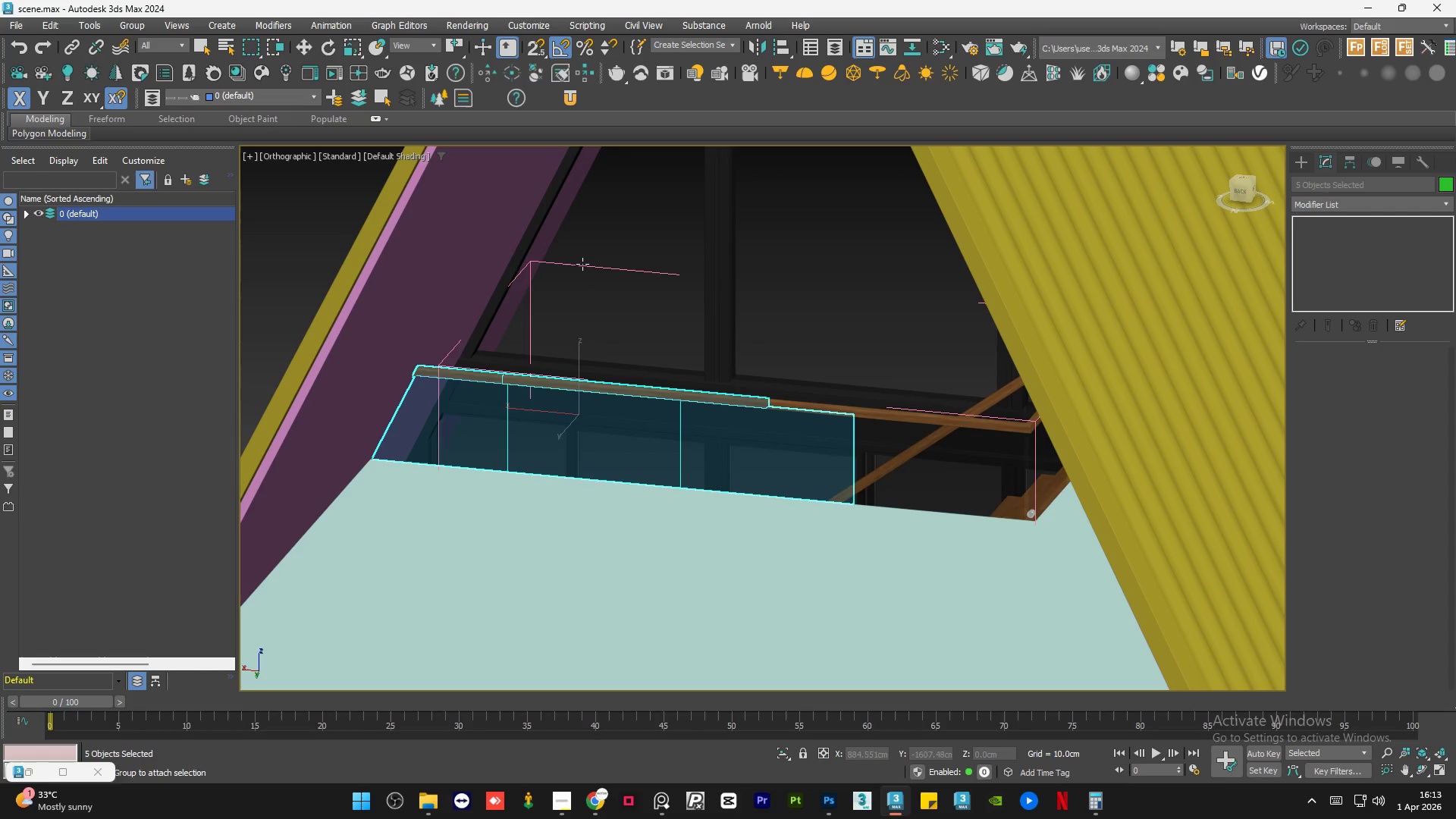 
left_click([580, 265])
 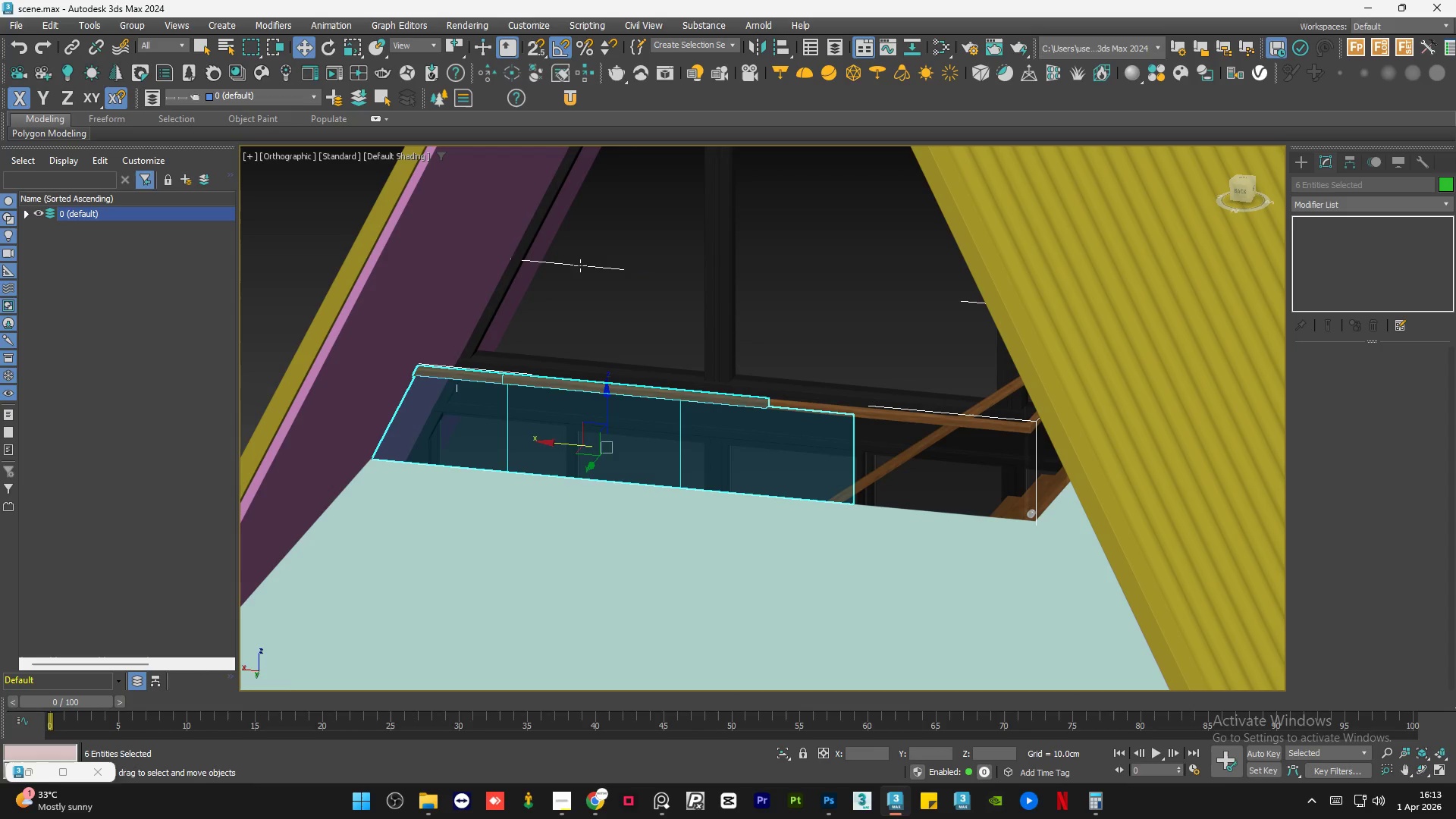 
scroll: coordinate [778, 394], scroll_direction: up, amount: 1.0
 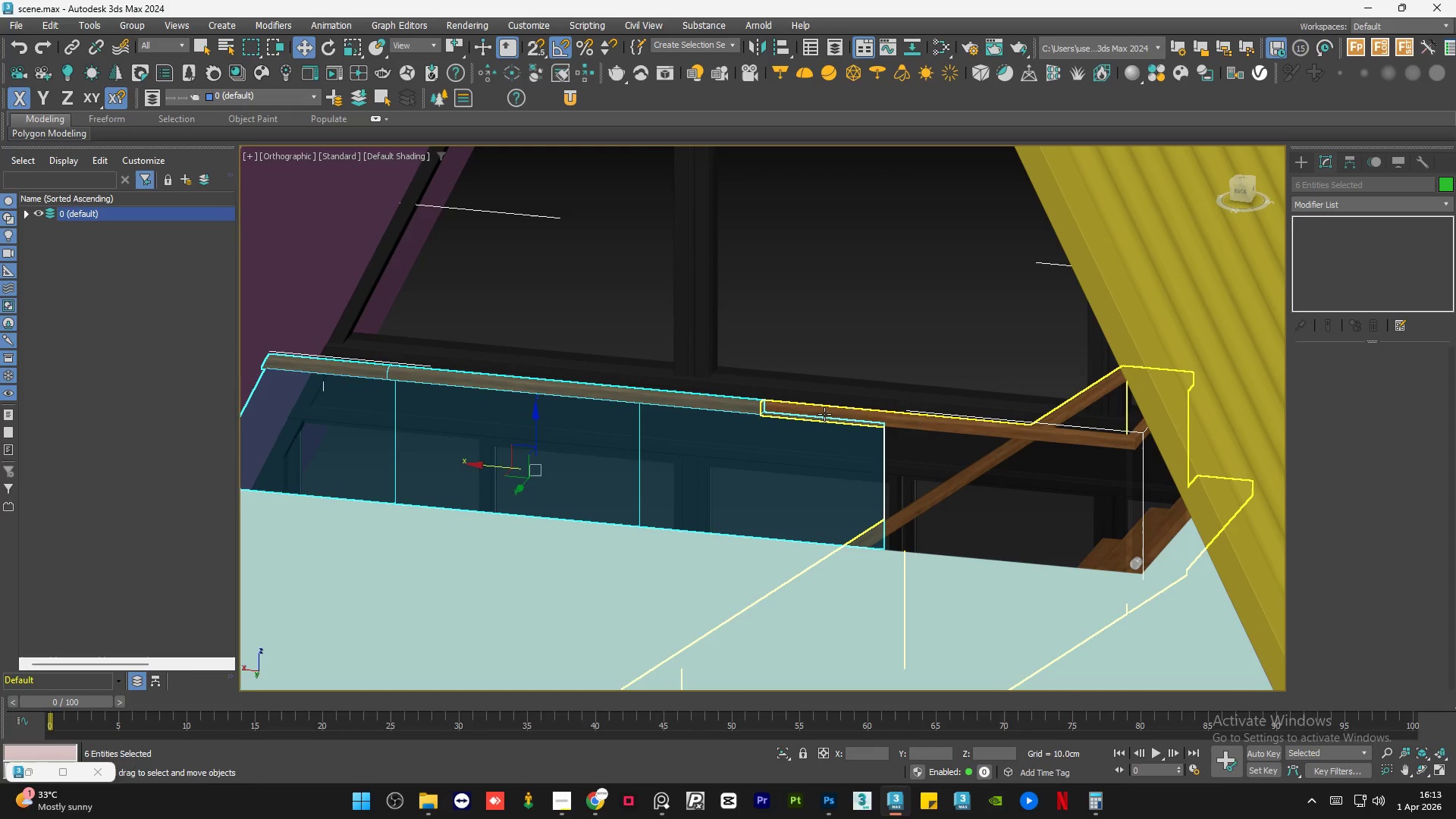 
scroll: coordinate [824, 414], scroll_direction: down, amount: 4.0
 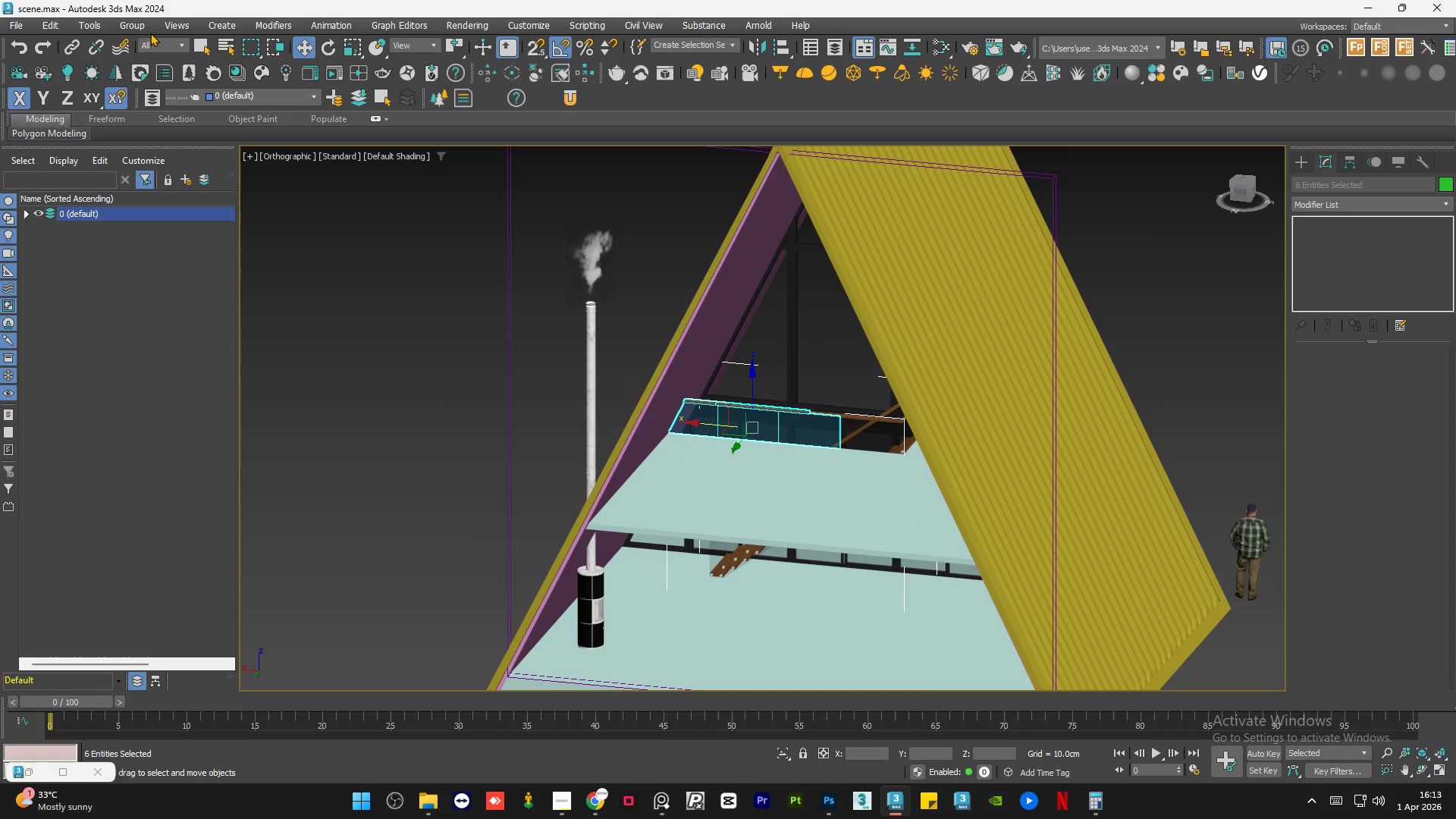 
left_click([136, 25])
 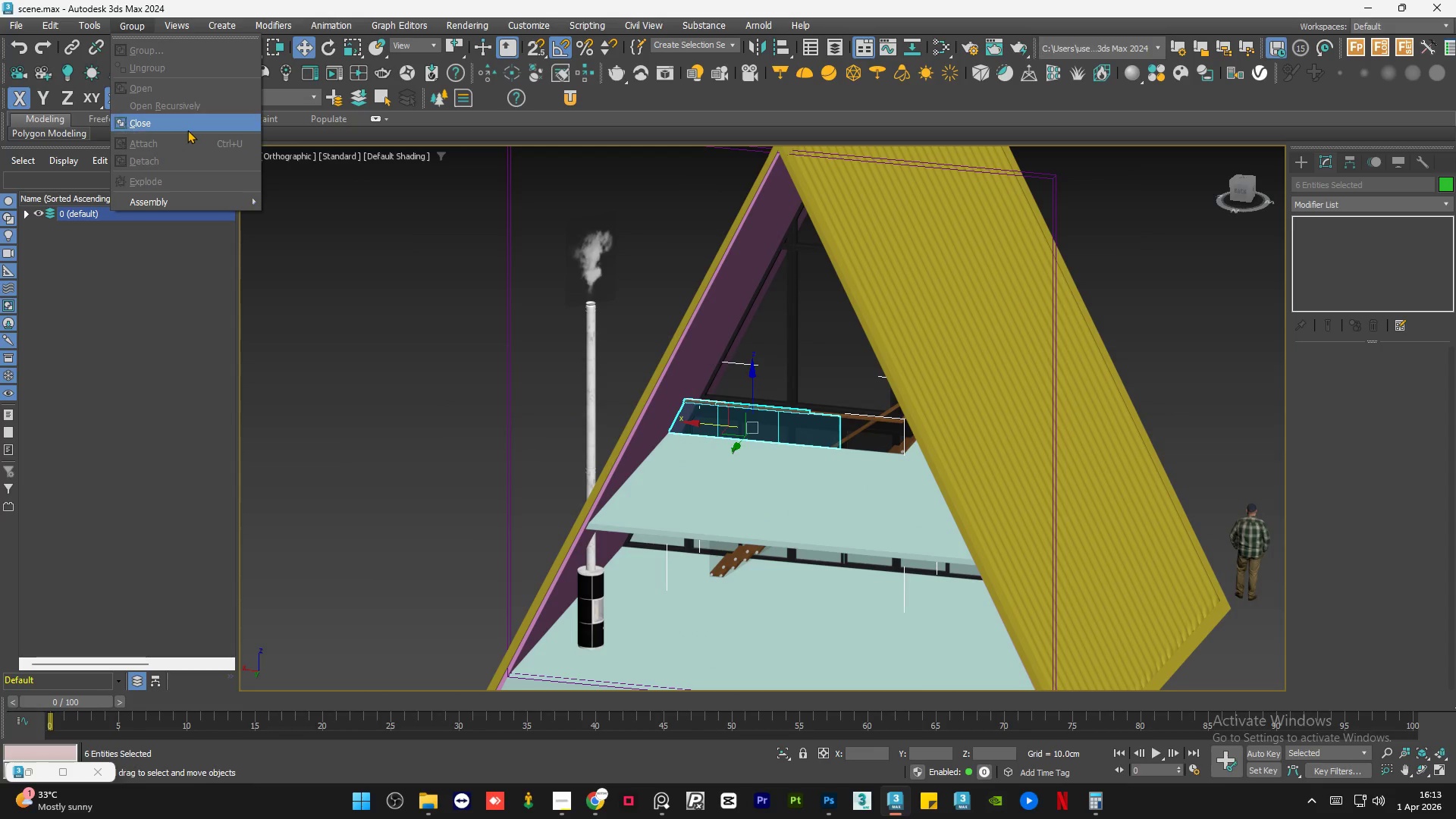 
left_click([189, 121])
 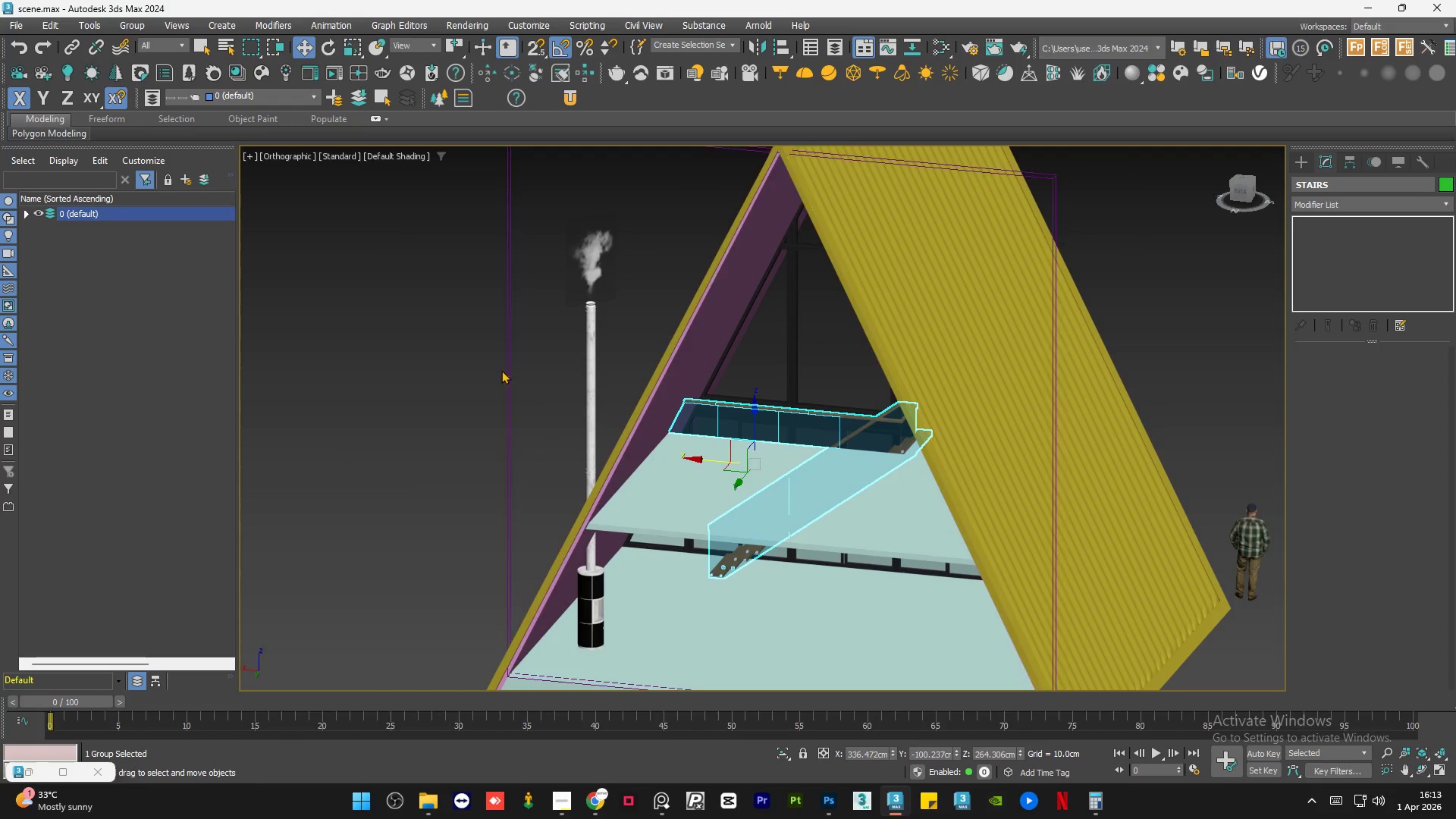 
left_click([454, 378])
 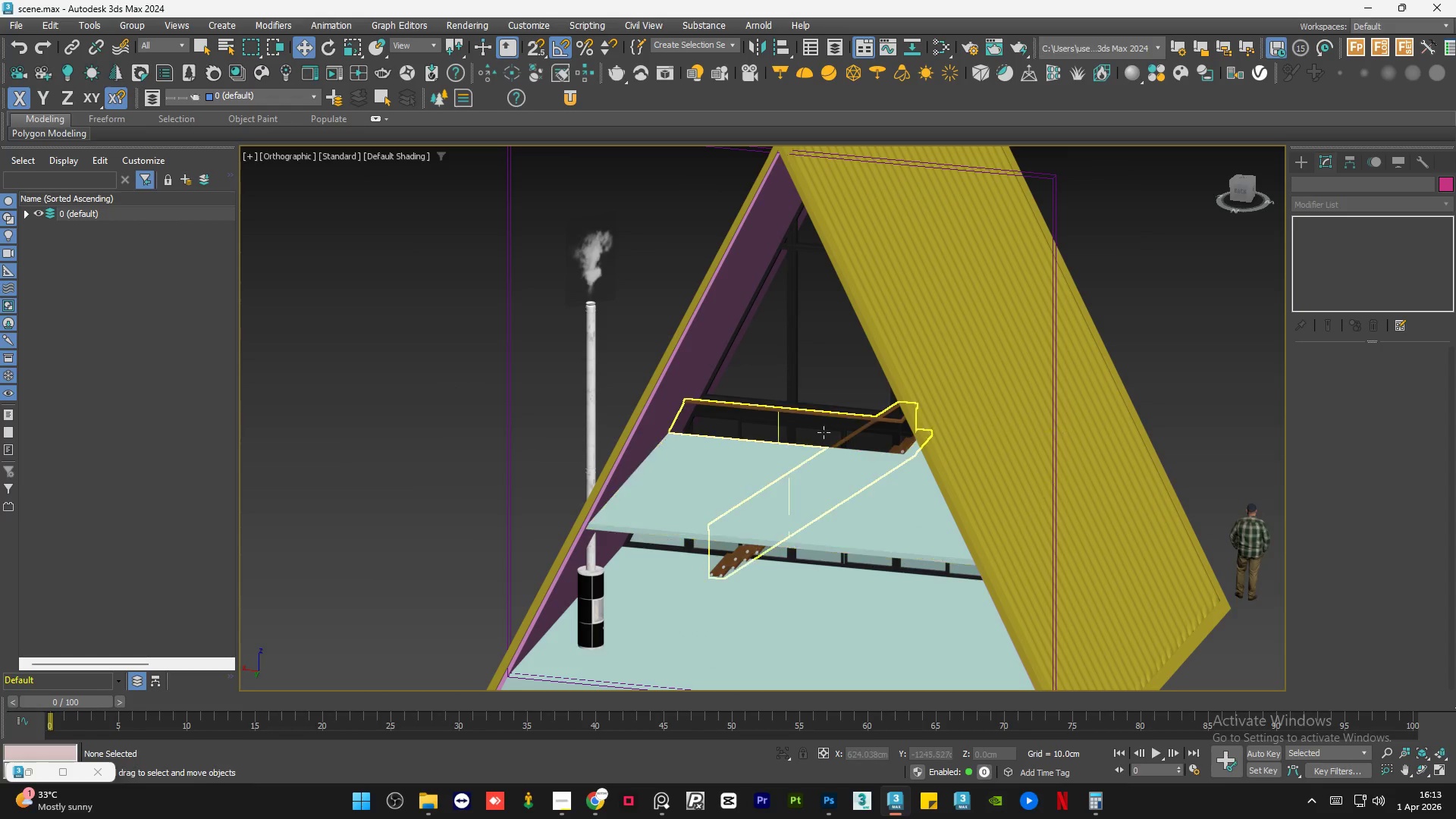 
left_click([826, 428])
 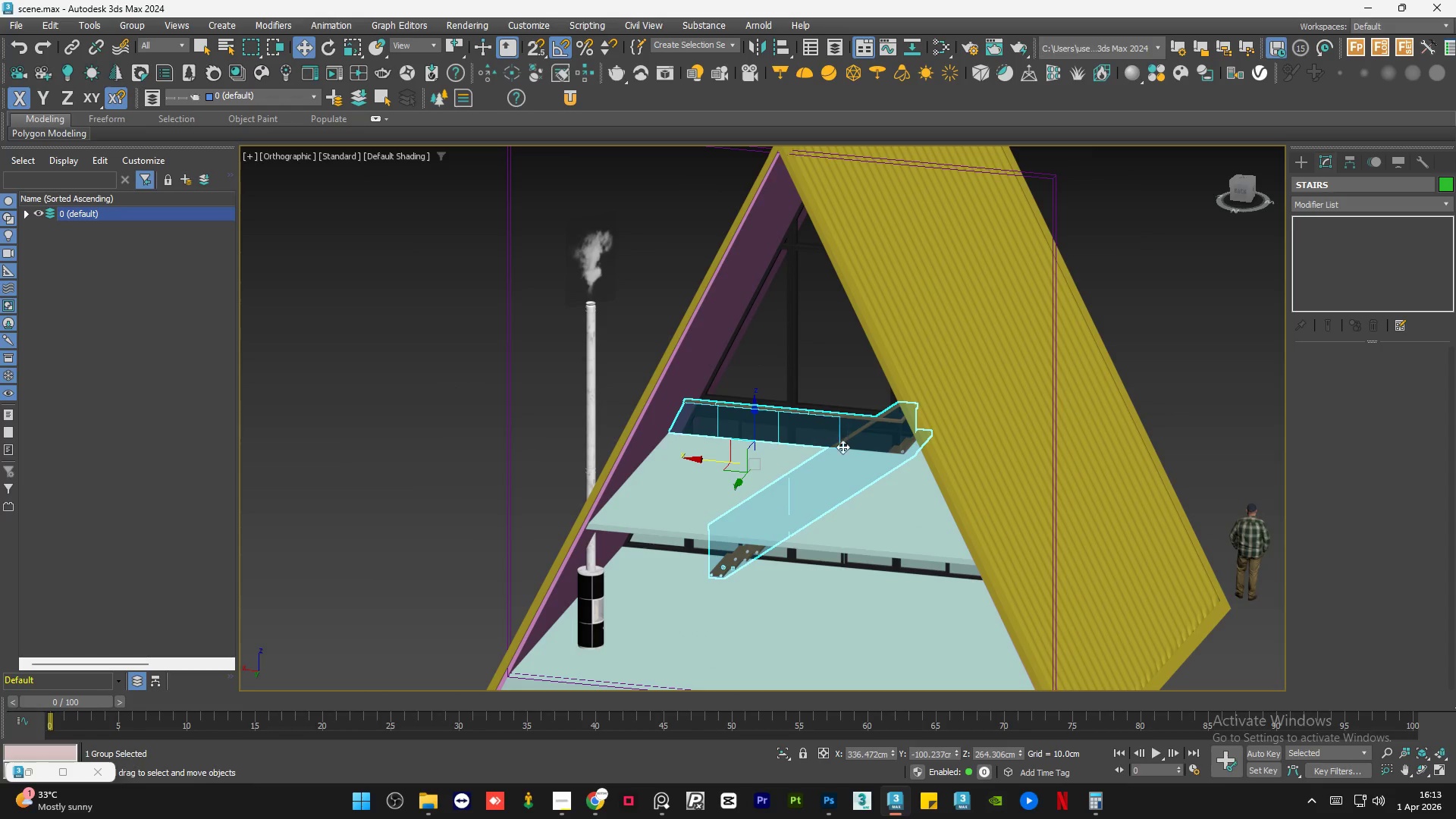 
hold_key(key=AltLeft, duration=1.5)
 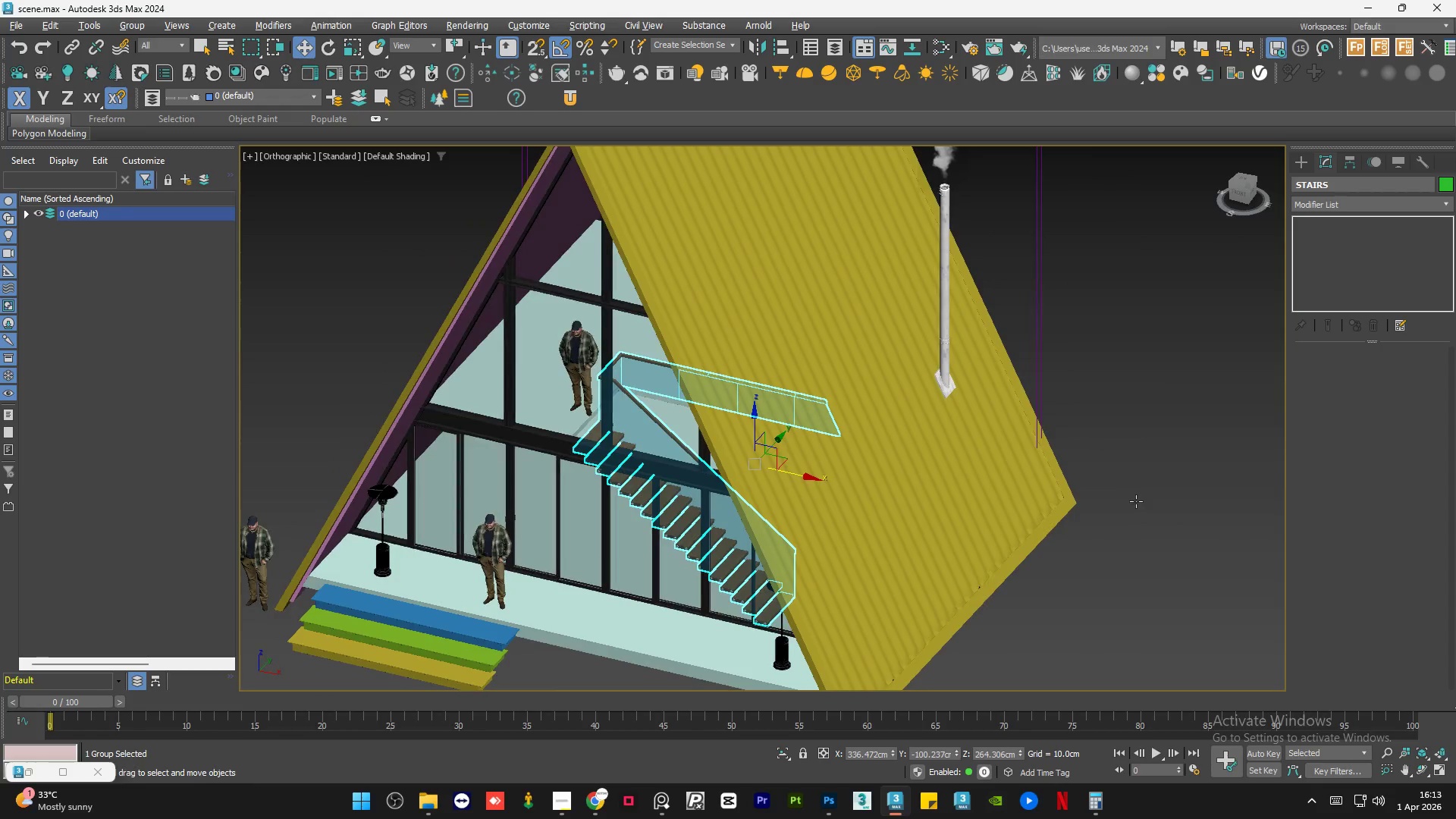 
key(Alt+AltLeft)
 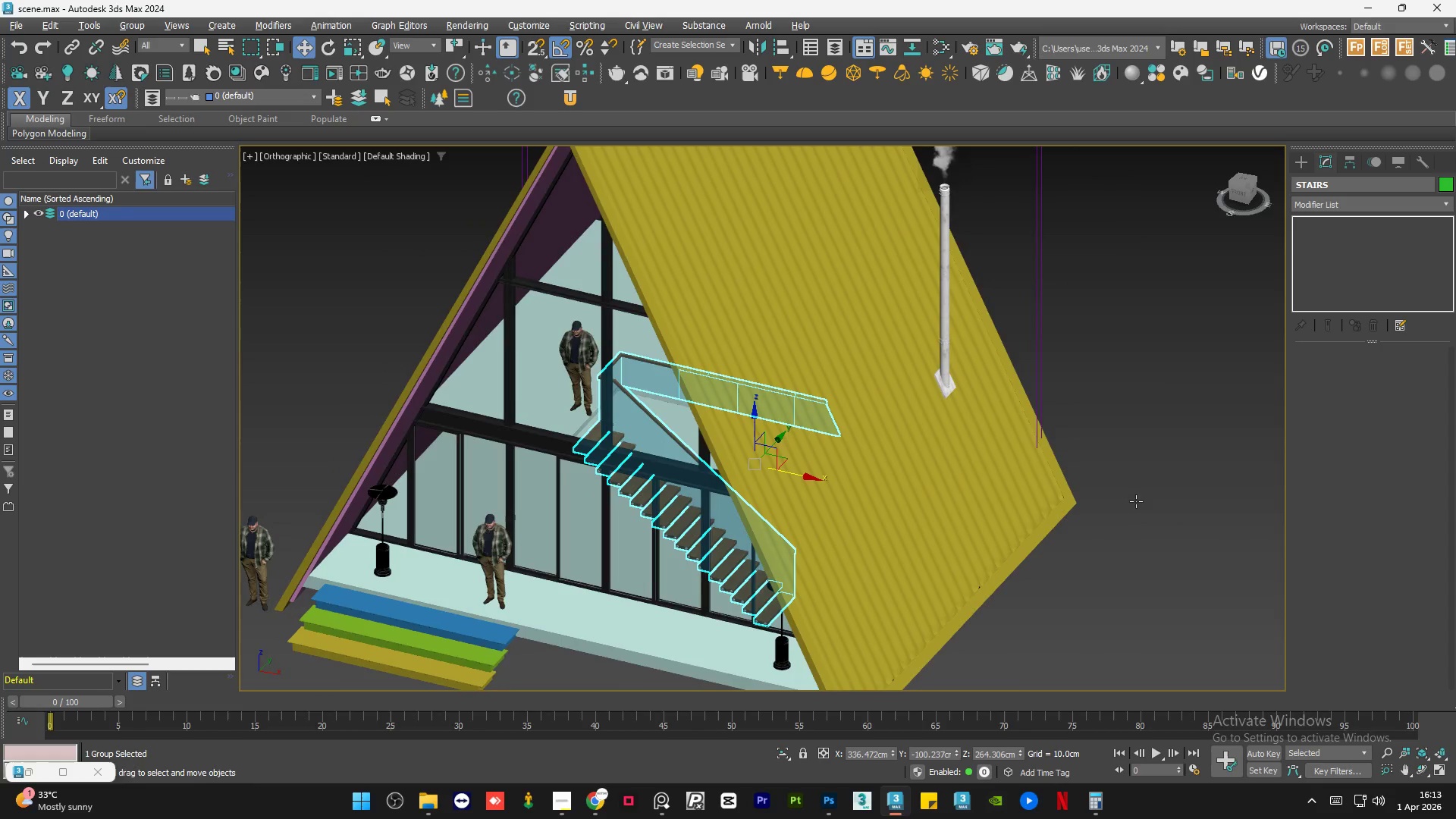 
key(Alt+AltLeft)
 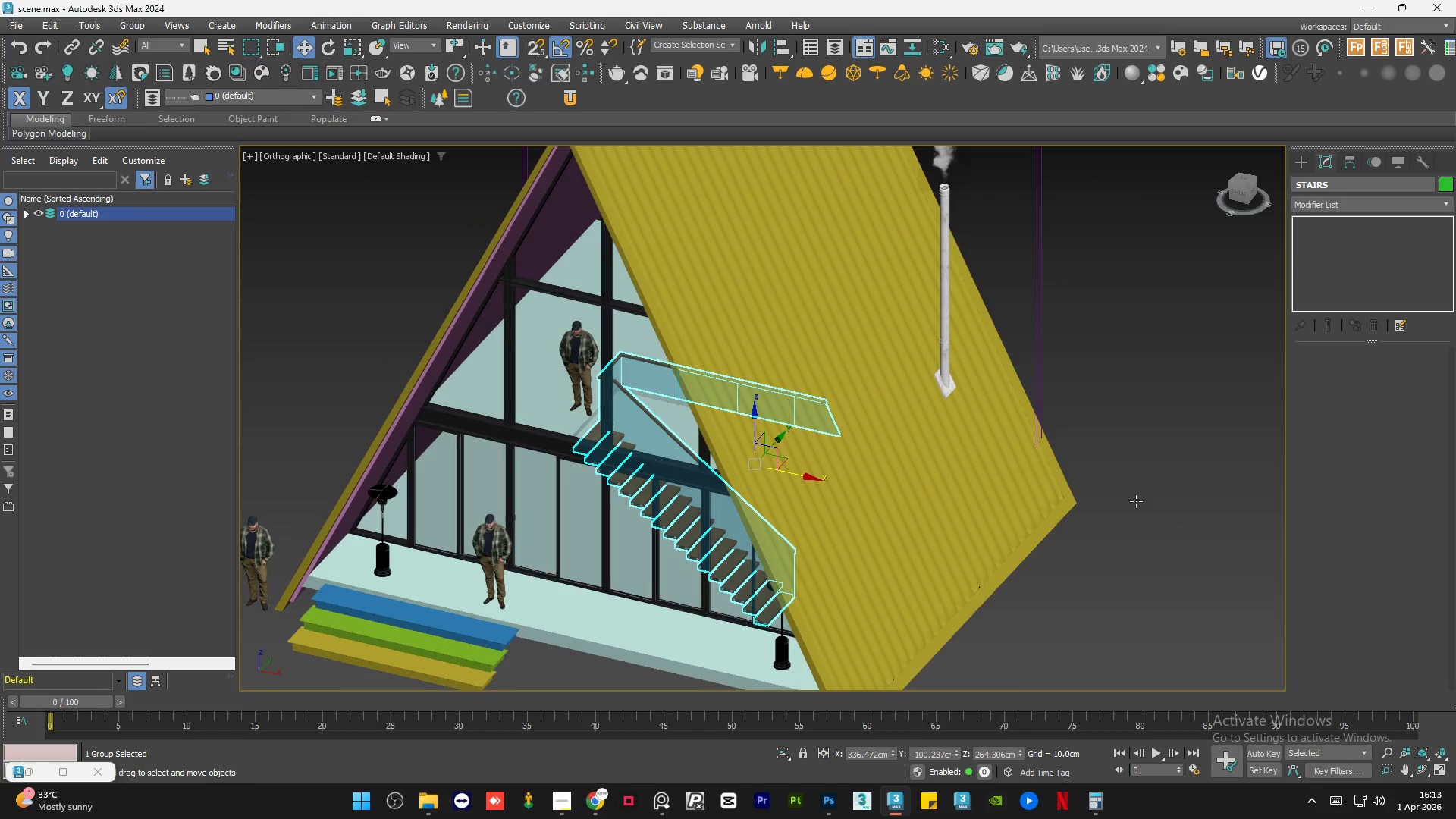 
key(Alt+AltLeft)
 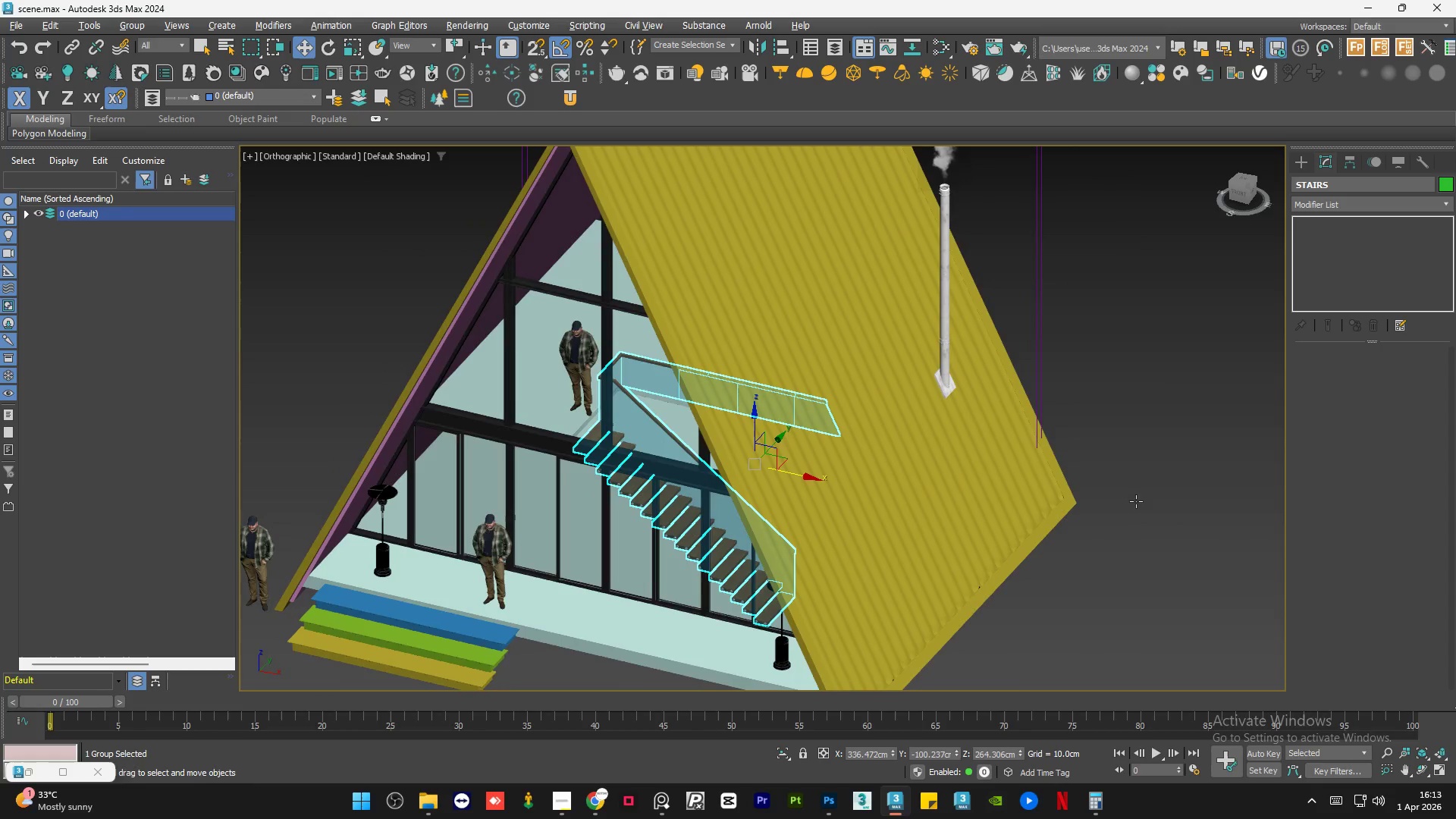 
key(Alt+AltLeft)
 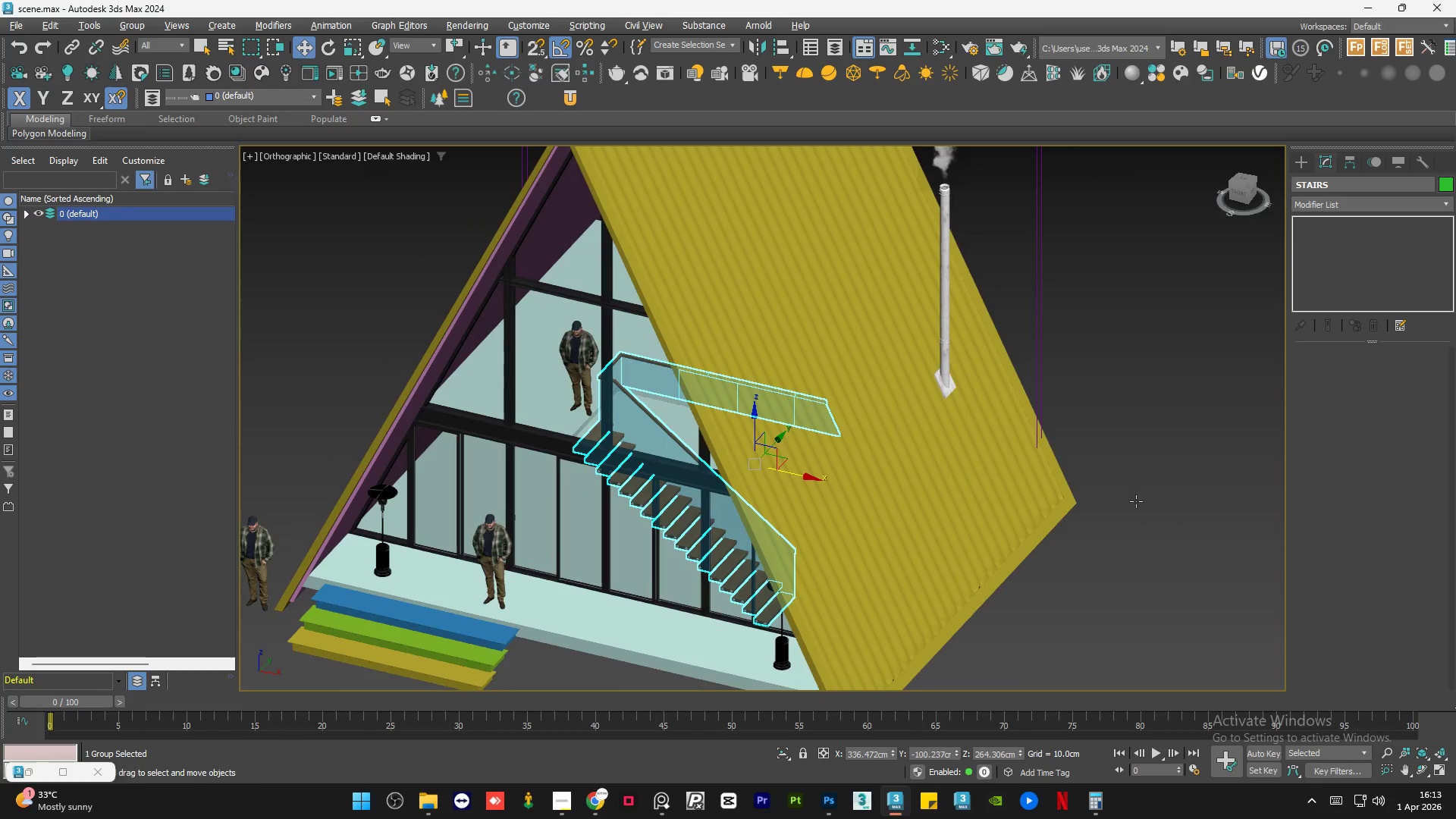 
key(Alt+AltLeft)
 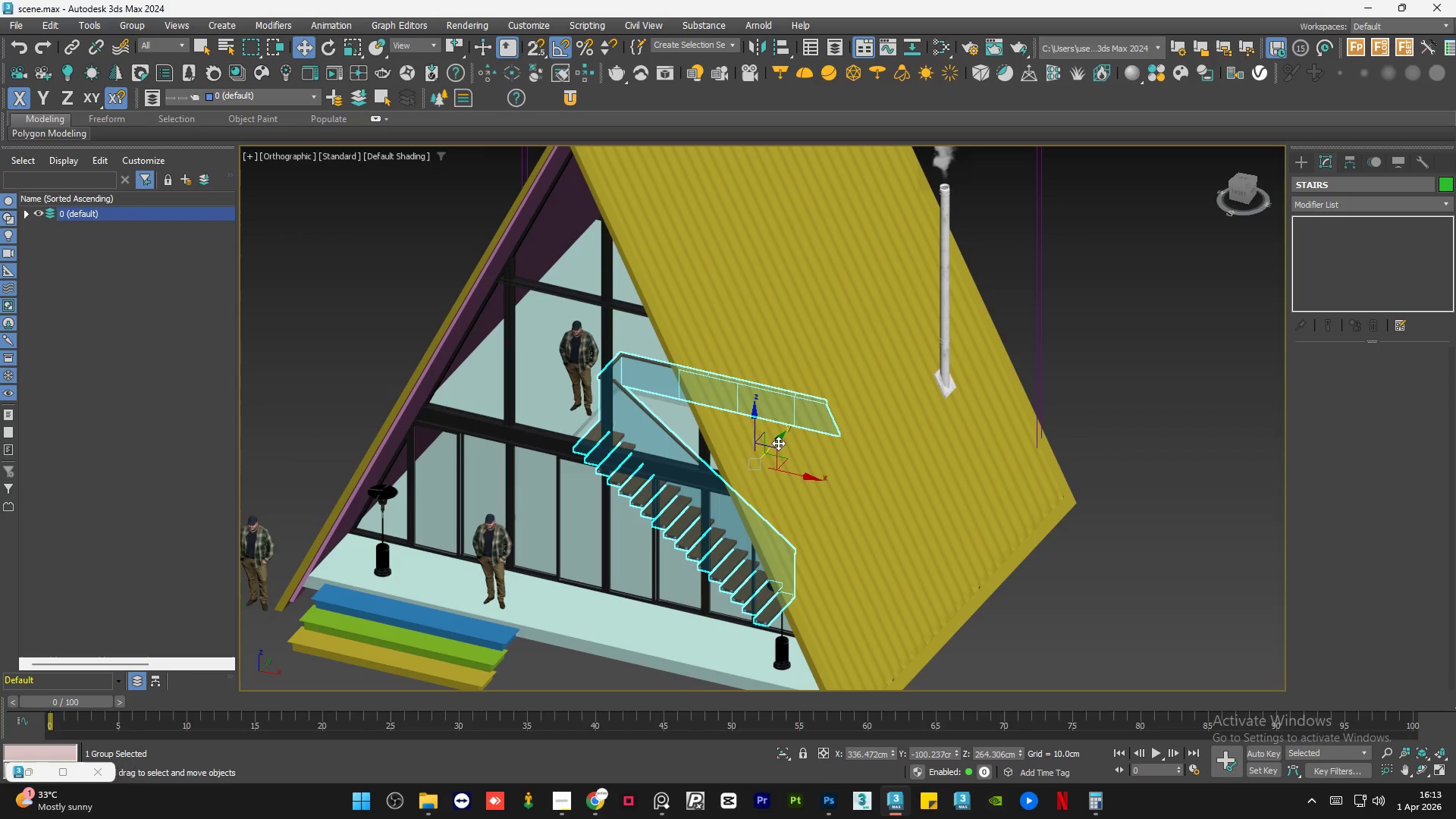 
left_click_drag(start_coordinate=[777, 443], to_coordinate=[930, 321])
 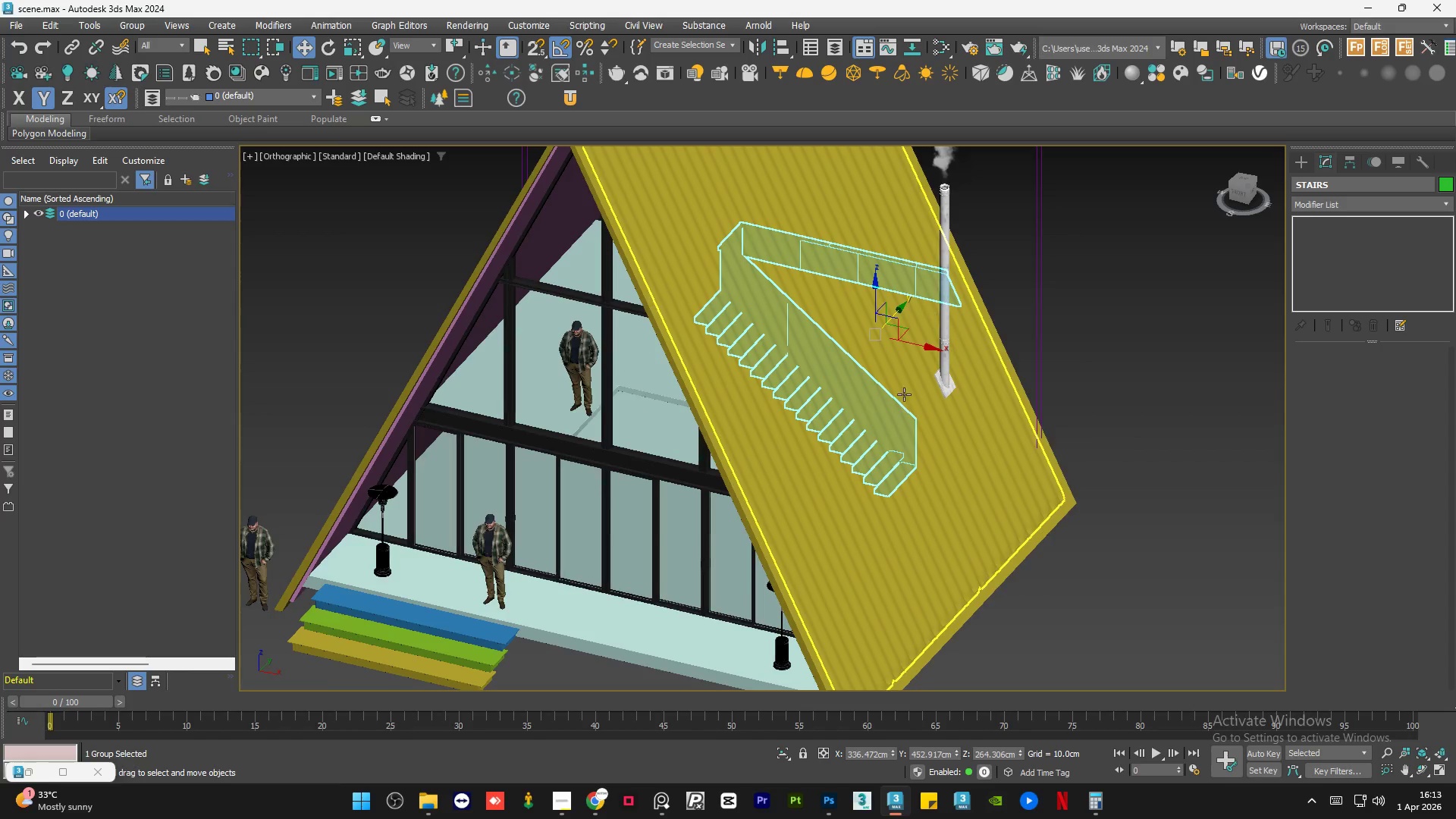 
hold_key(key=AltLeft, duration=0.98)
 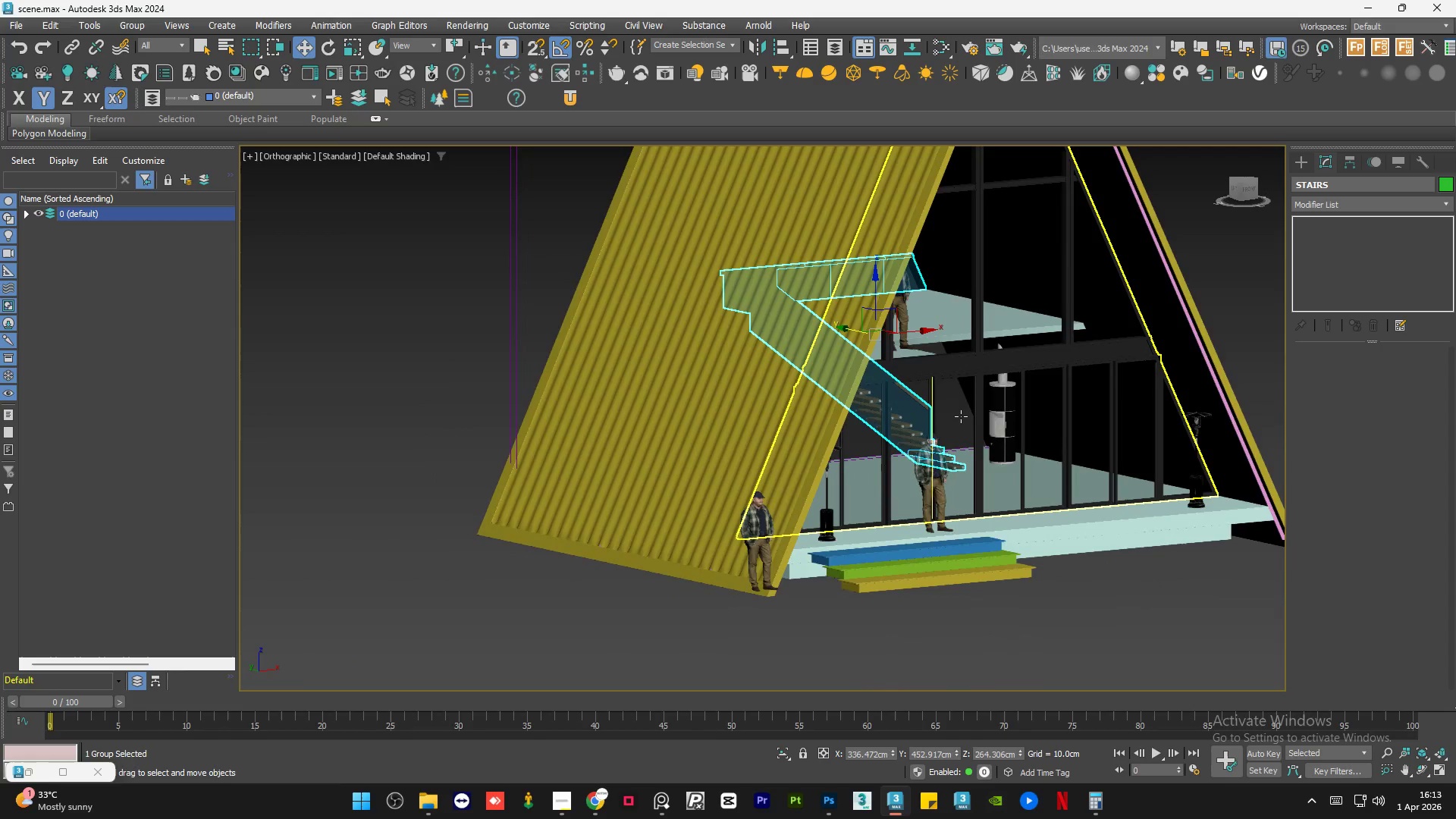 
key(Control+Z)
 